 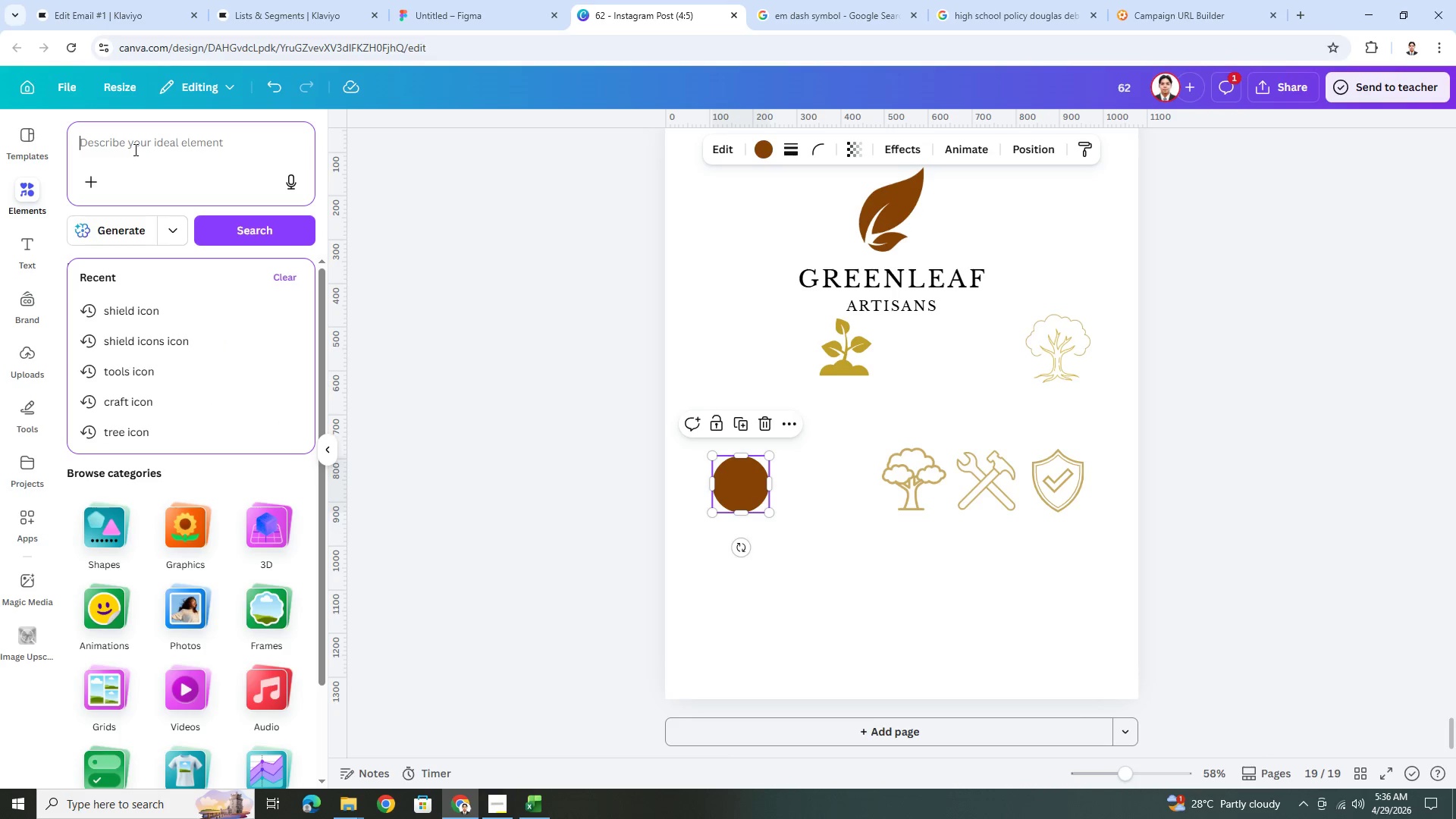 
type(home icon)
 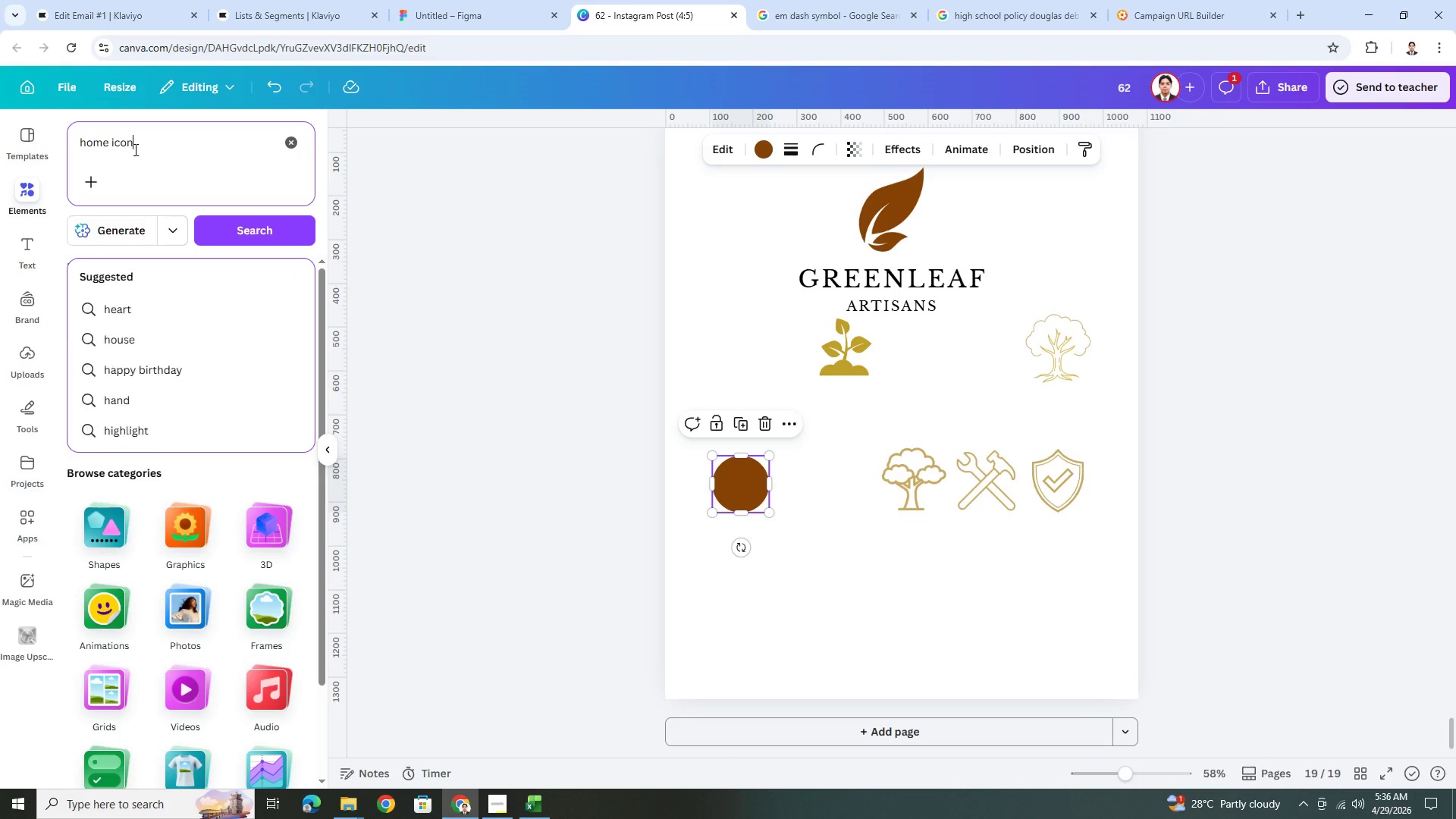 
key(Enter)
 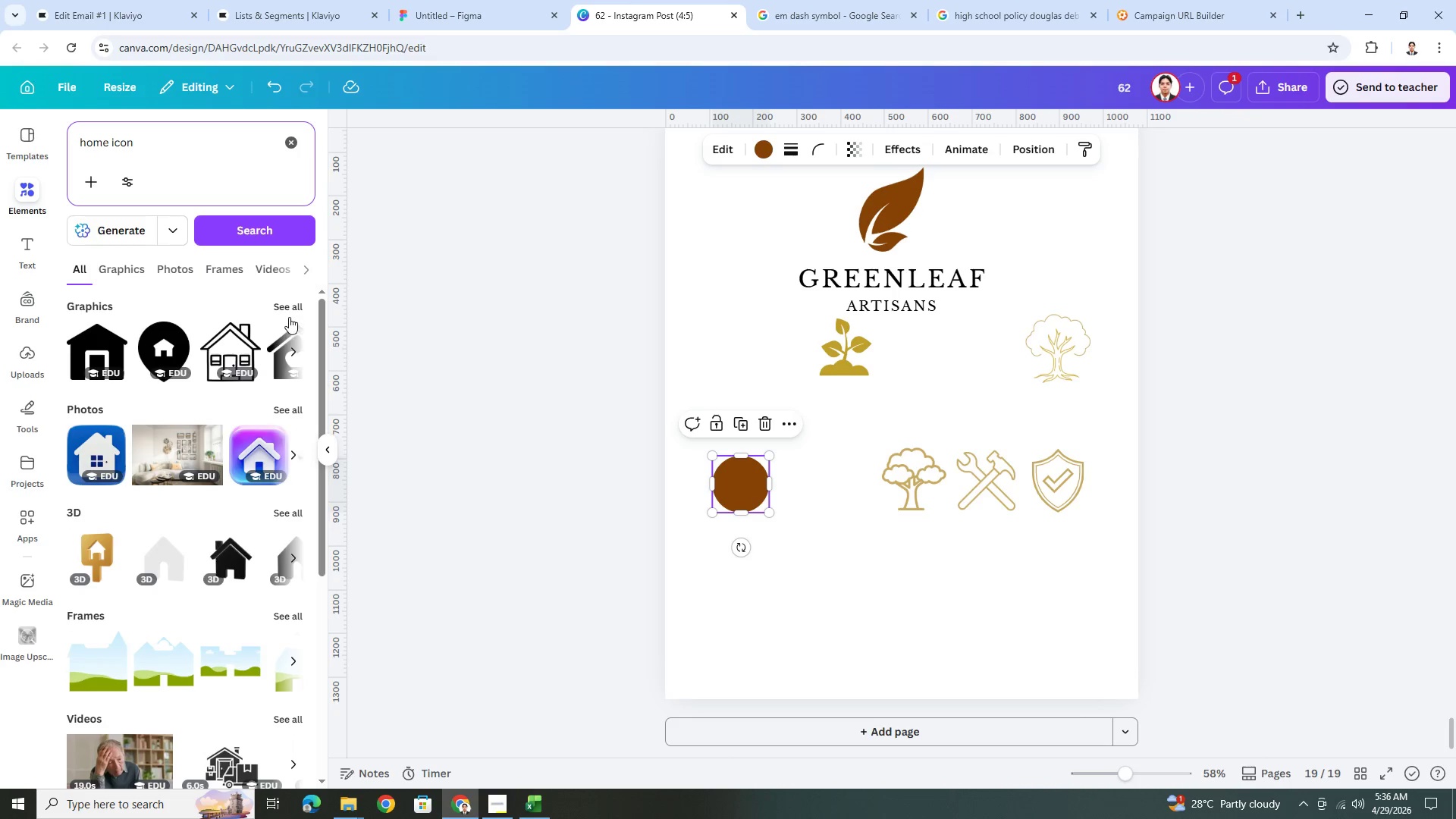 
wait(5.16)
 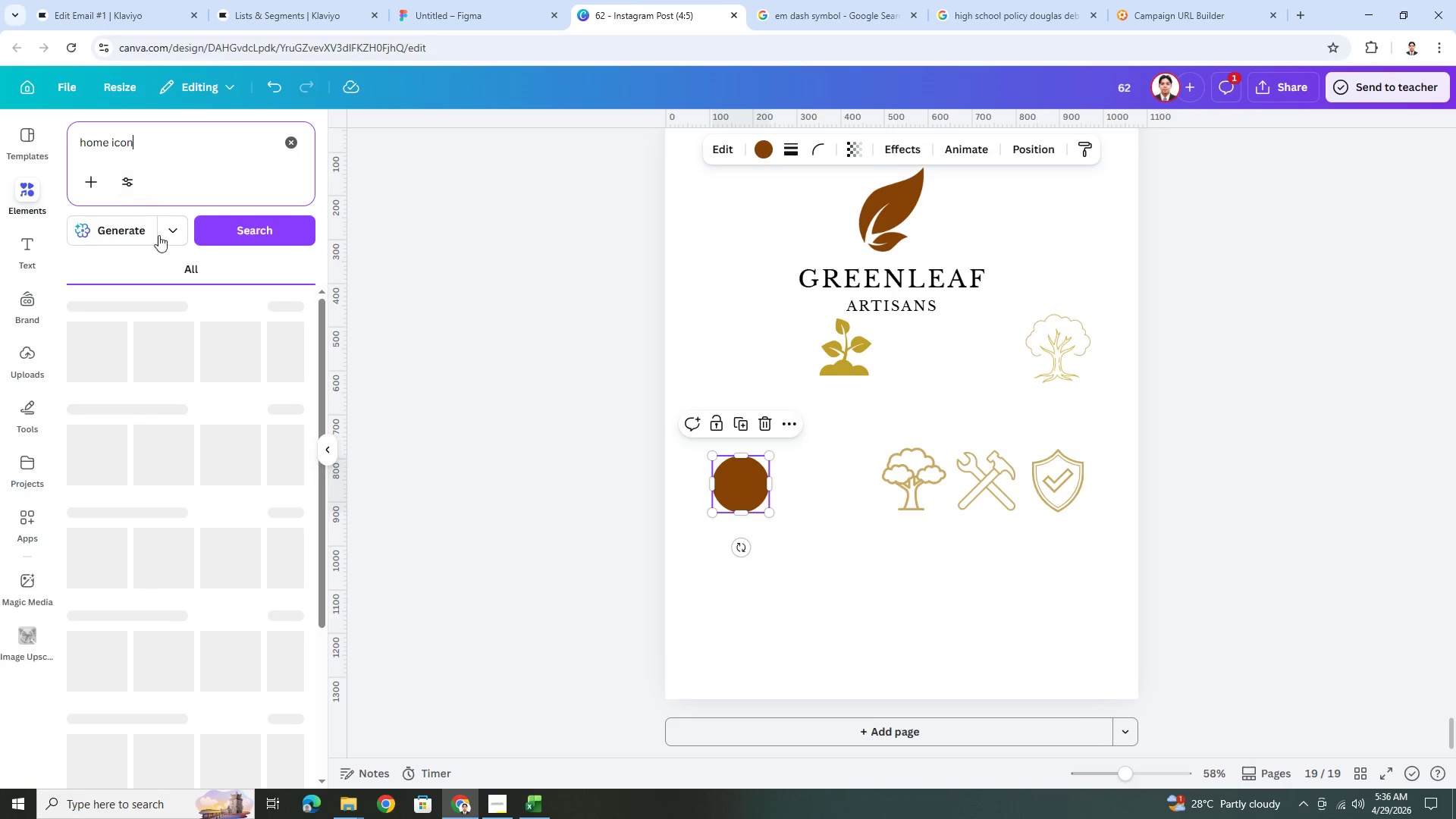 
left_click([295, 303])
 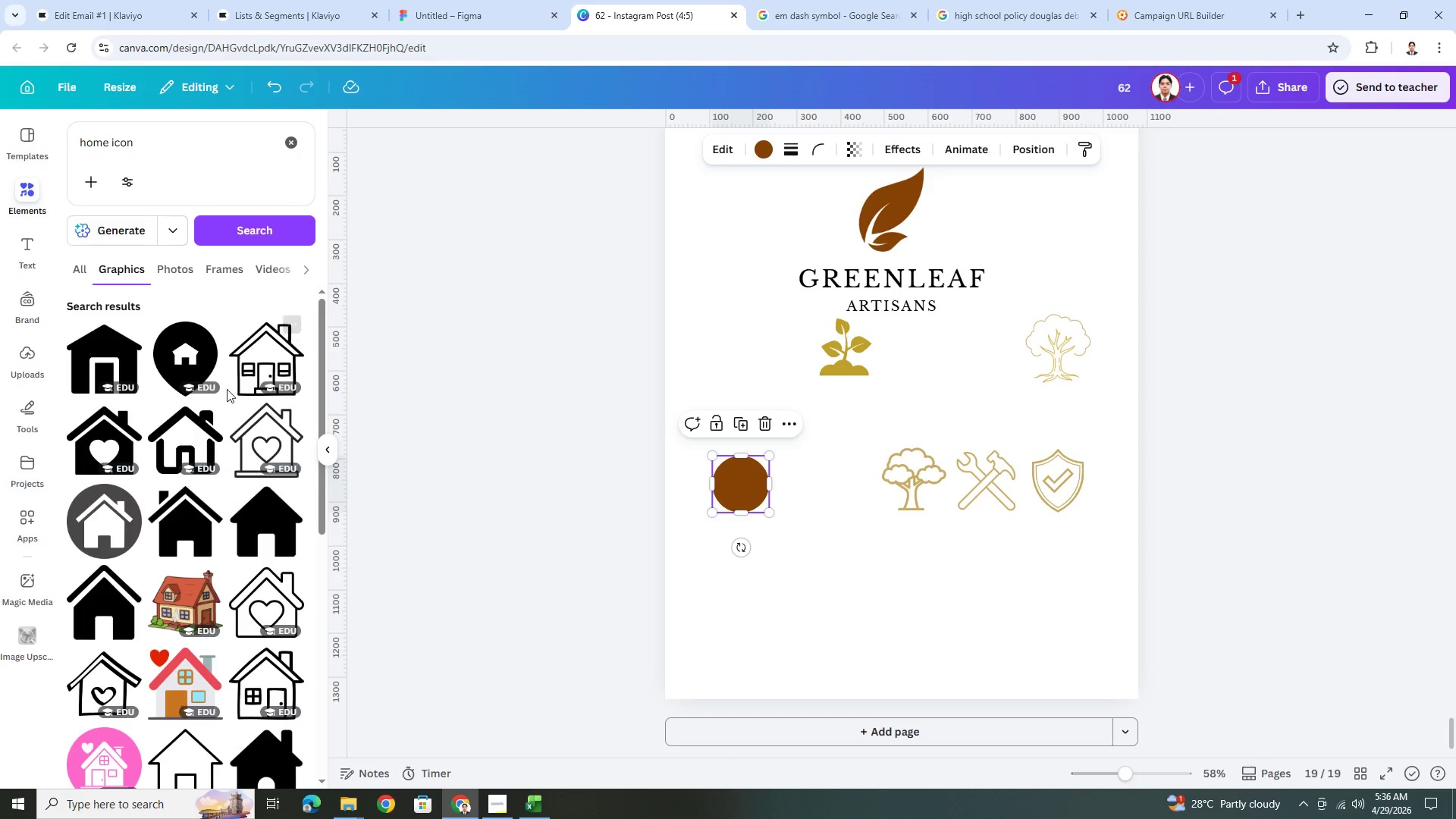 
mouse_move([212, 464])
 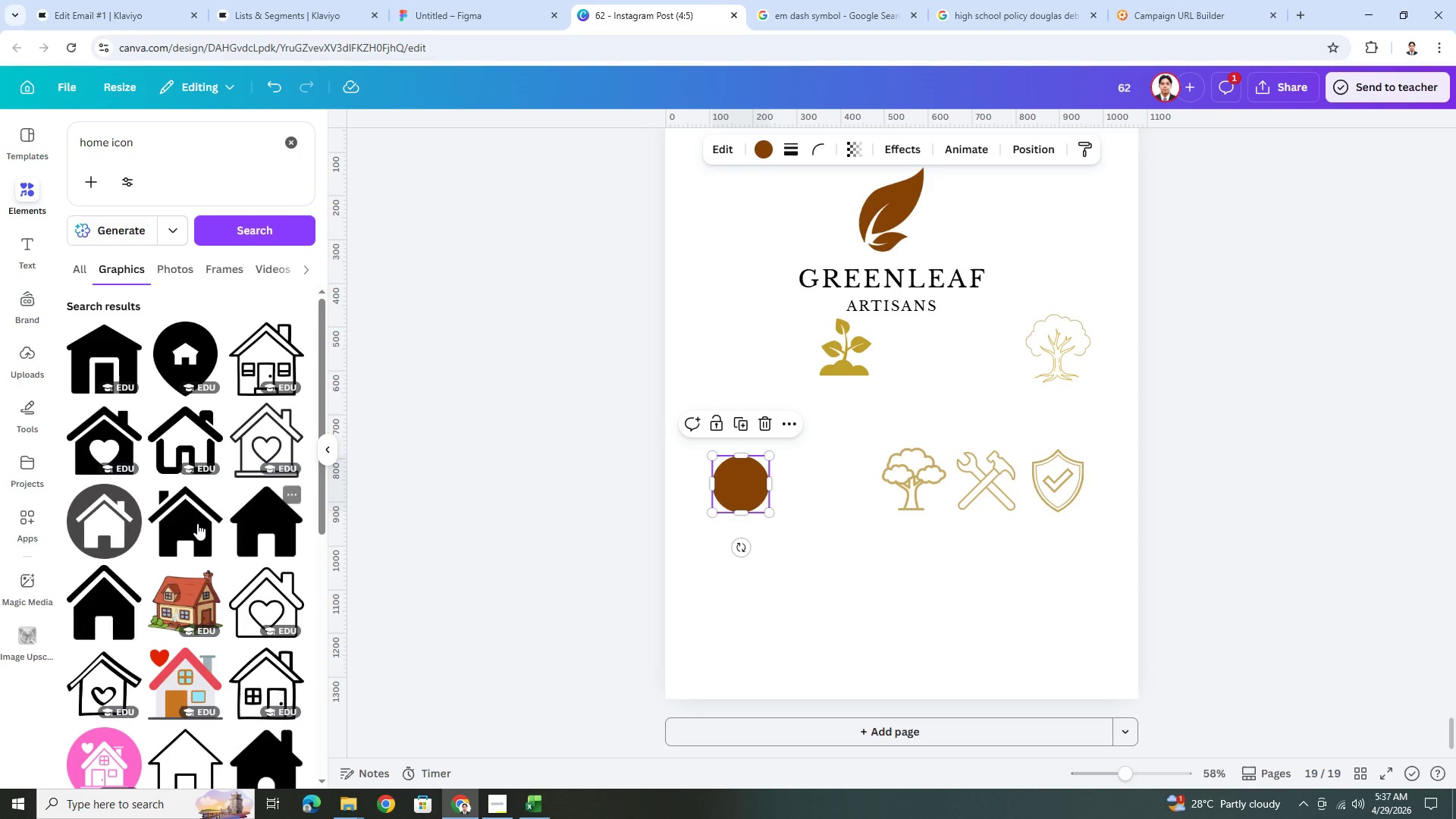 
left_click([198, 519])
 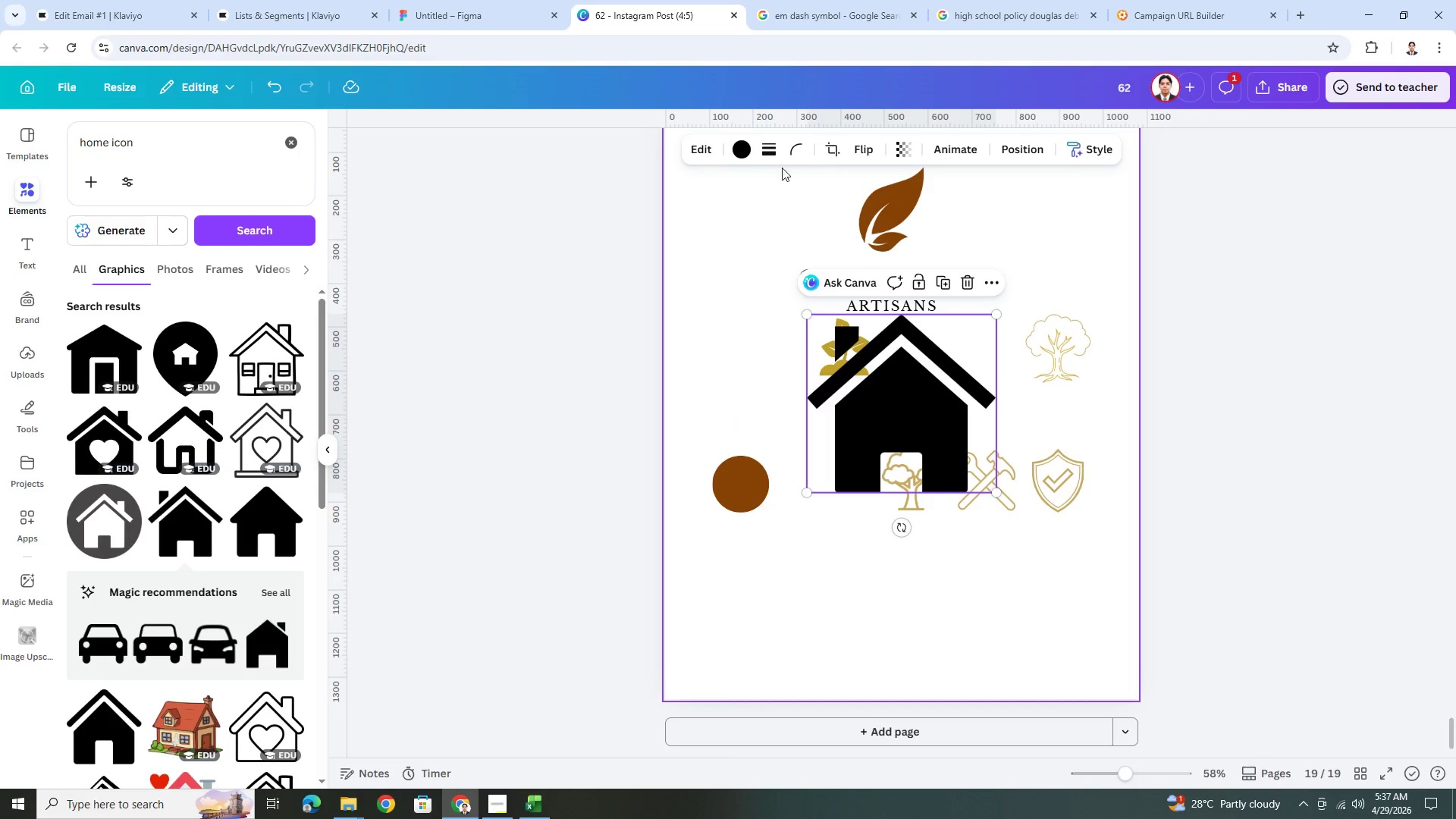 
left_click([738, 152])
 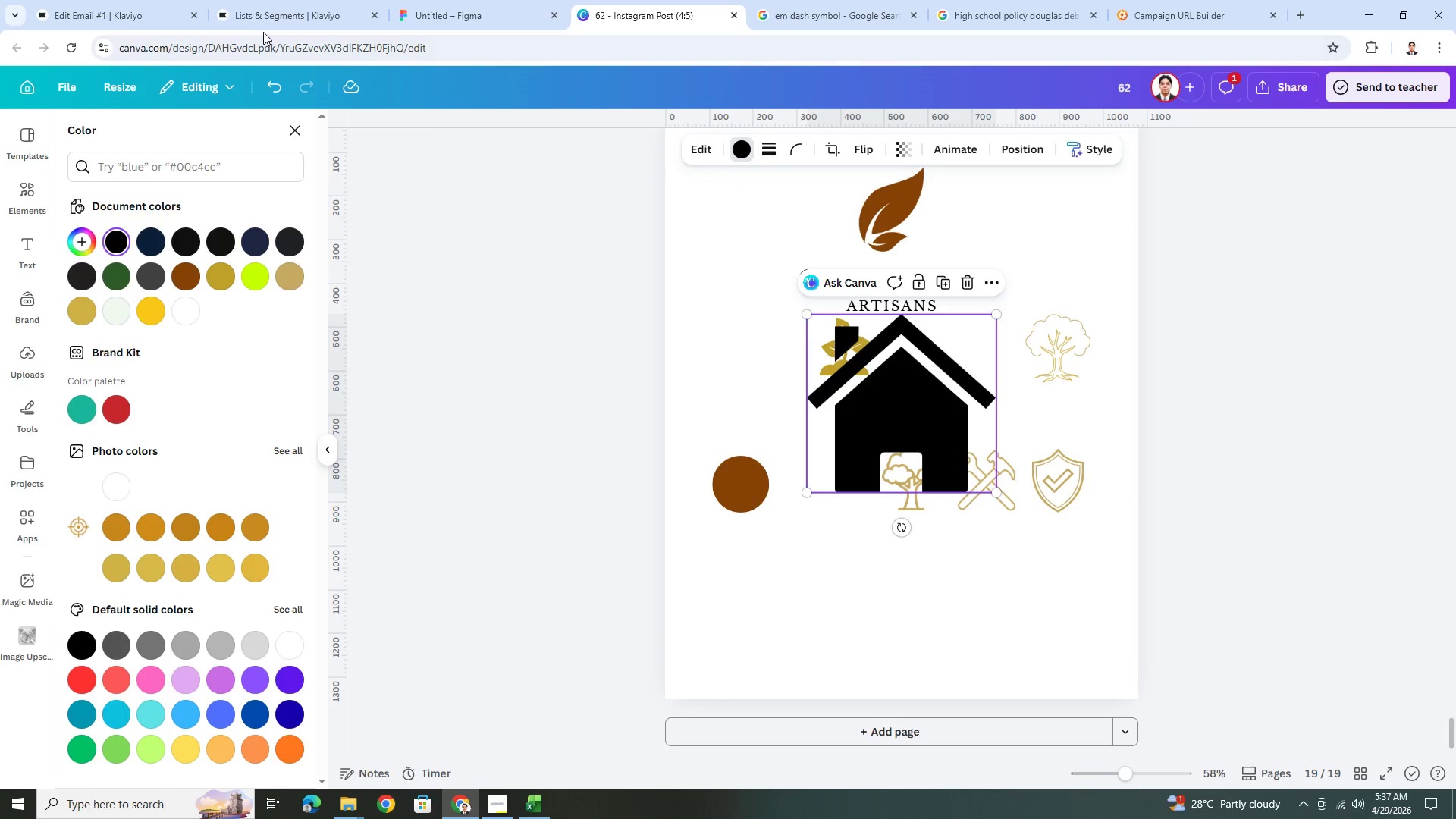 
left_click([148, 0])
 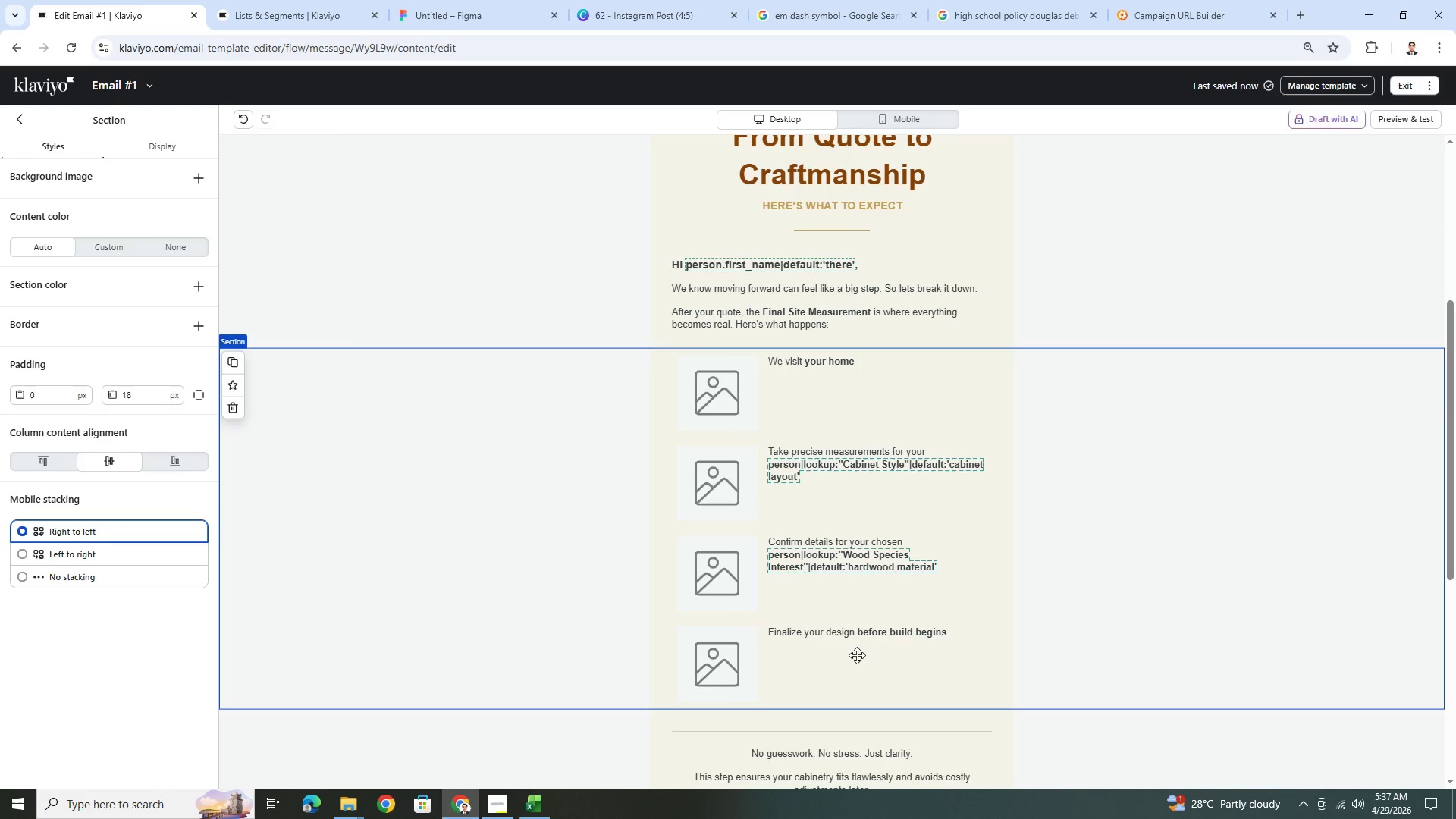 
scroll: coordinate [861, 653], scroll_direction: down, amount: 6.0
 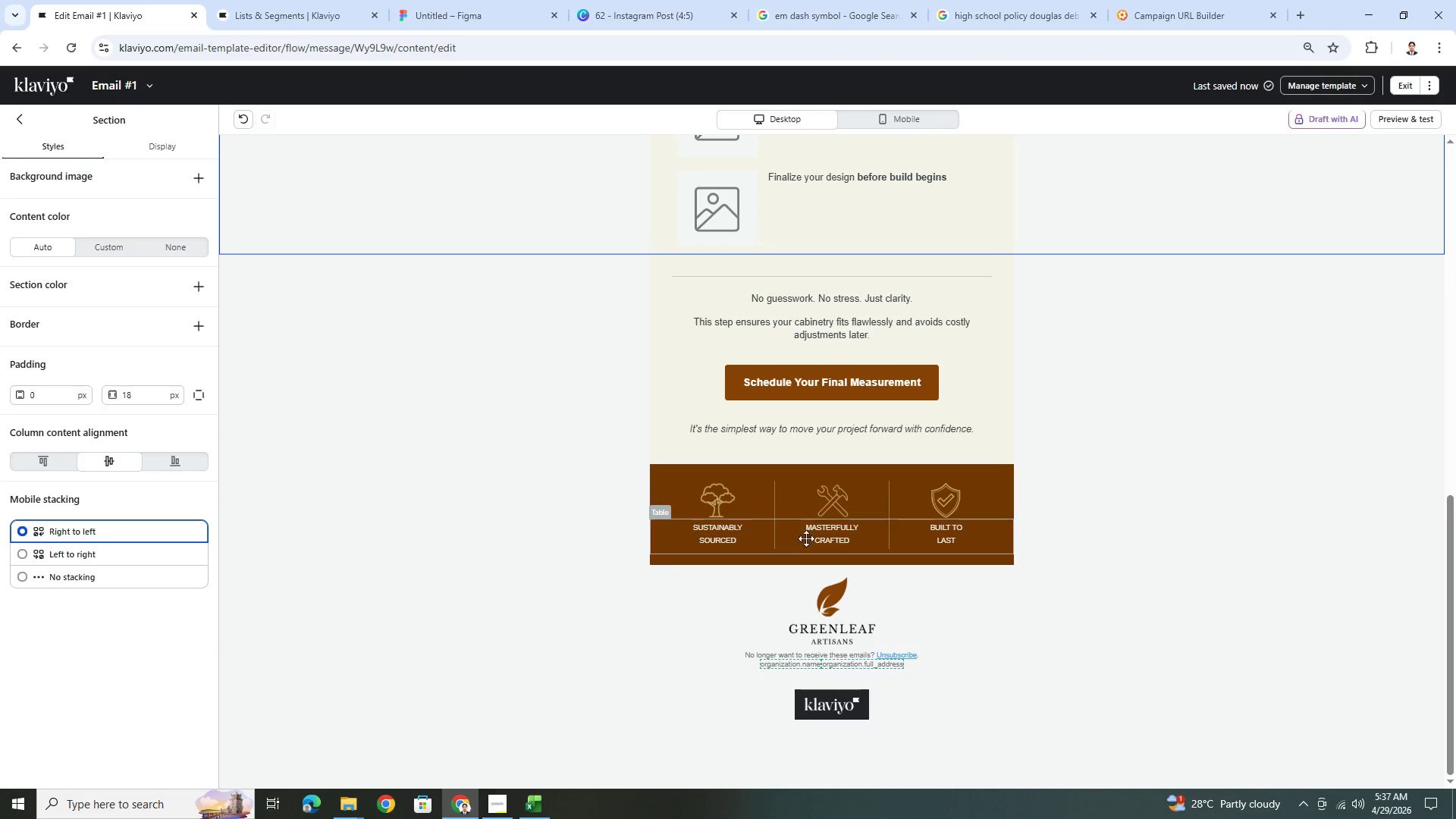 
scroll: coordinate [1091, 547], scroll_direction: up, amount: 4.0
 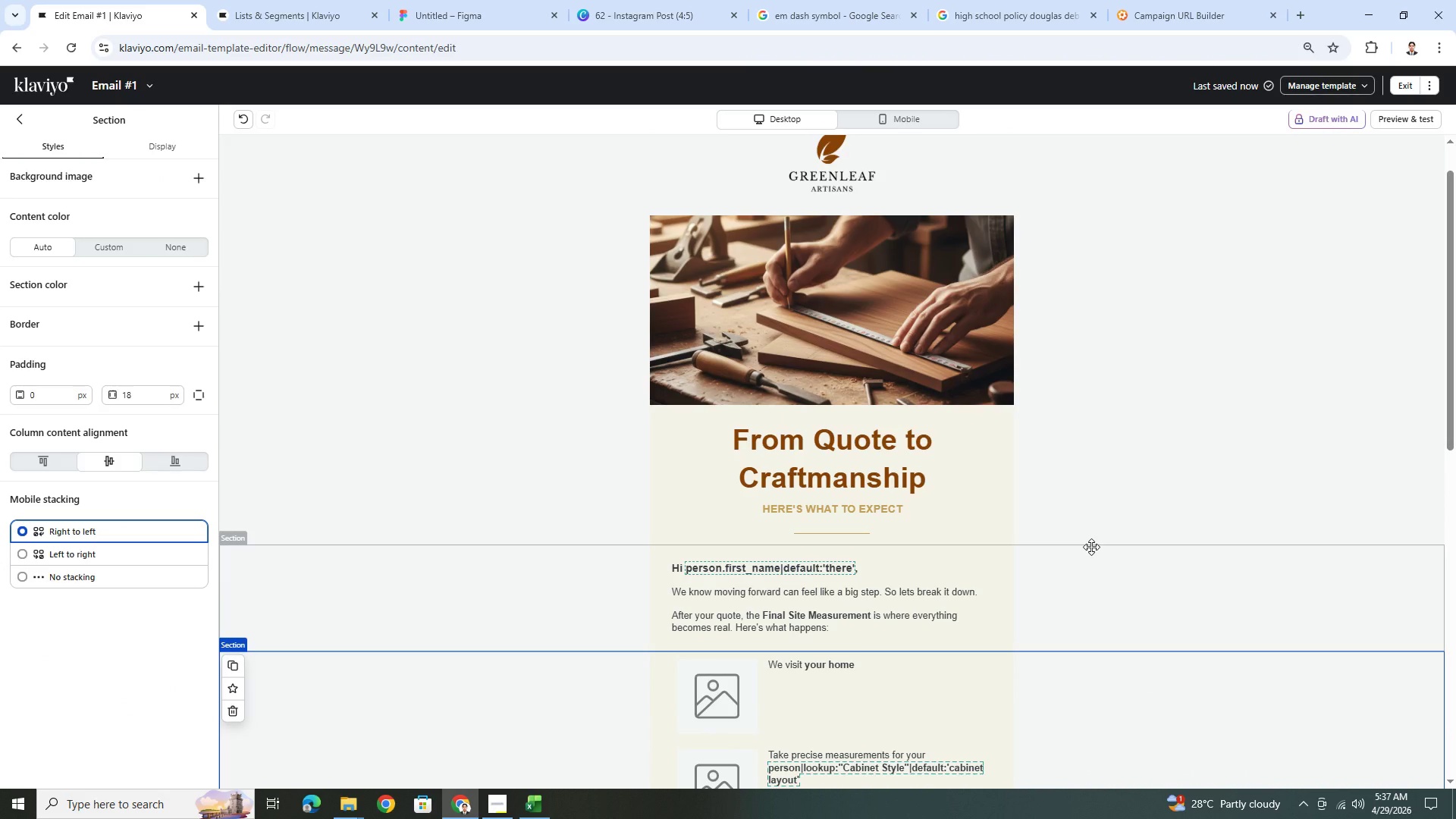 
scroll: coordinate [959, 644], scroll_direction: down, amount: 6.0
 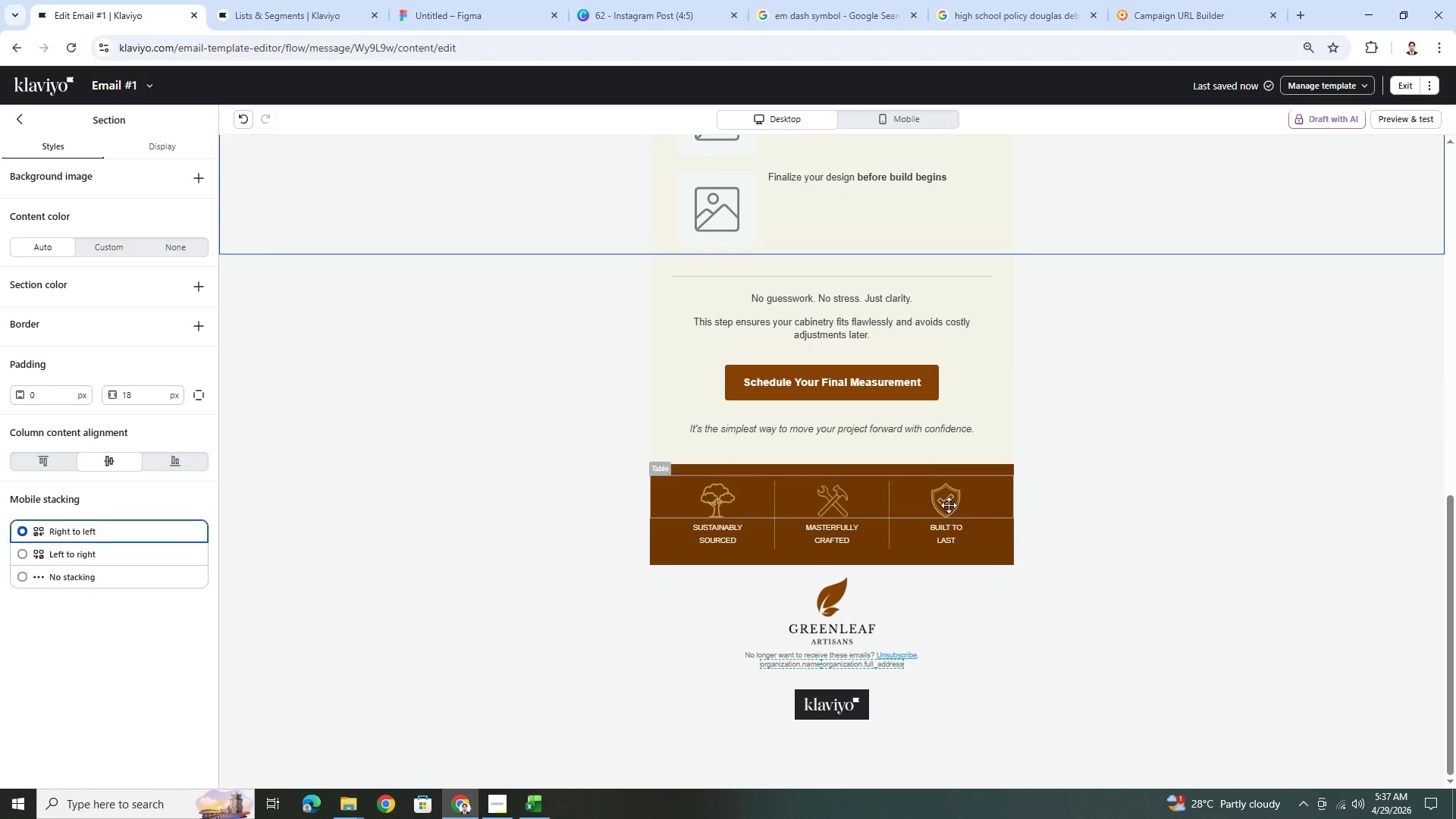 
left_click([949, 502])
 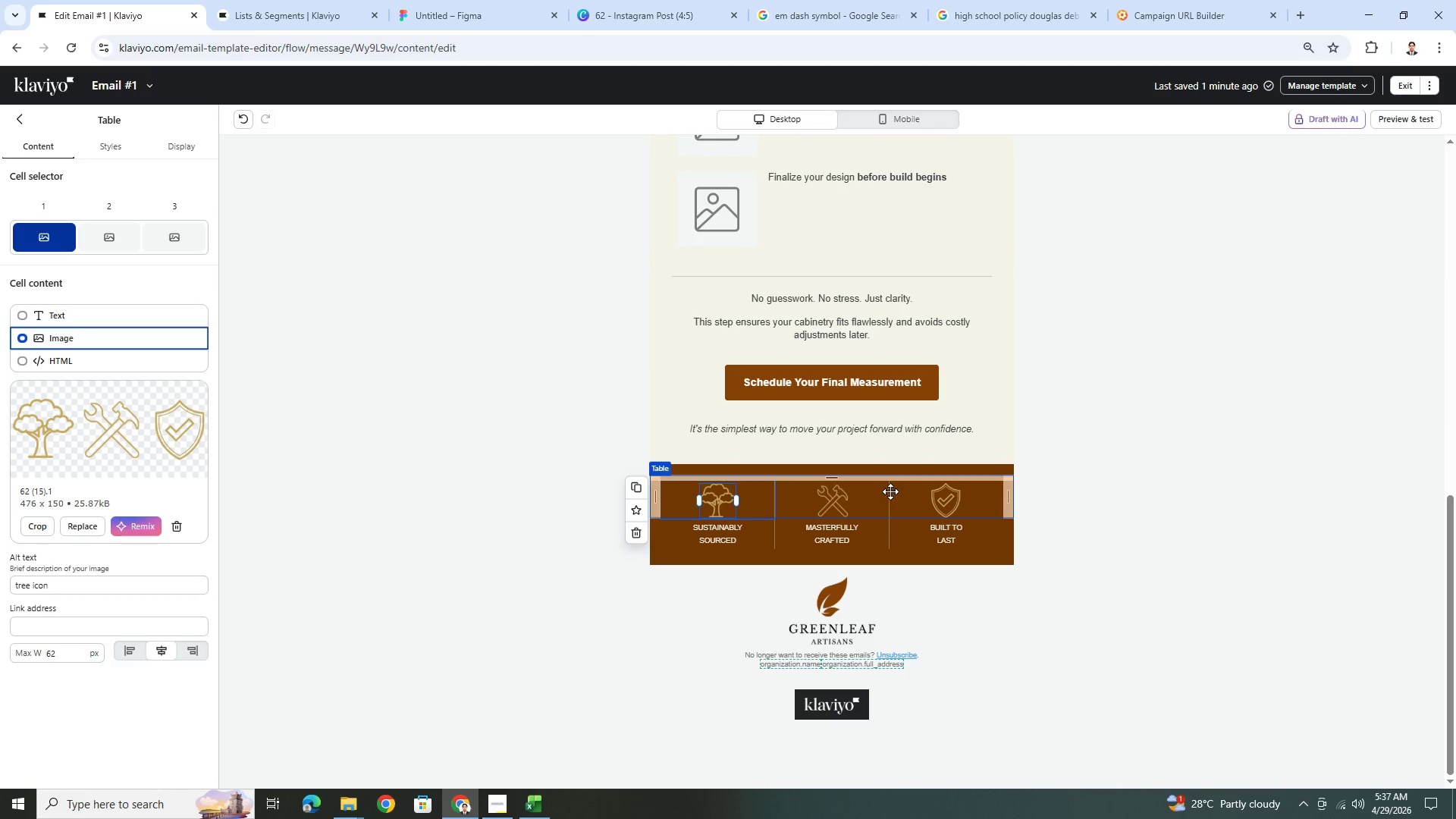 
scroll: coordinate [880, 491], scroll_direction: up, amount: 2.0
 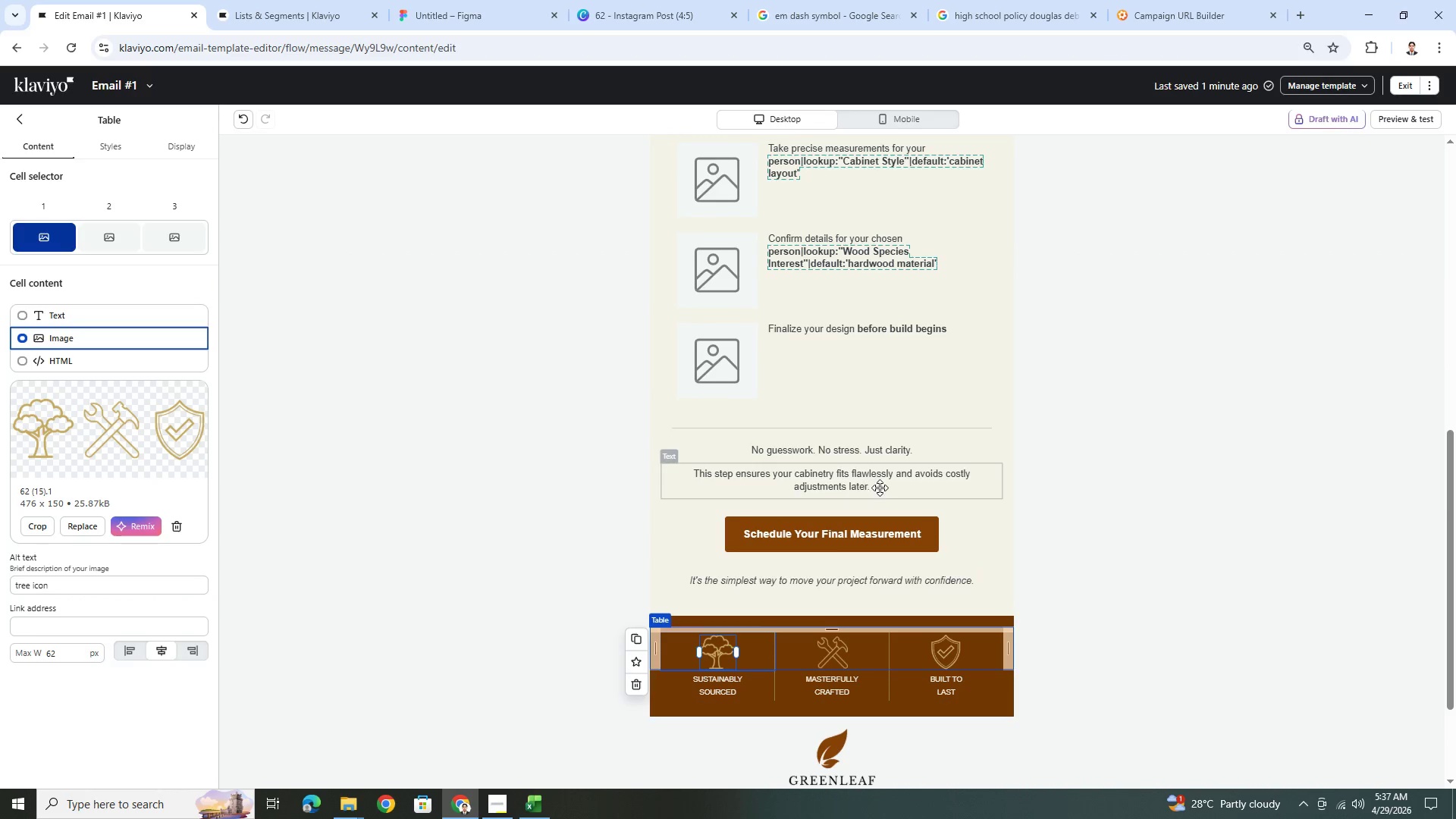 
wait(7.87)
 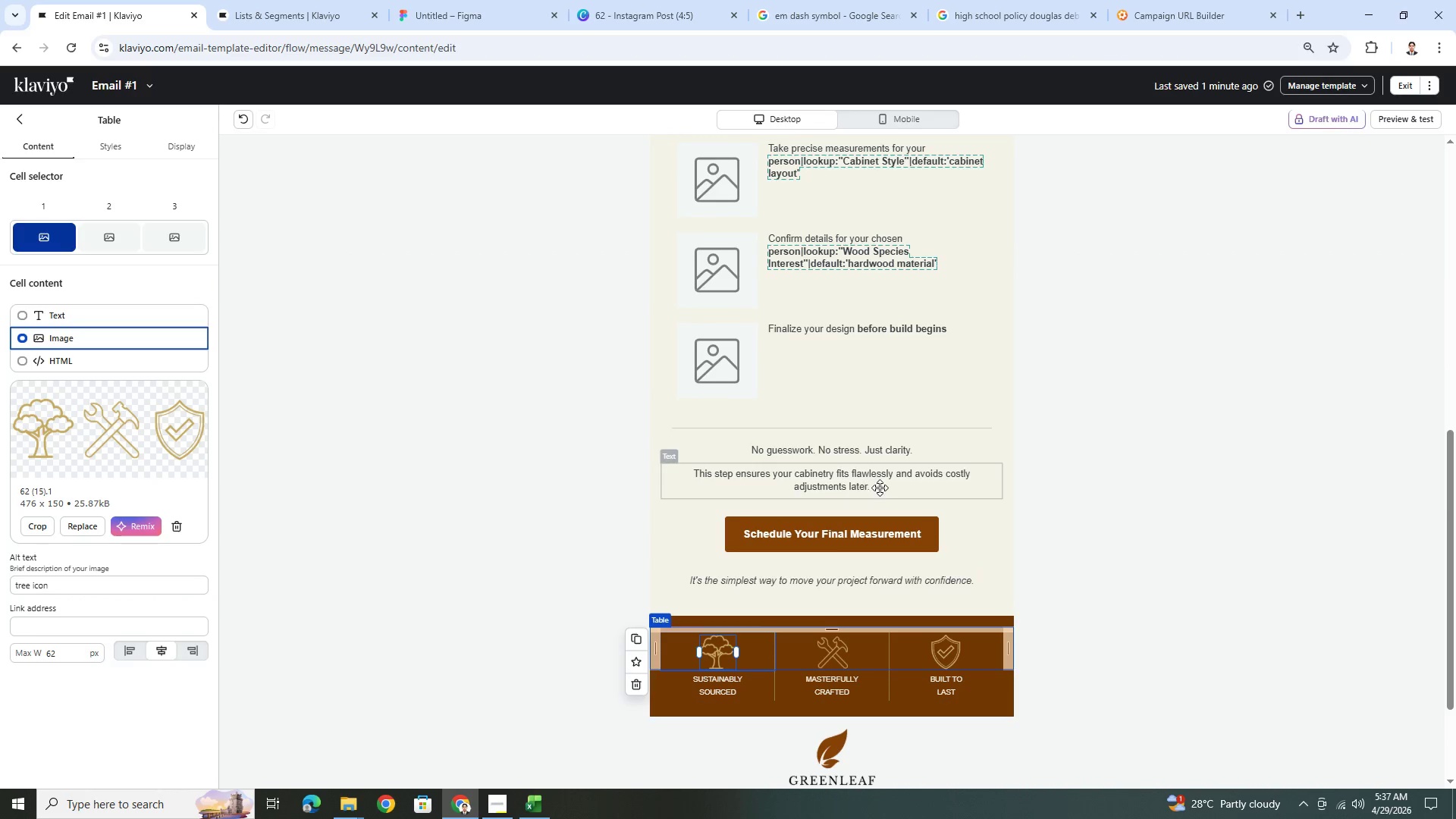 
scroll: coordinate [890, 503], scroll_direction: up, amount: 2.0
 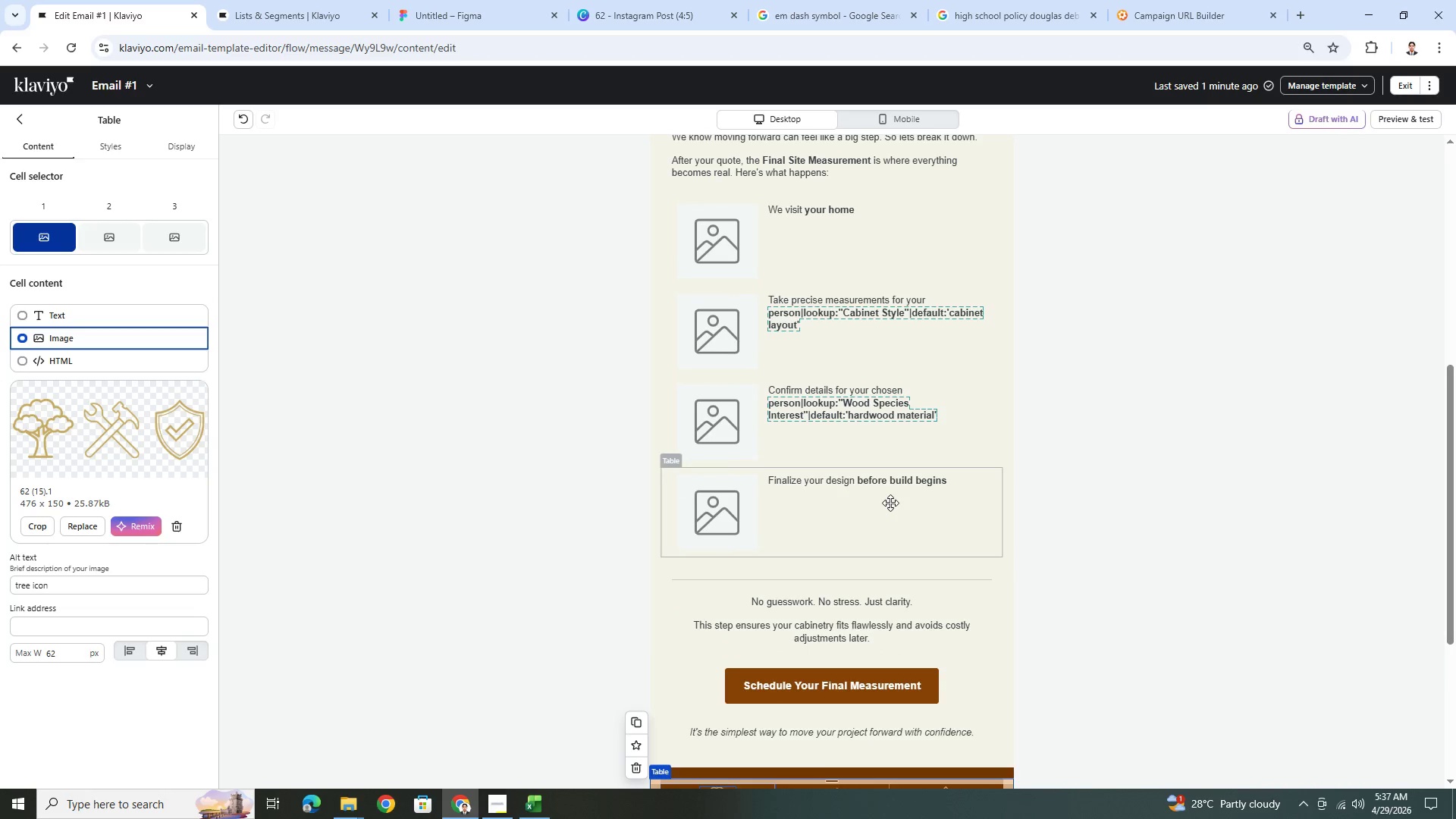 
scroll: coordinate [890, 503], scroll_direction: down, amount: 3.0
 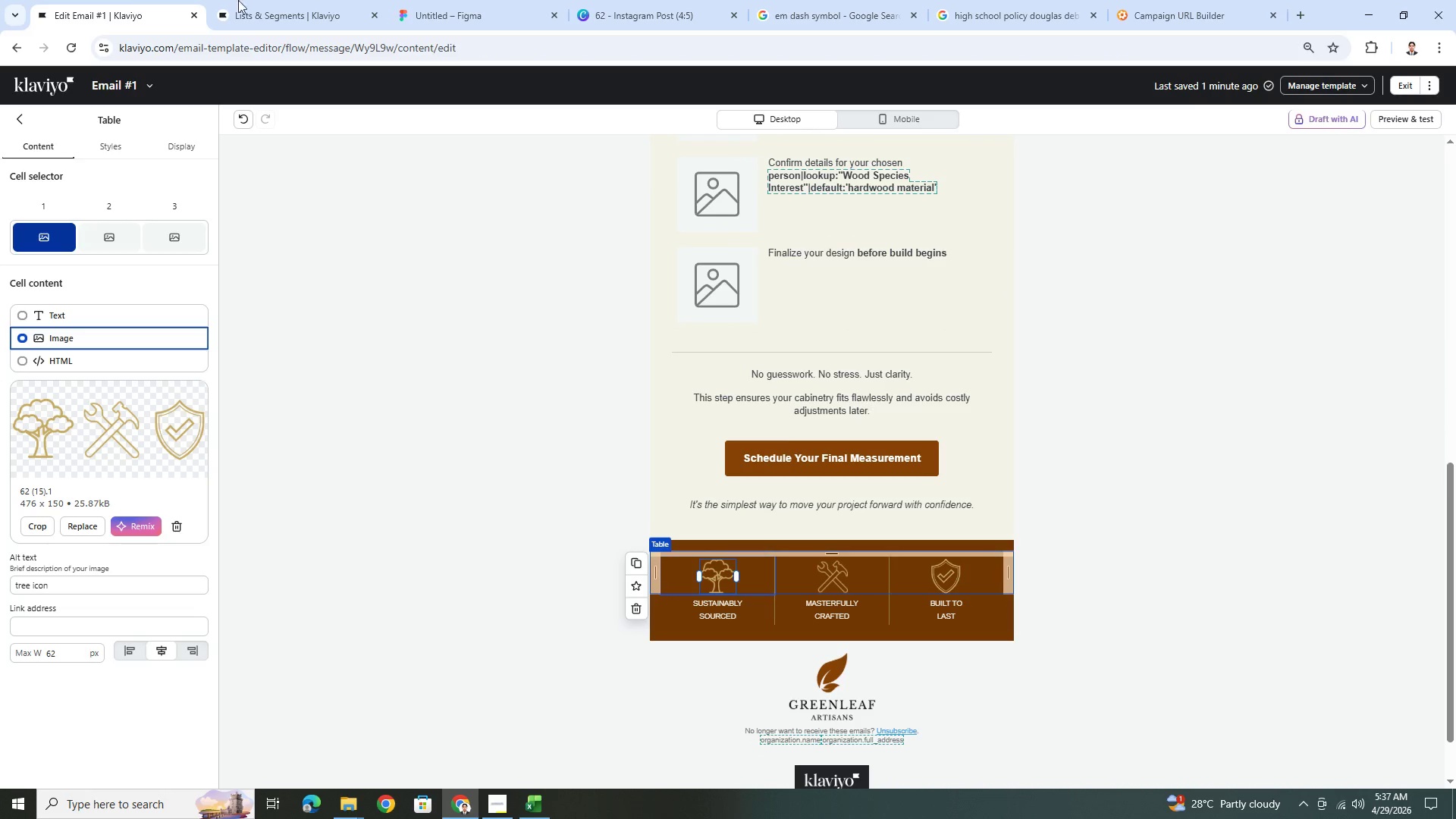 
left_click([633, 0])
 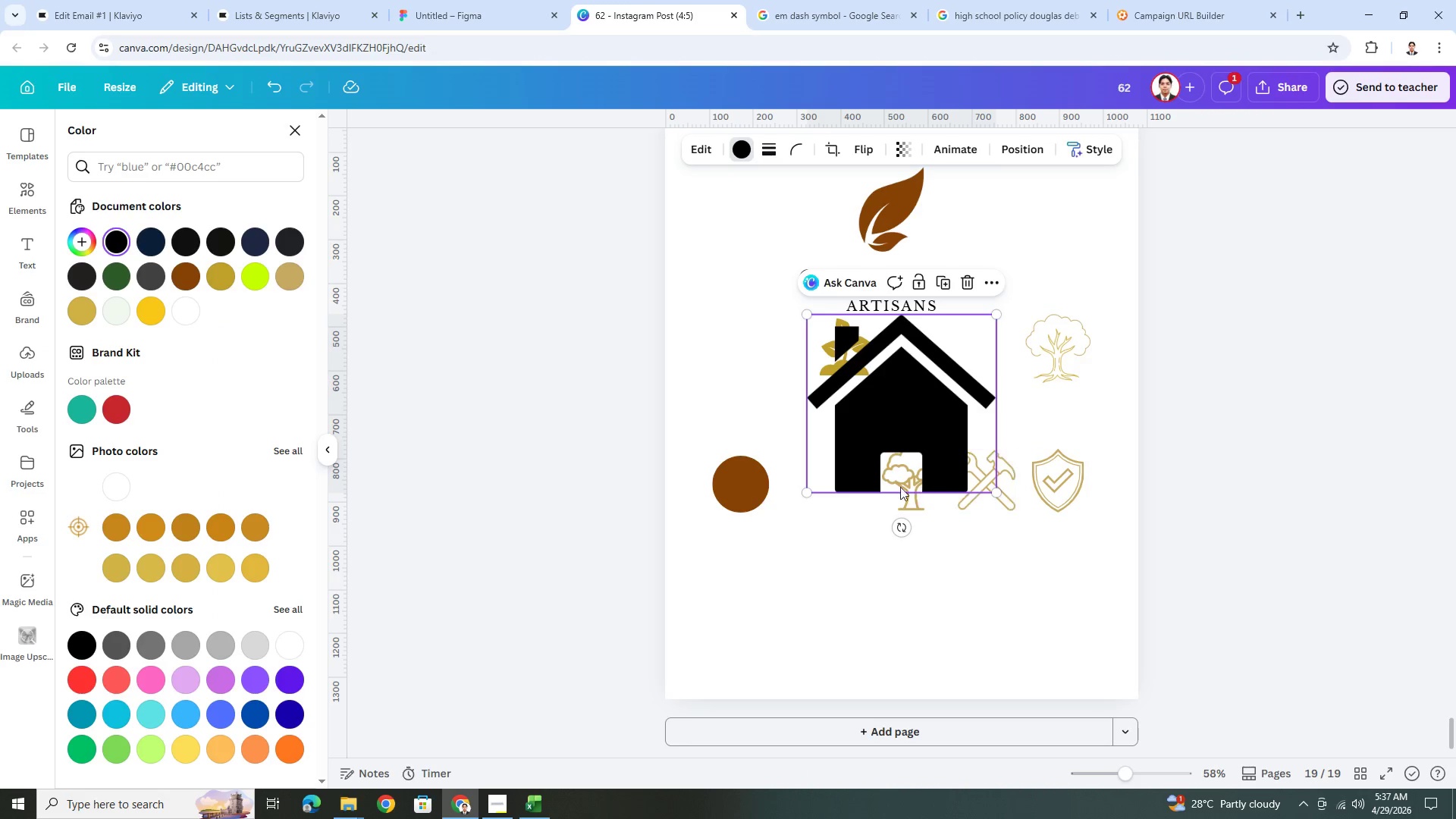 
left_click([1013, 497])
 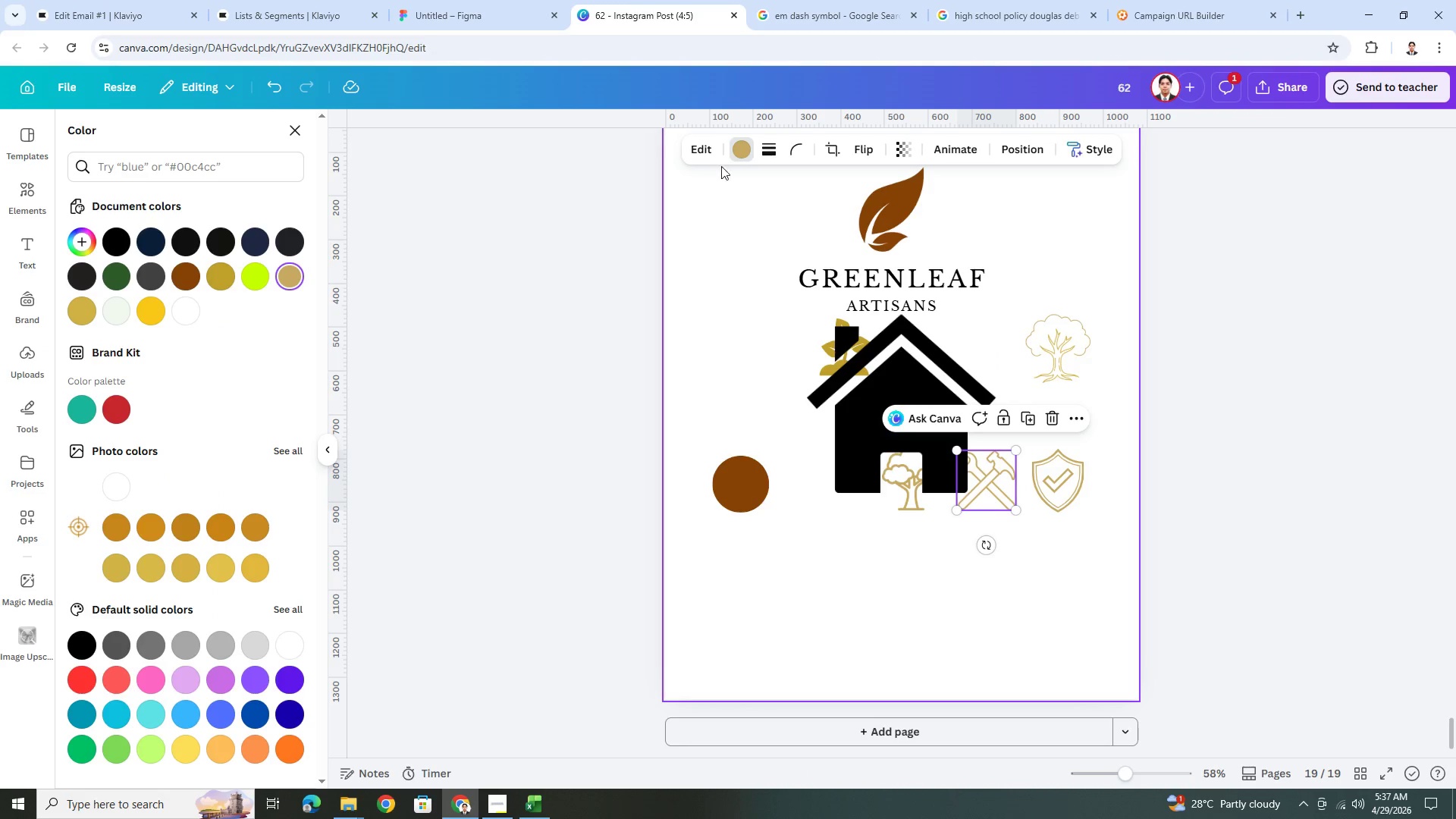 
left_click([739, 150])
 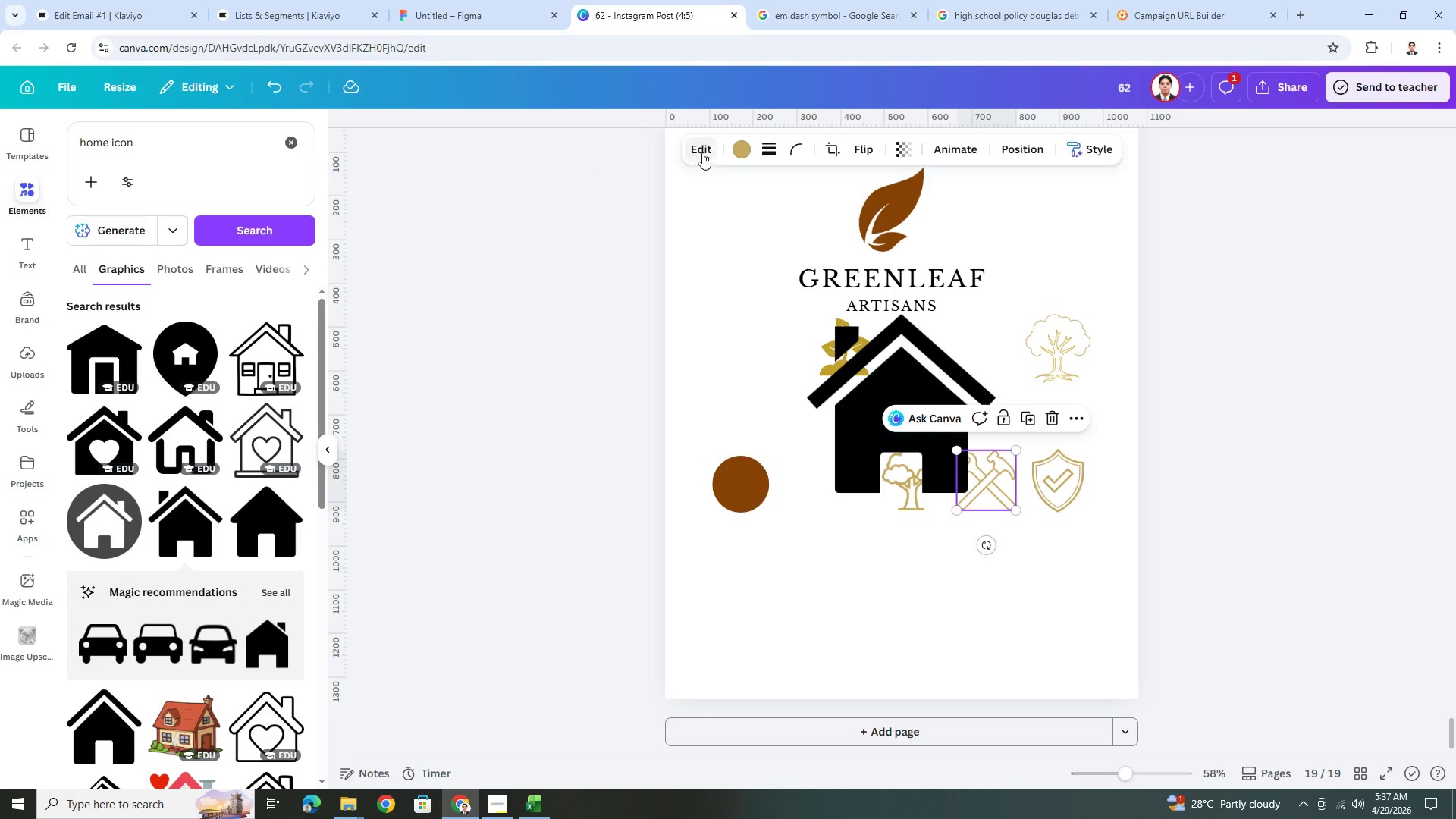 
left_click([736, 145])
 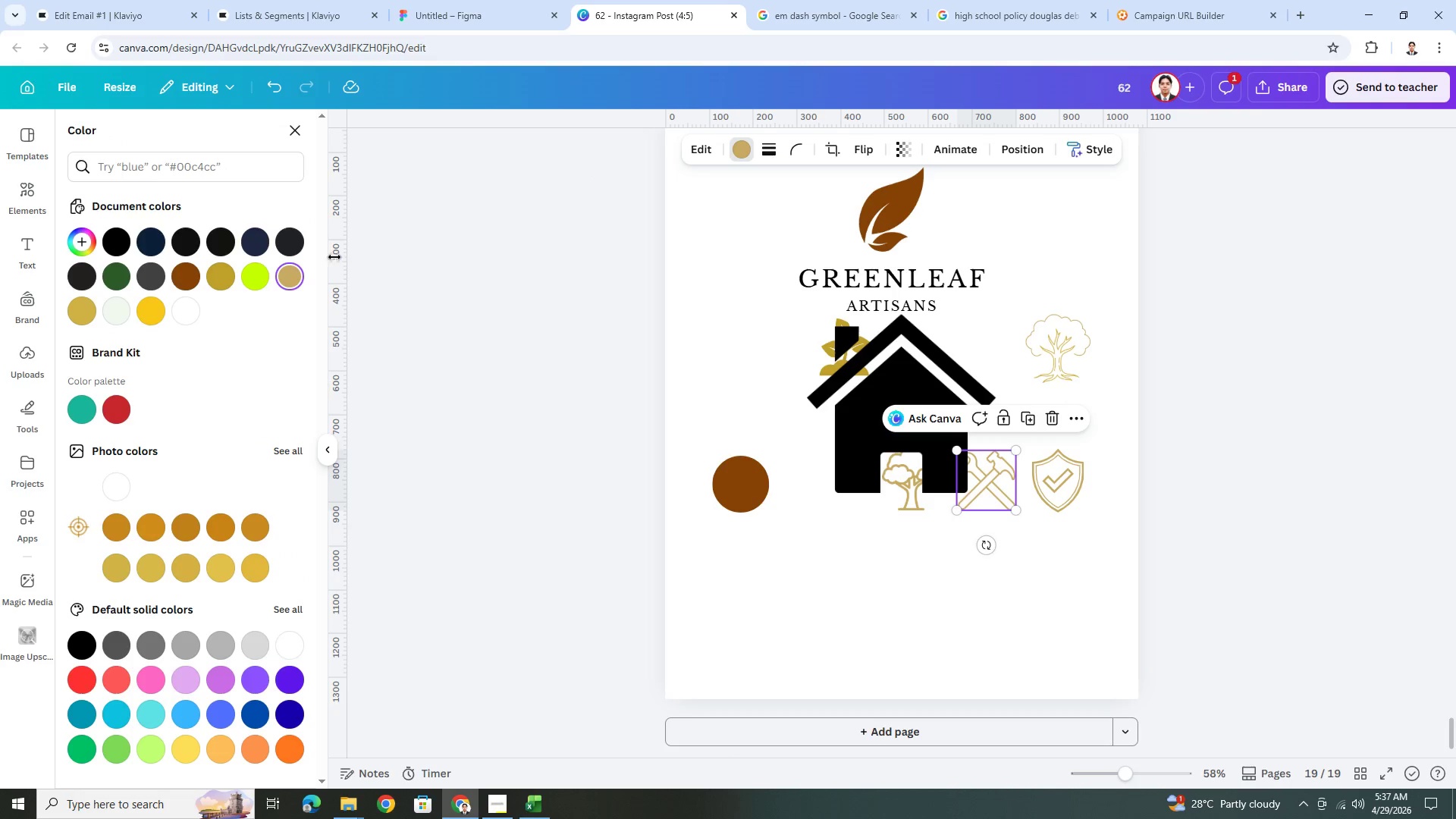 
mouse_move([295, 276])
 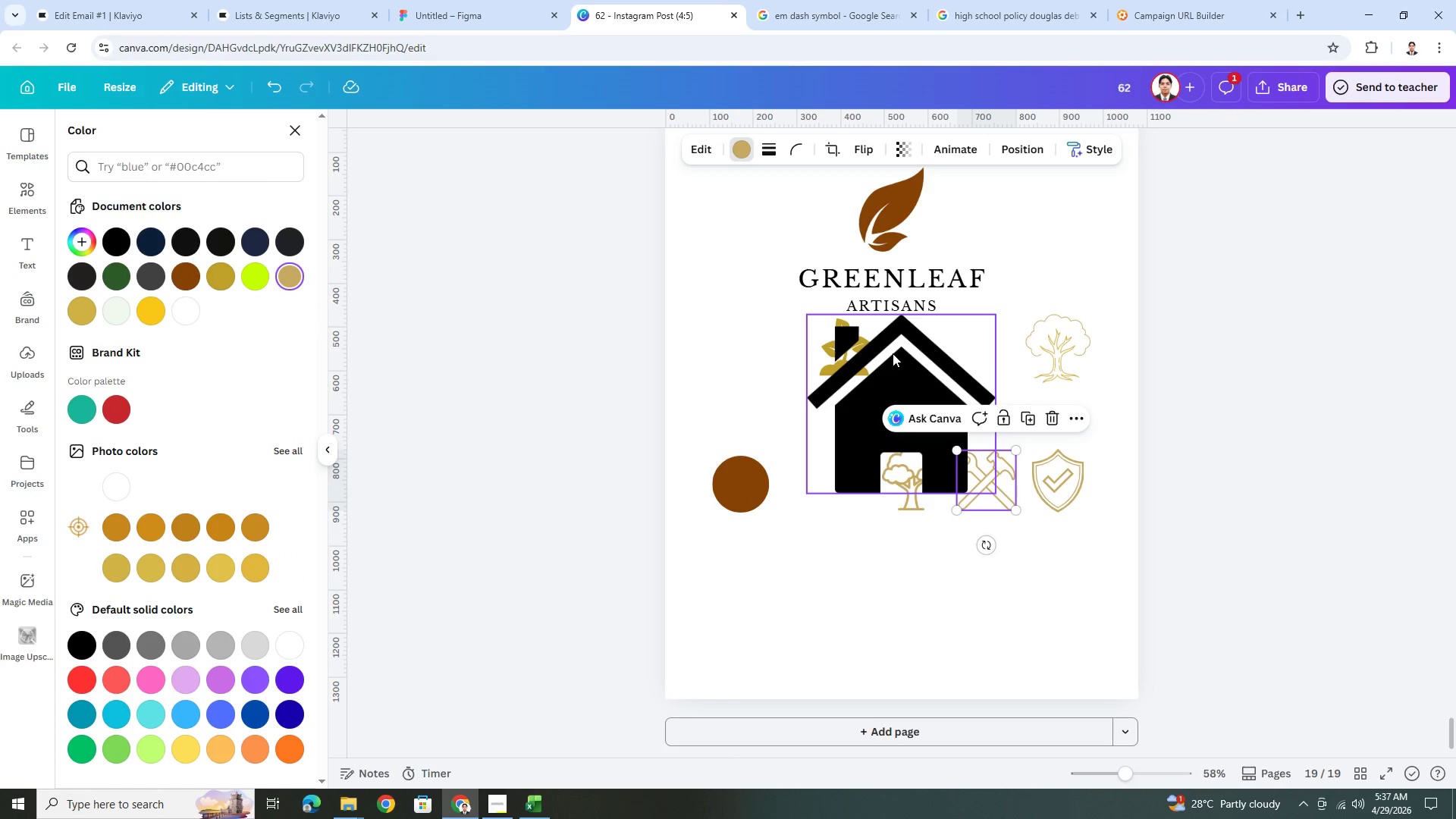 
left_click([893, 353])
 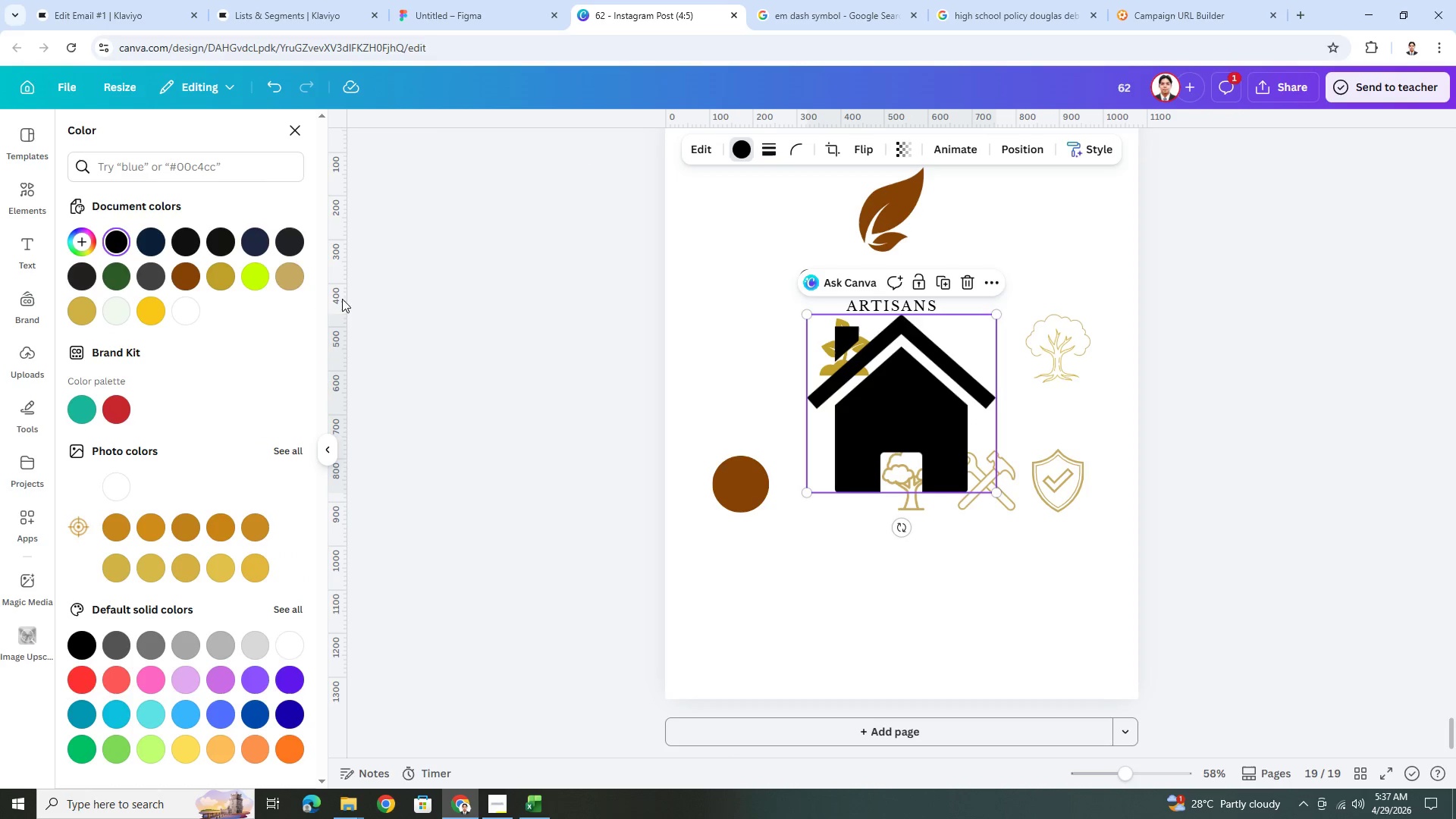 
left_click([297, 278])
 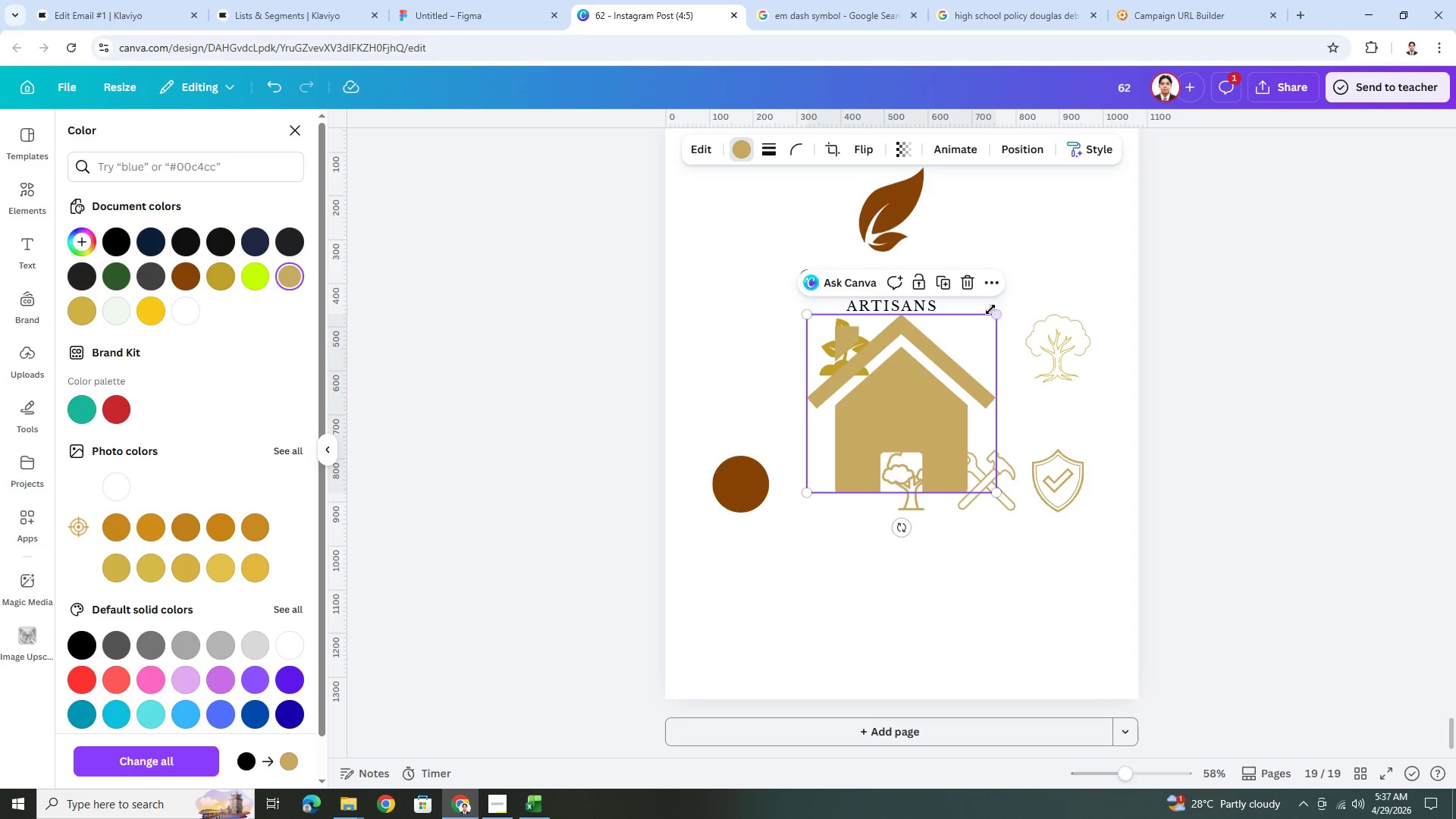 
left_click_drag(start_coordinate=[993, 312], to_coordinate=[858, 494])
 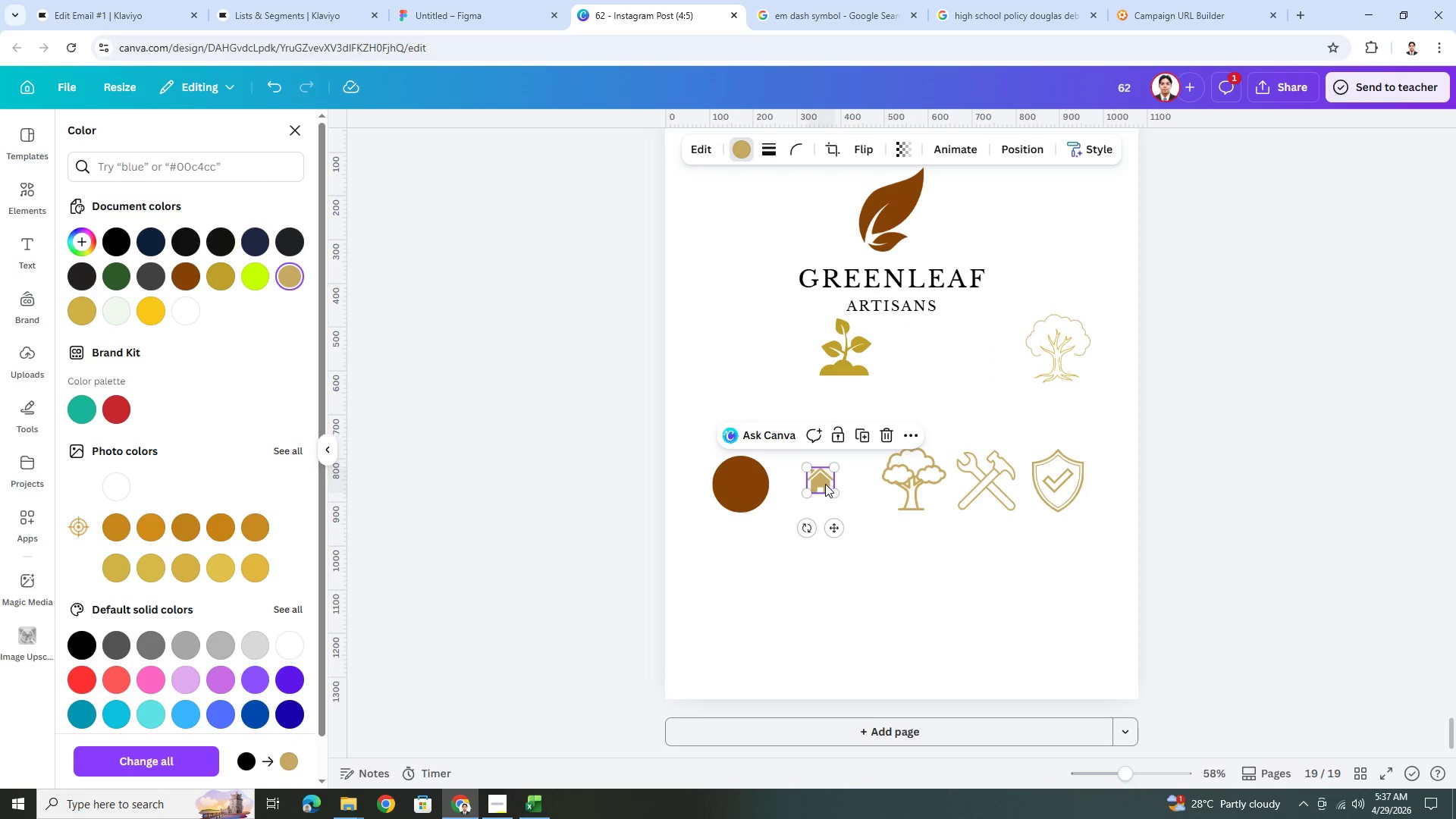 
left_click_drag(start_coordinate=[825, 483], to_coordinate=[748, 485])
 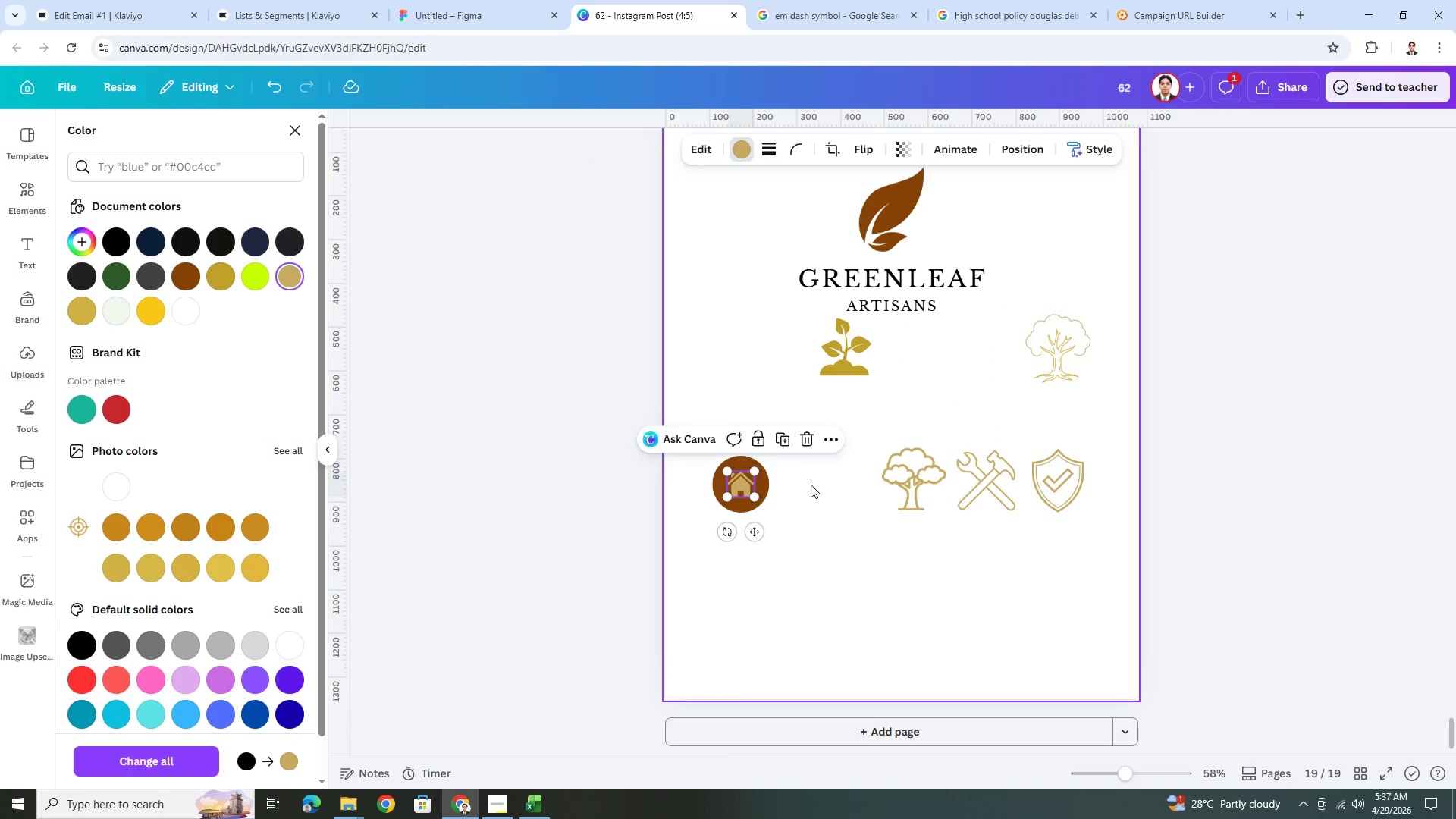 
left_click([811, 485])
 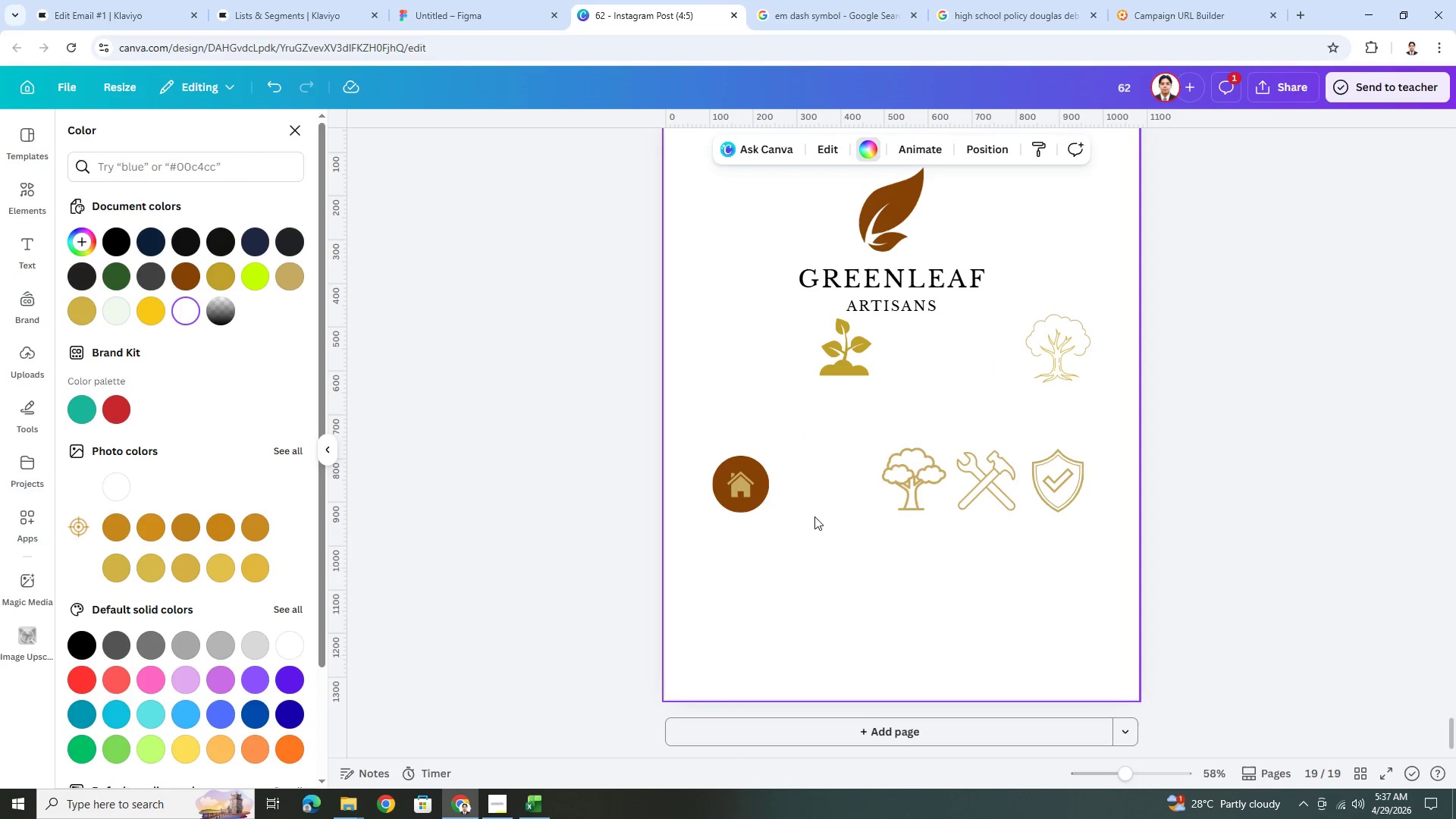 
hold_key(key=ControlLeft, duration=0.44)
scroll: coordinate [755, 522], scroll_direction: up, amount: 5.0
 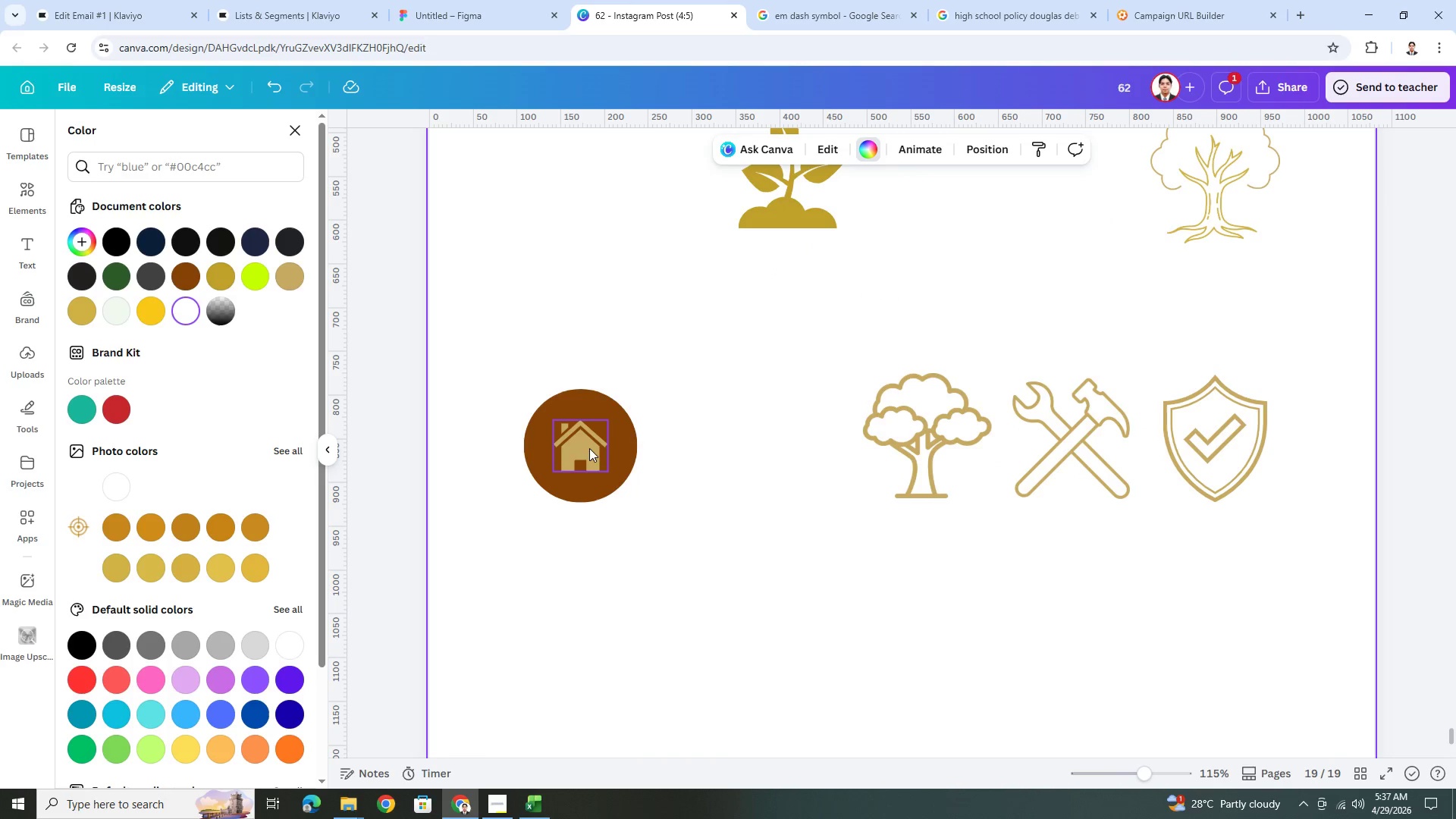 
left_click([587, 450])
 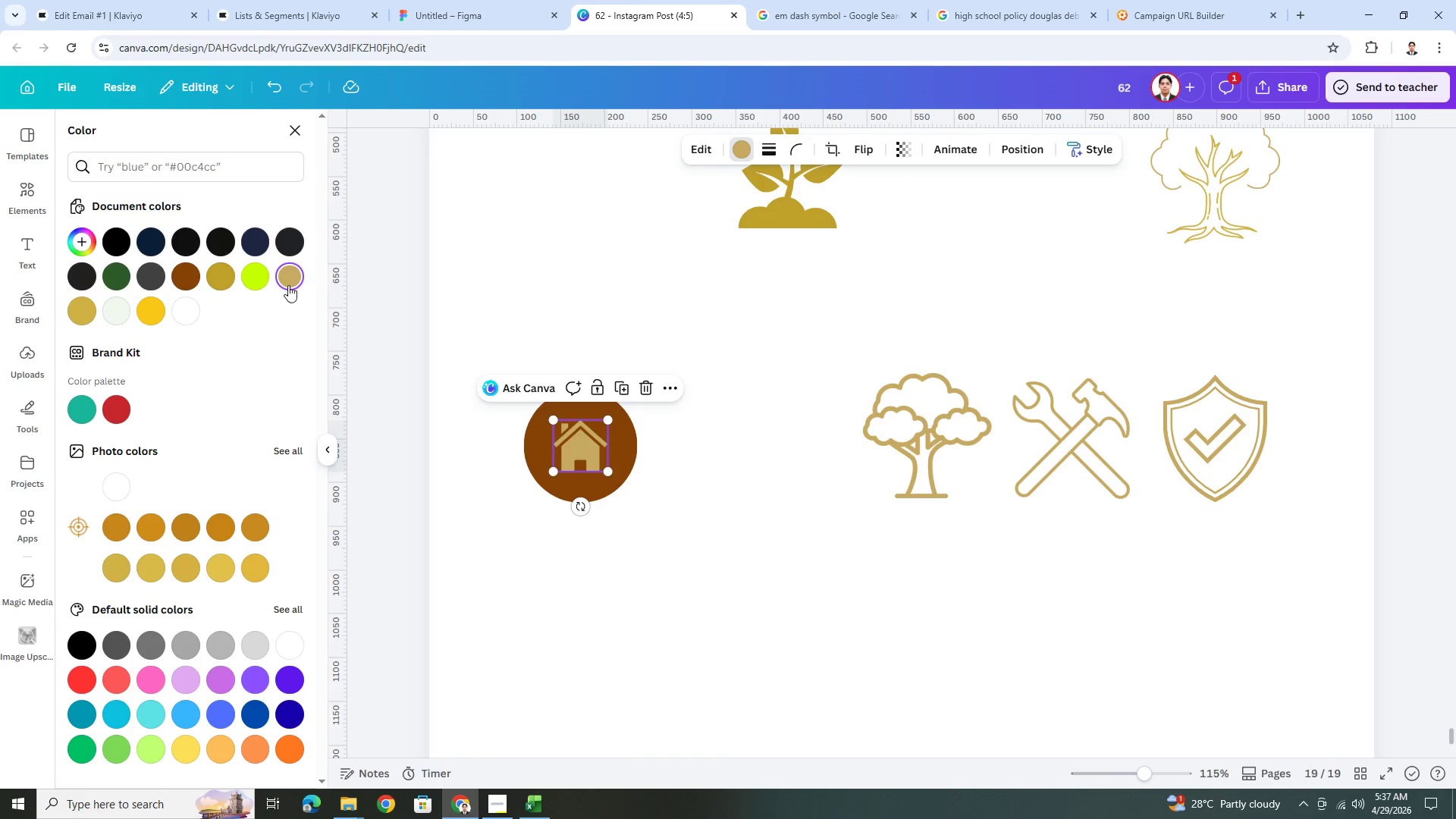 
double_click([287, 278])
 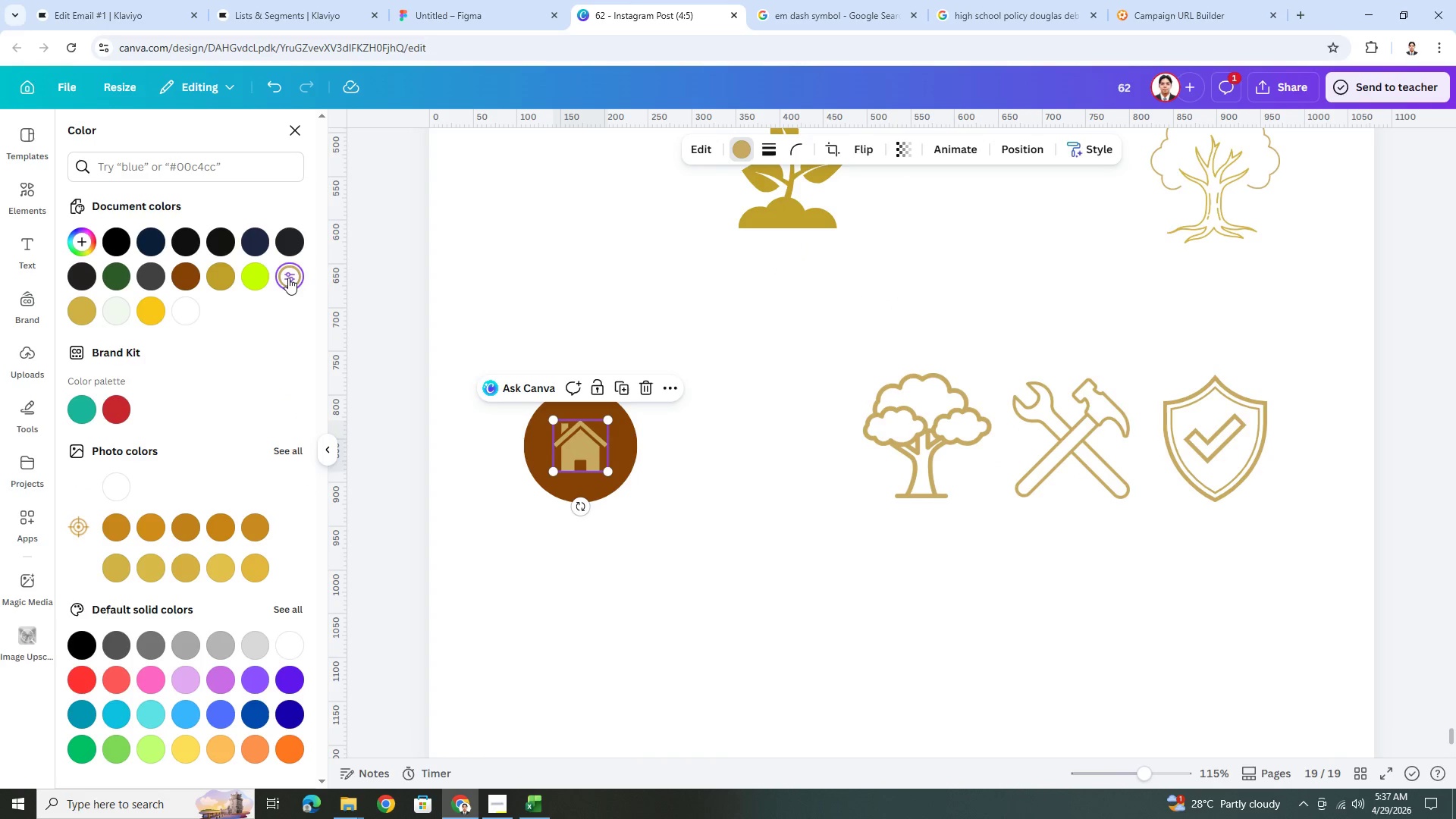 
triple_click([288, 278])
 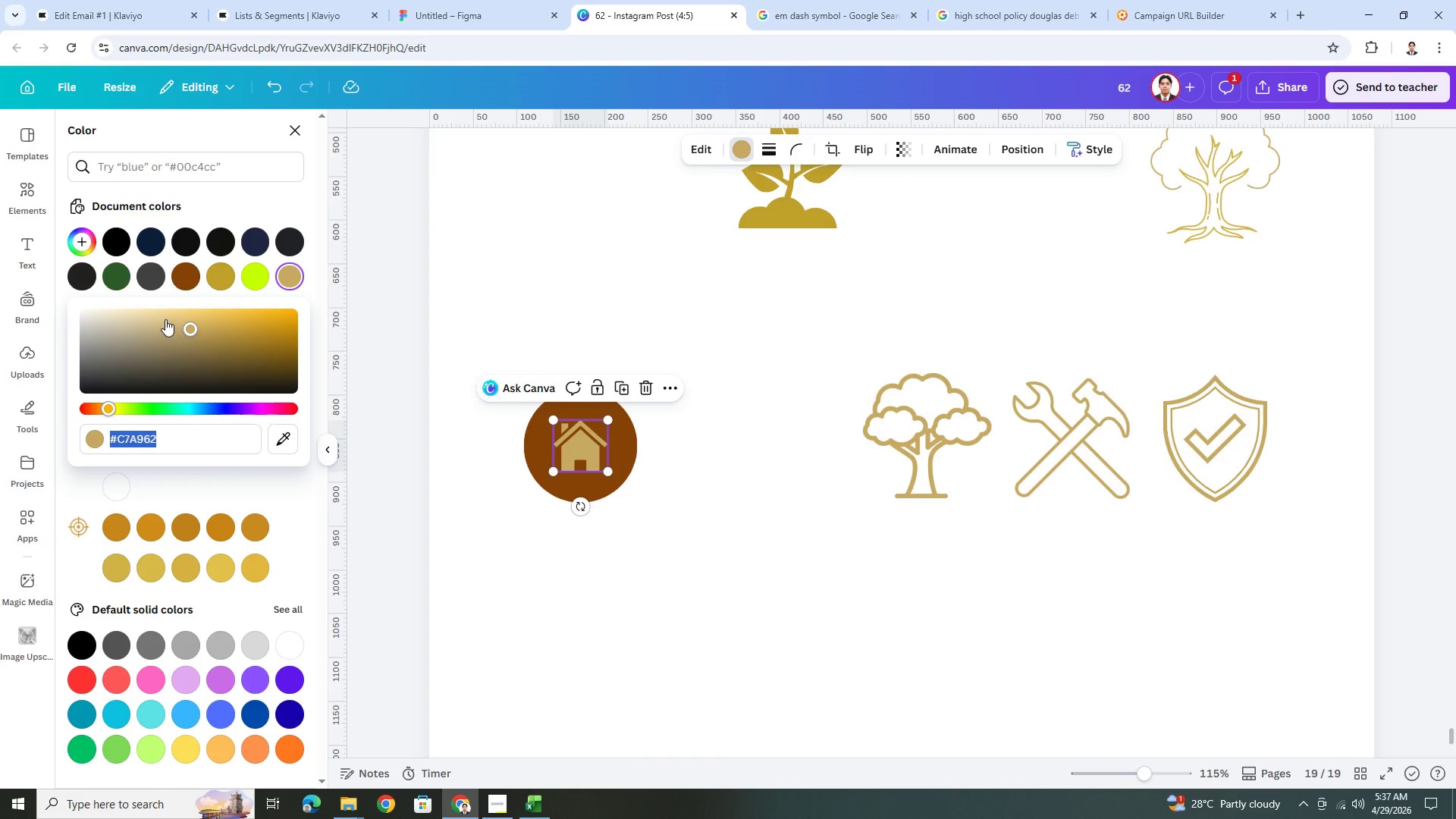 
left_click([165, 319])
 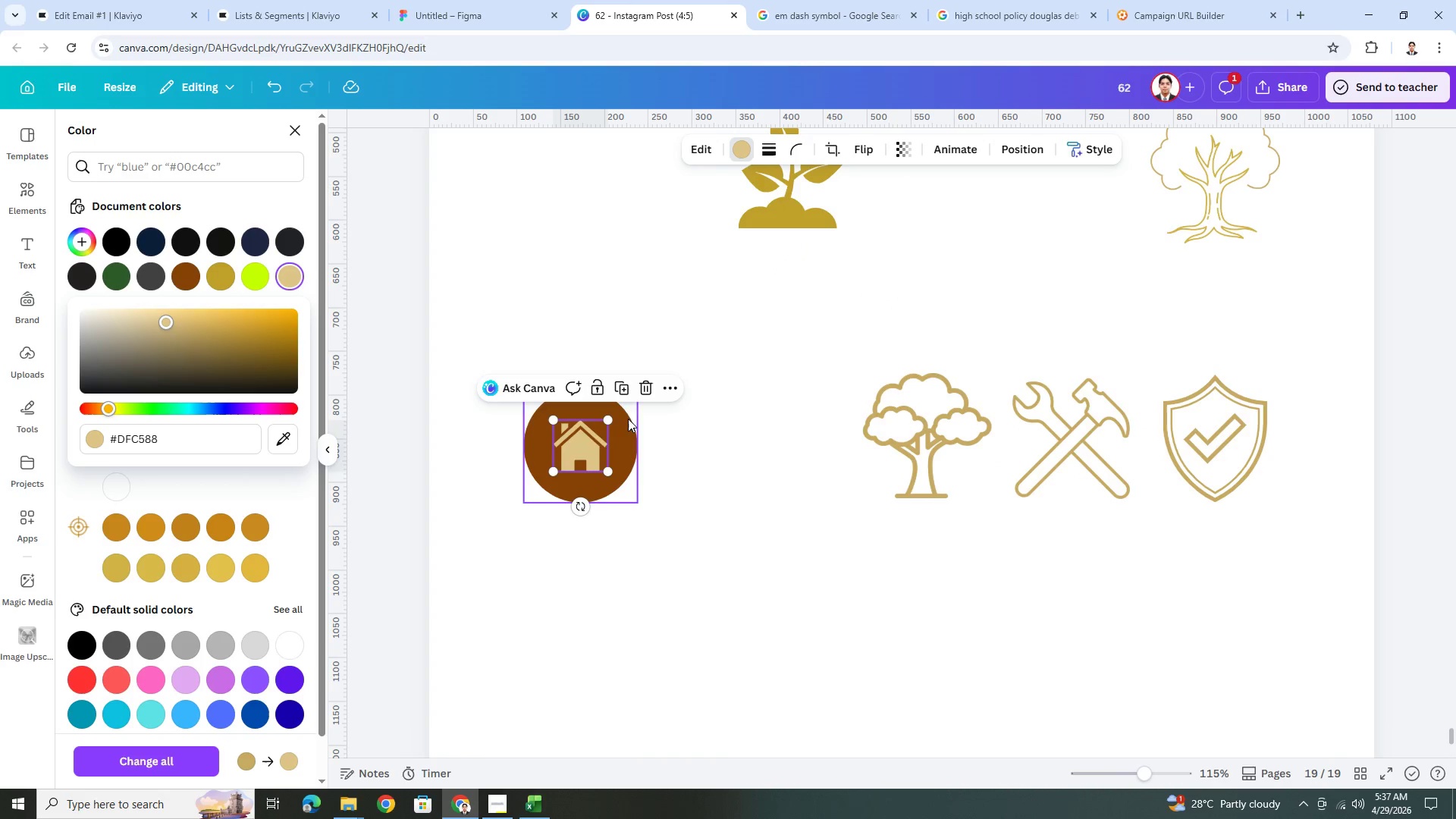 
left_click_drag(start_coordinate=[578, 448], to_coordinate=[580, 444])
 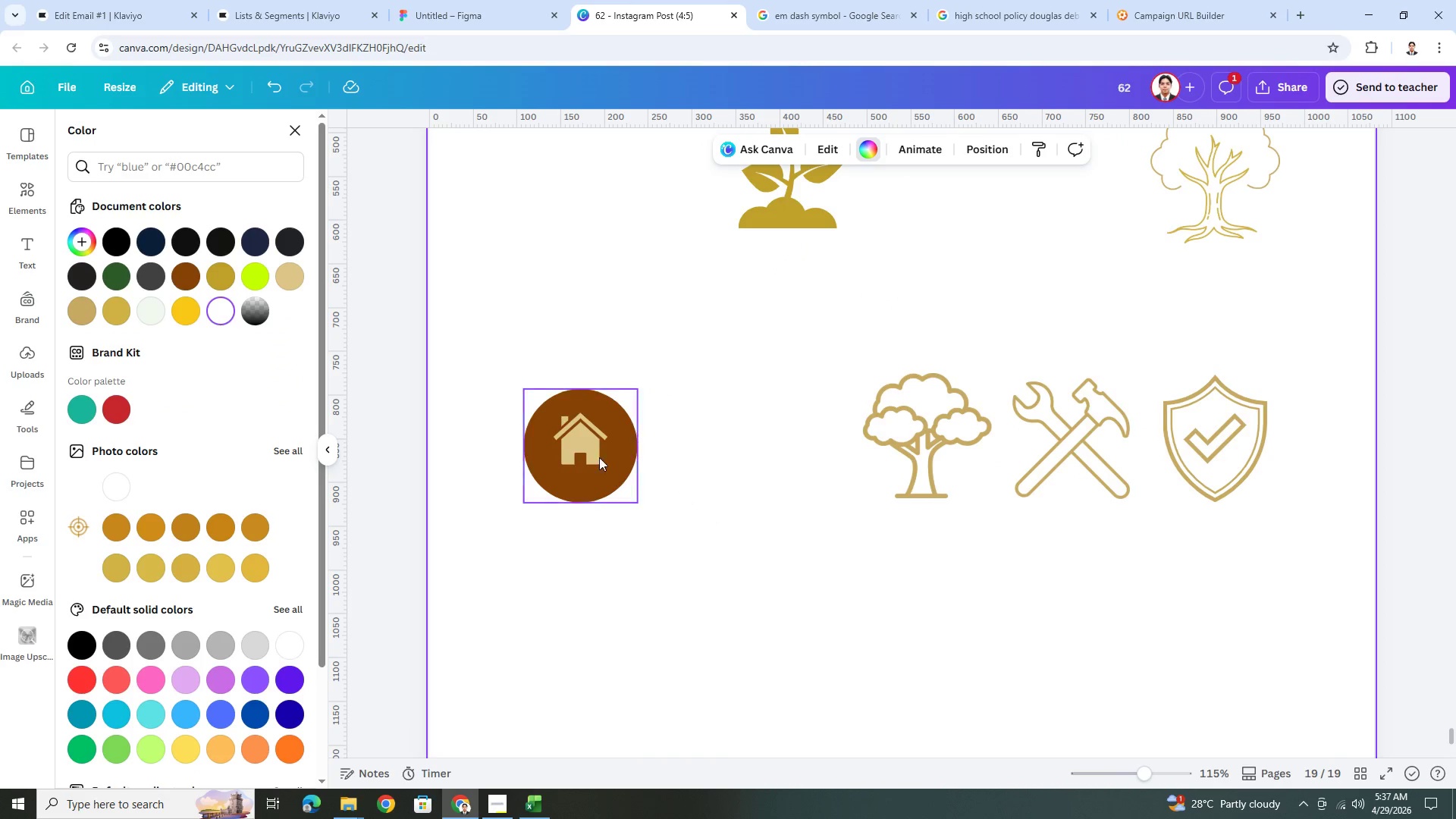 
left_click_drag(start_coordinate=[585, 450], to_coordinate=[585, 455])
 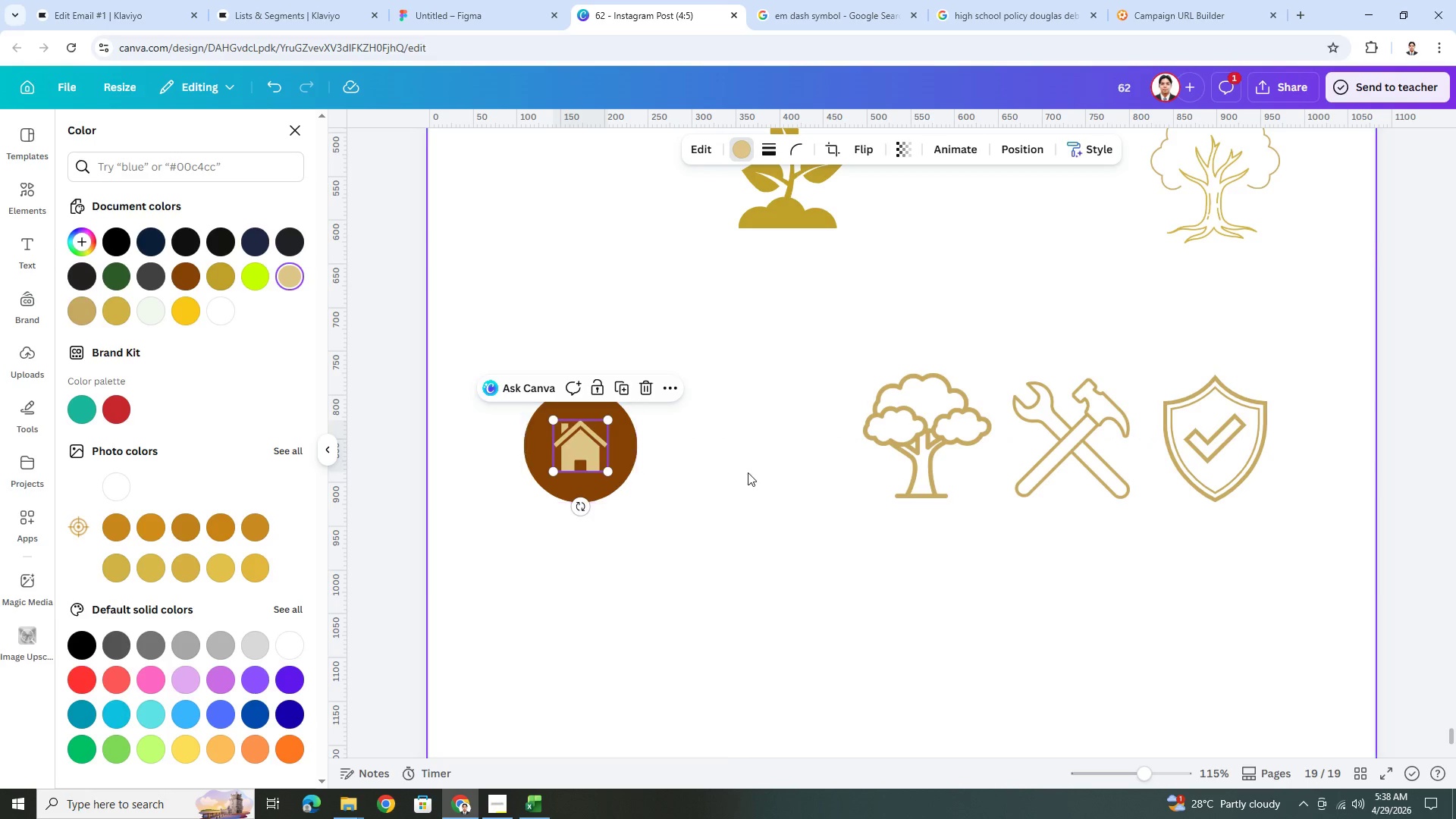 
left_click([748, 472])
 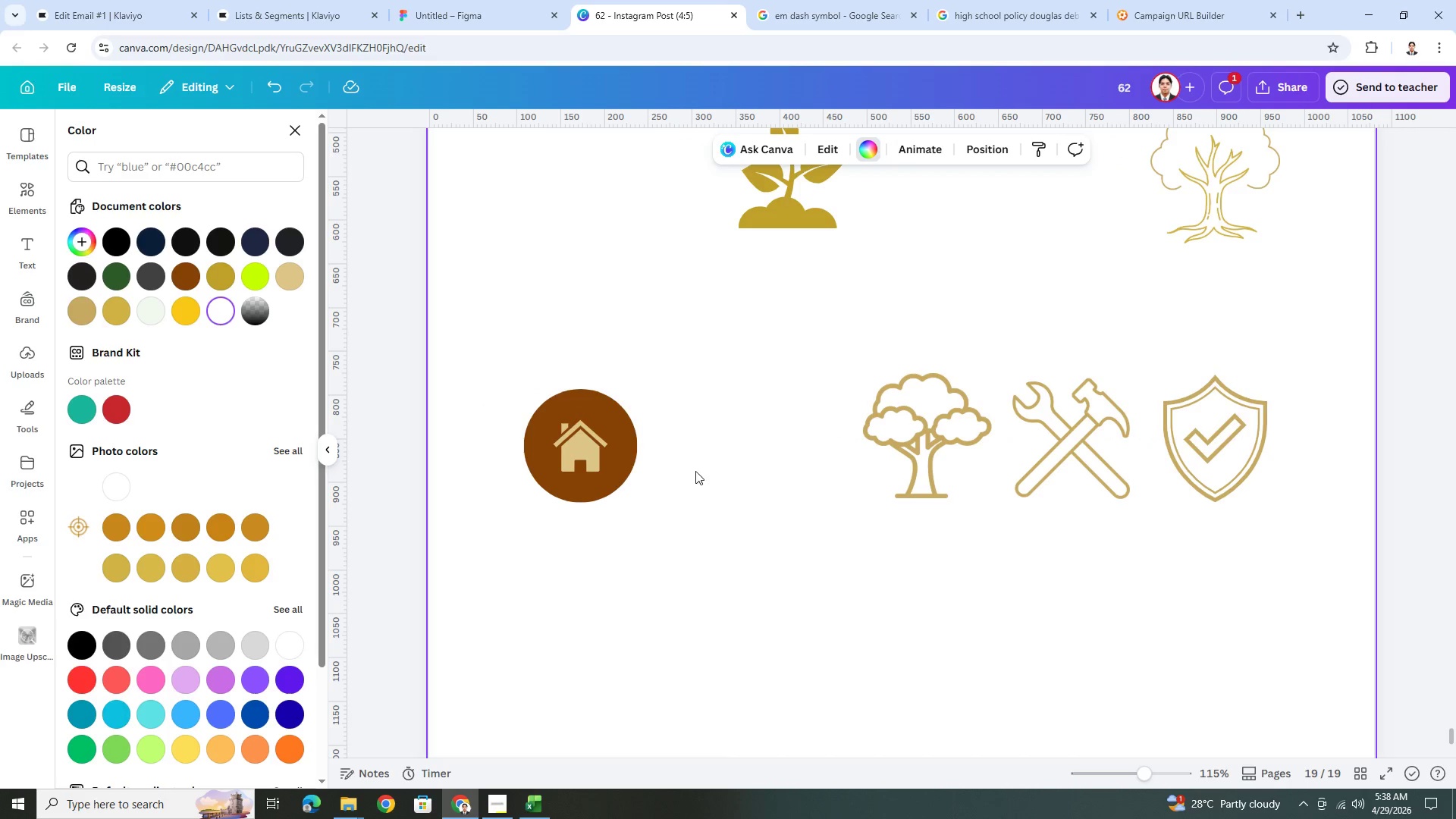 
left_click([620, 449])
 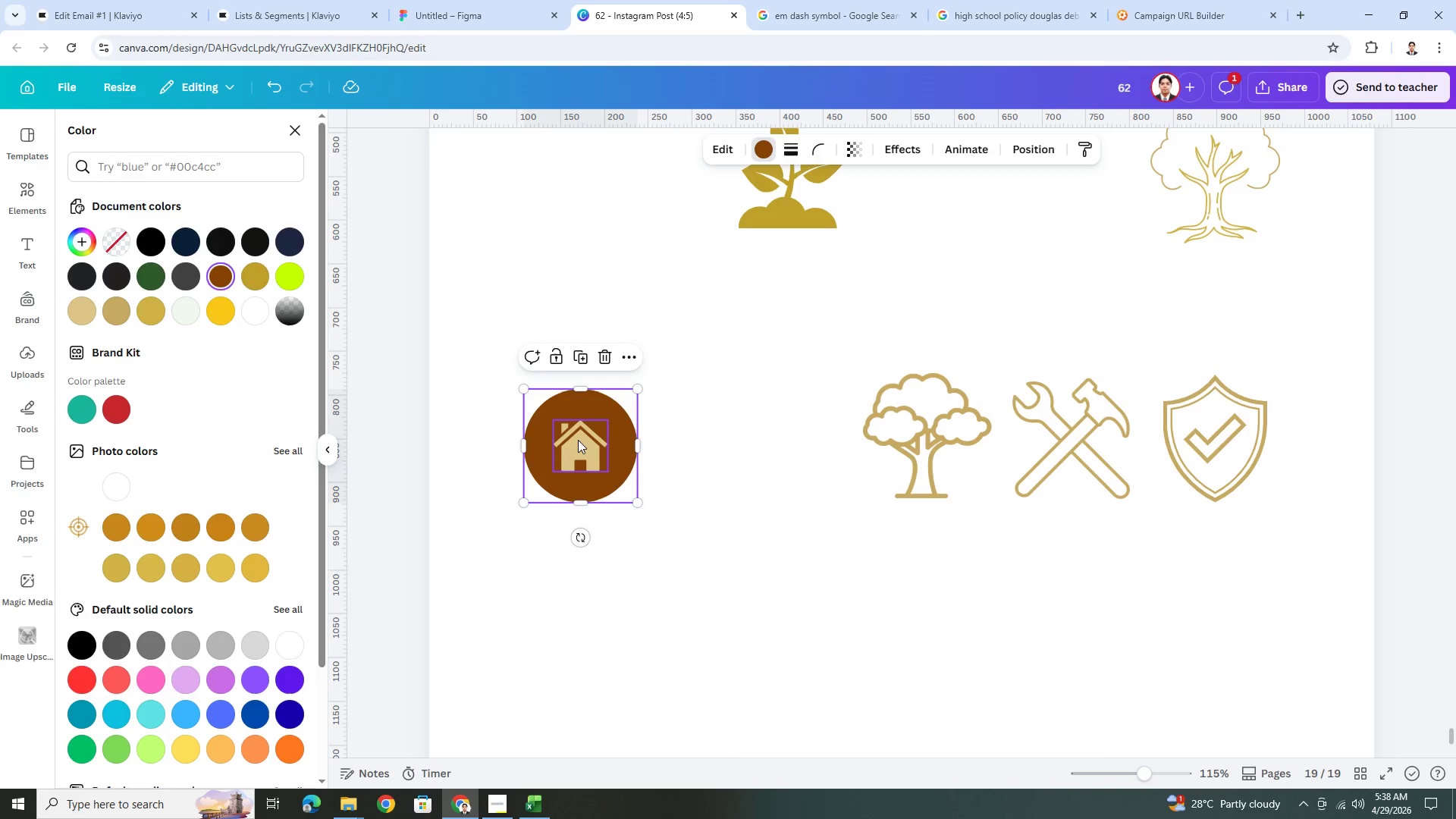 
hold_key(key=ShiftLeft, duration=0.39)
double_click([578, 440])
 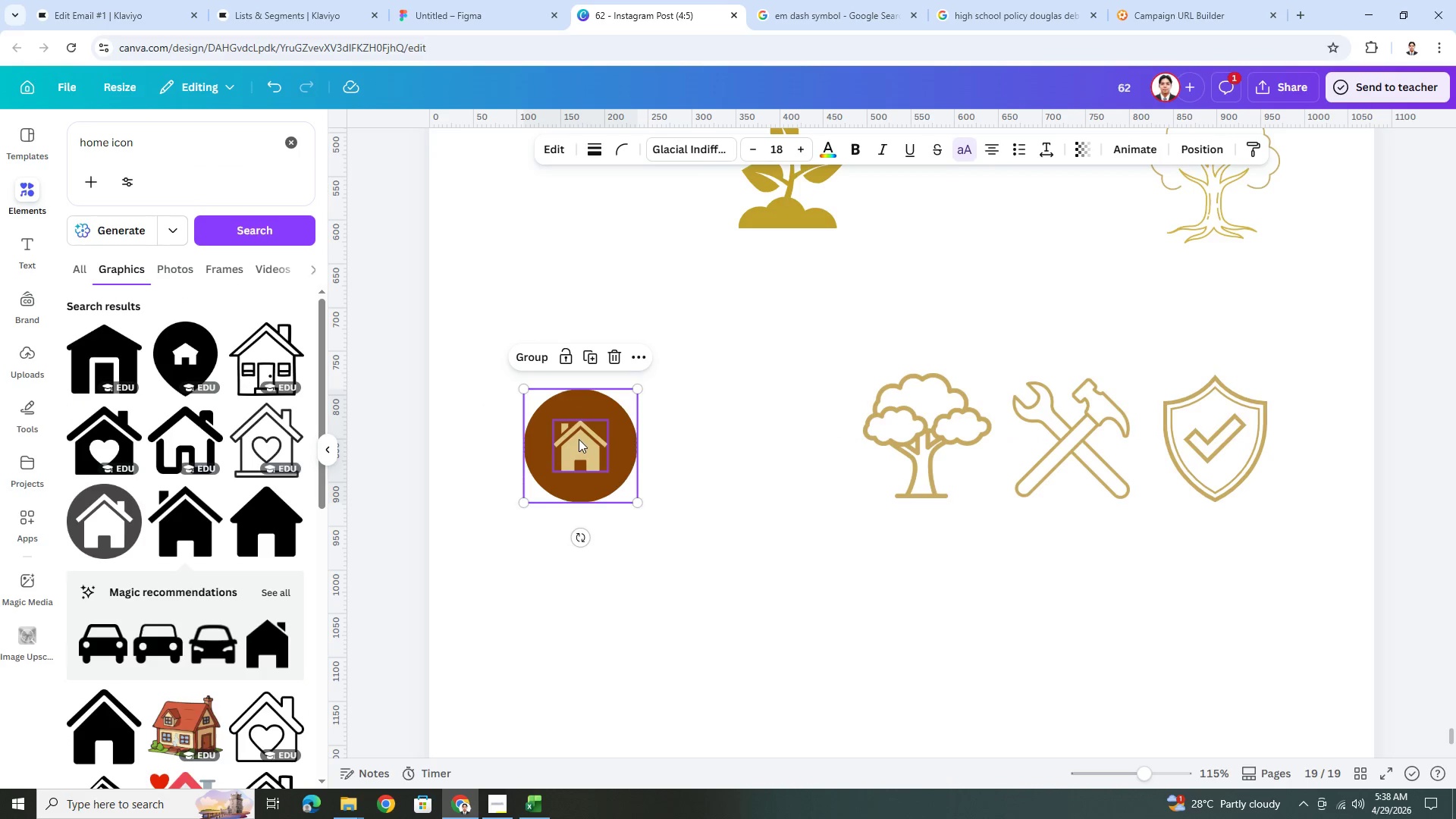 
key(Control+C)
 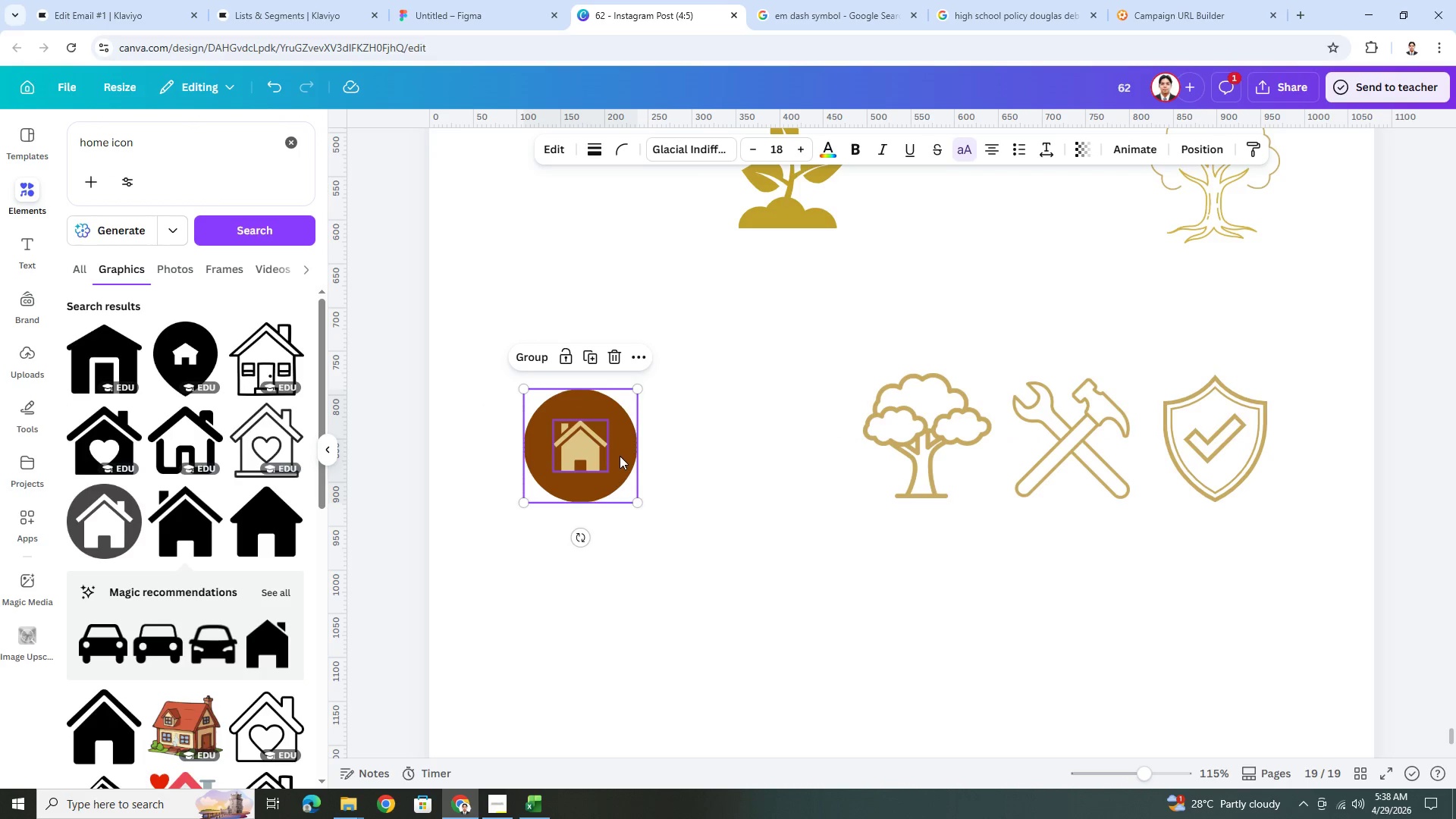 
key(Control+V)
 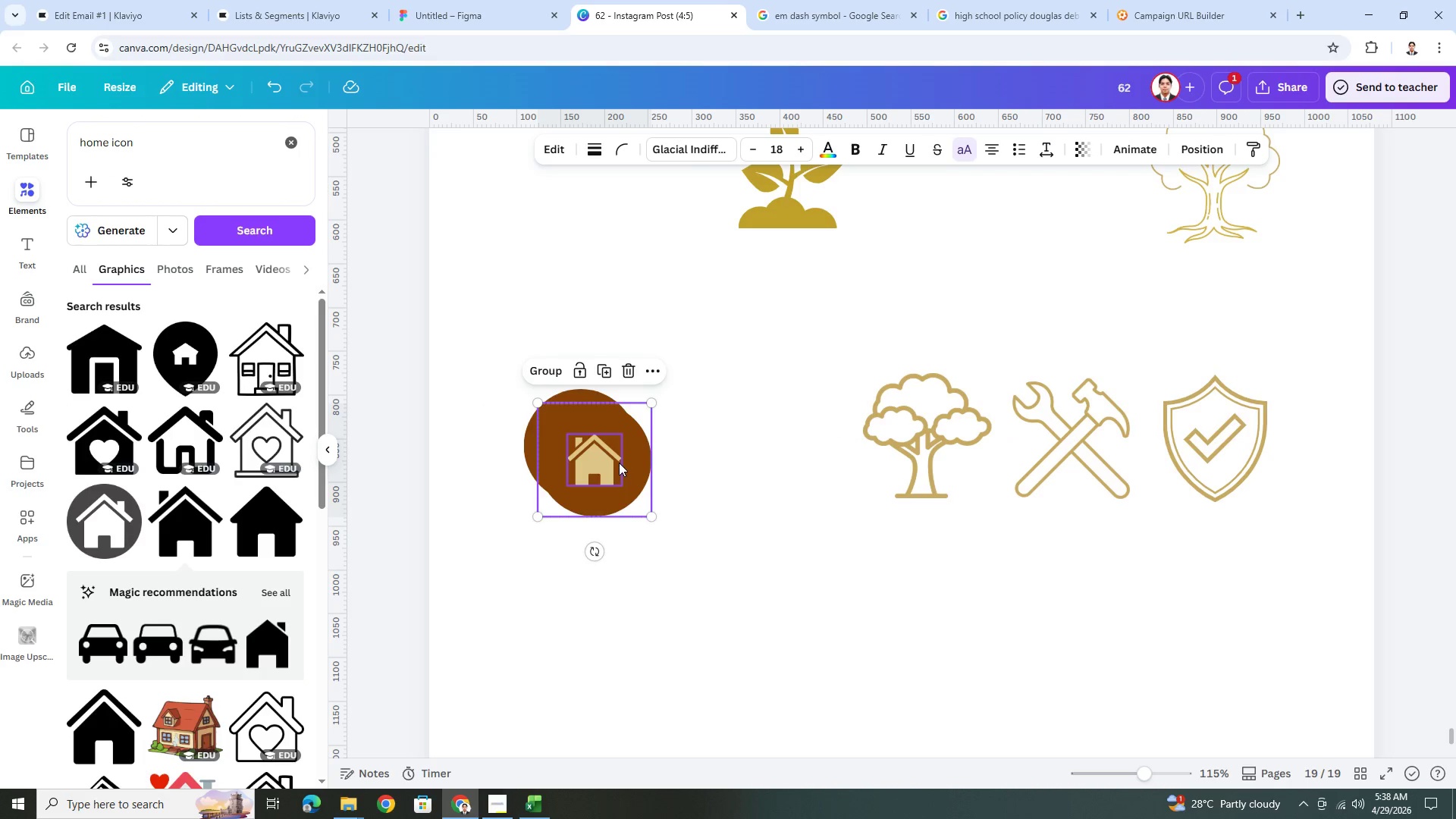 
left_click_drag(start_coordinate=[619, 462], to_coordinate=[604, 584])
 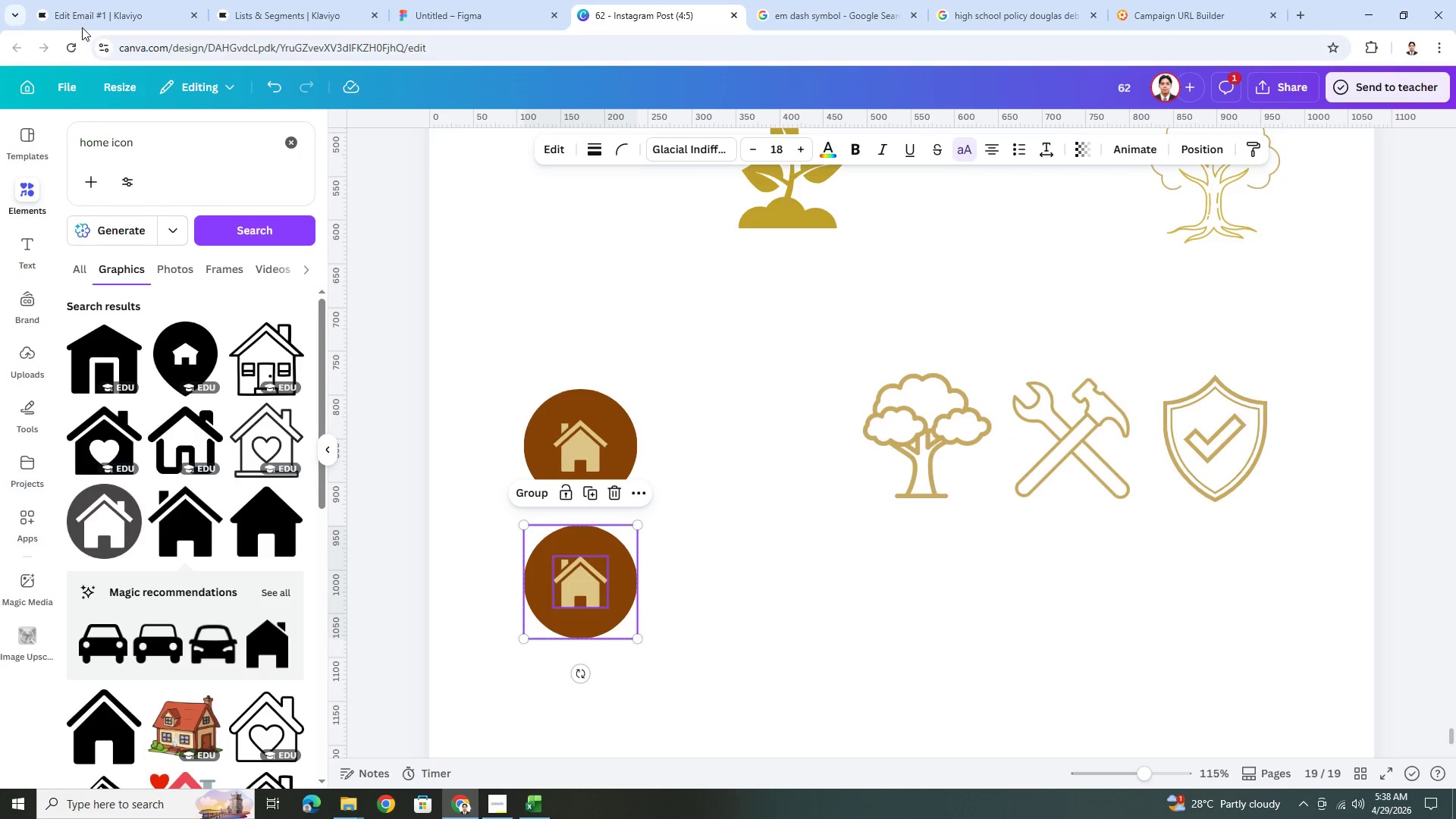 
left_click([83, 0])
 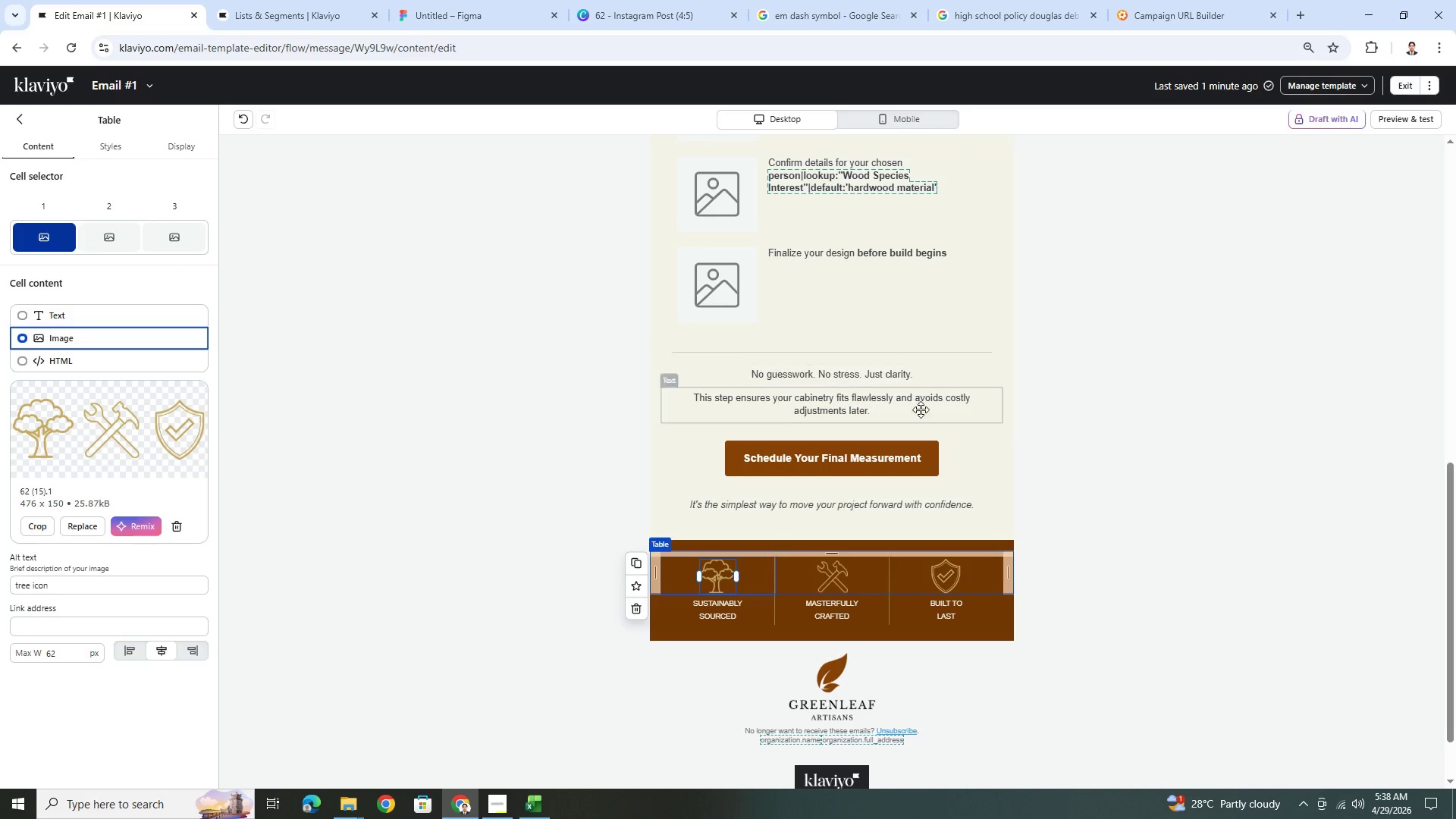 
left_click([1007, 457])
 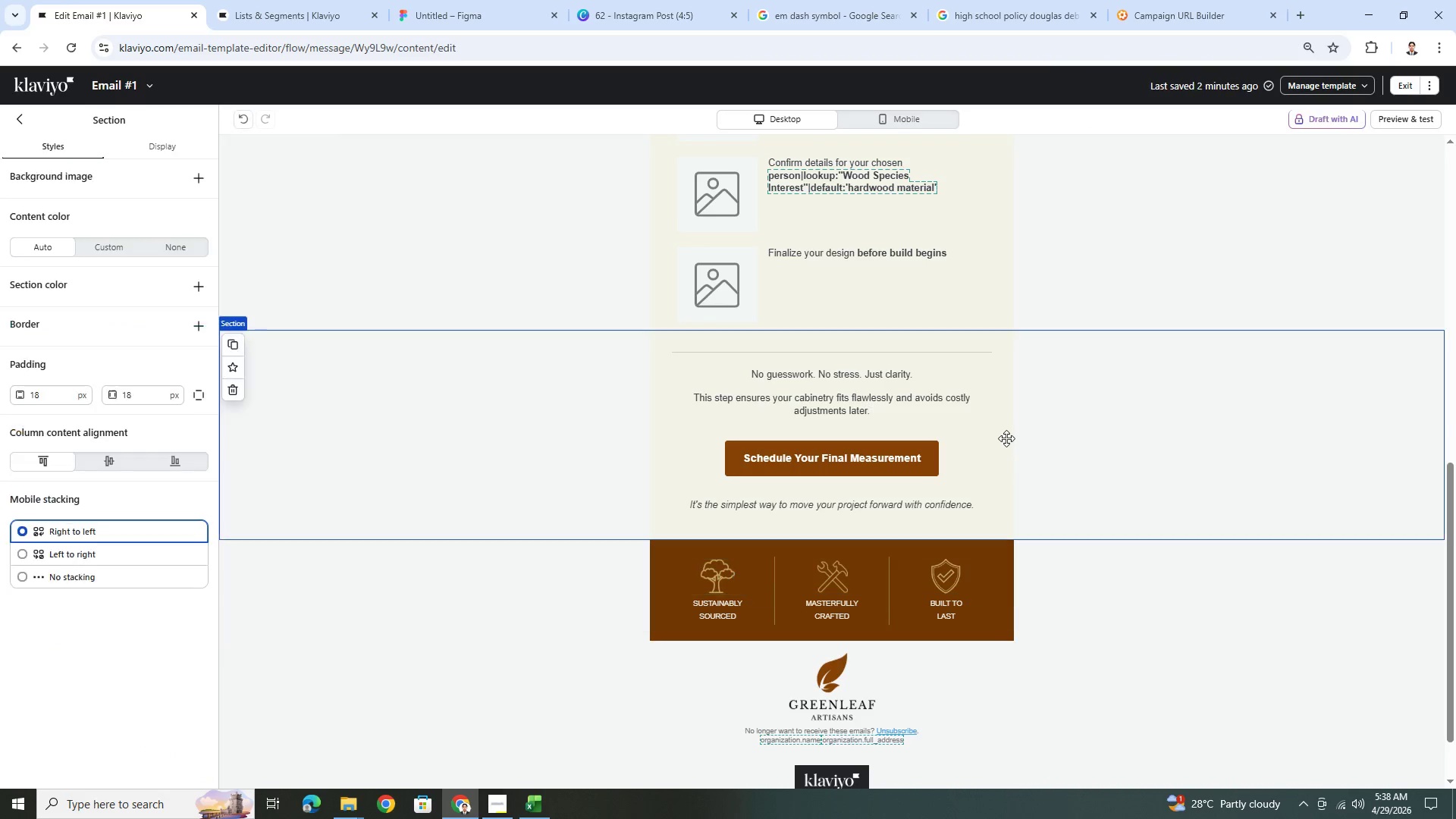 
scroll: coordinate [1006, 438], scroll_direction: up, amount: 4.0
 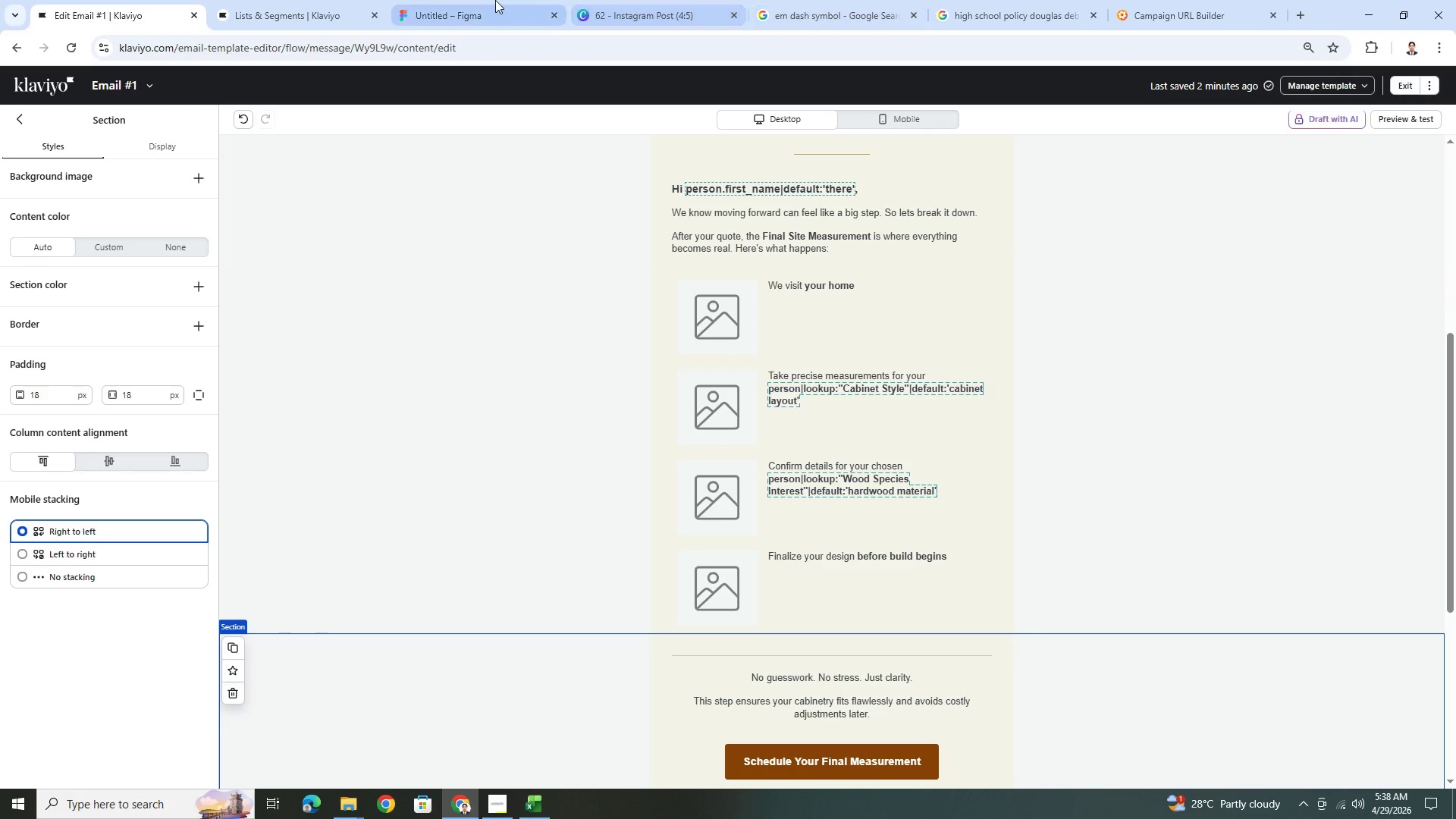 
wait(5.36)
 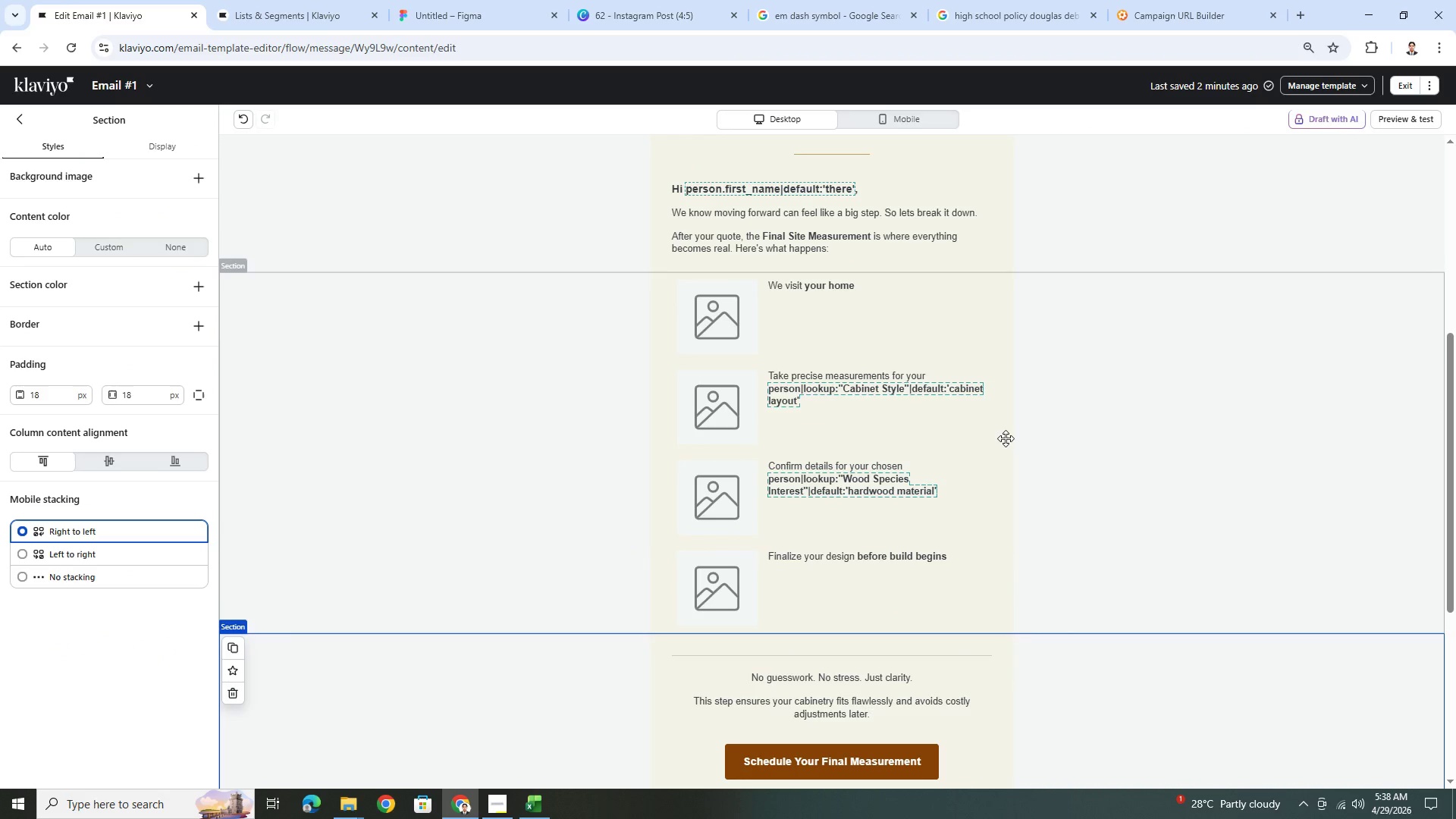 
left_click([615, 0])
 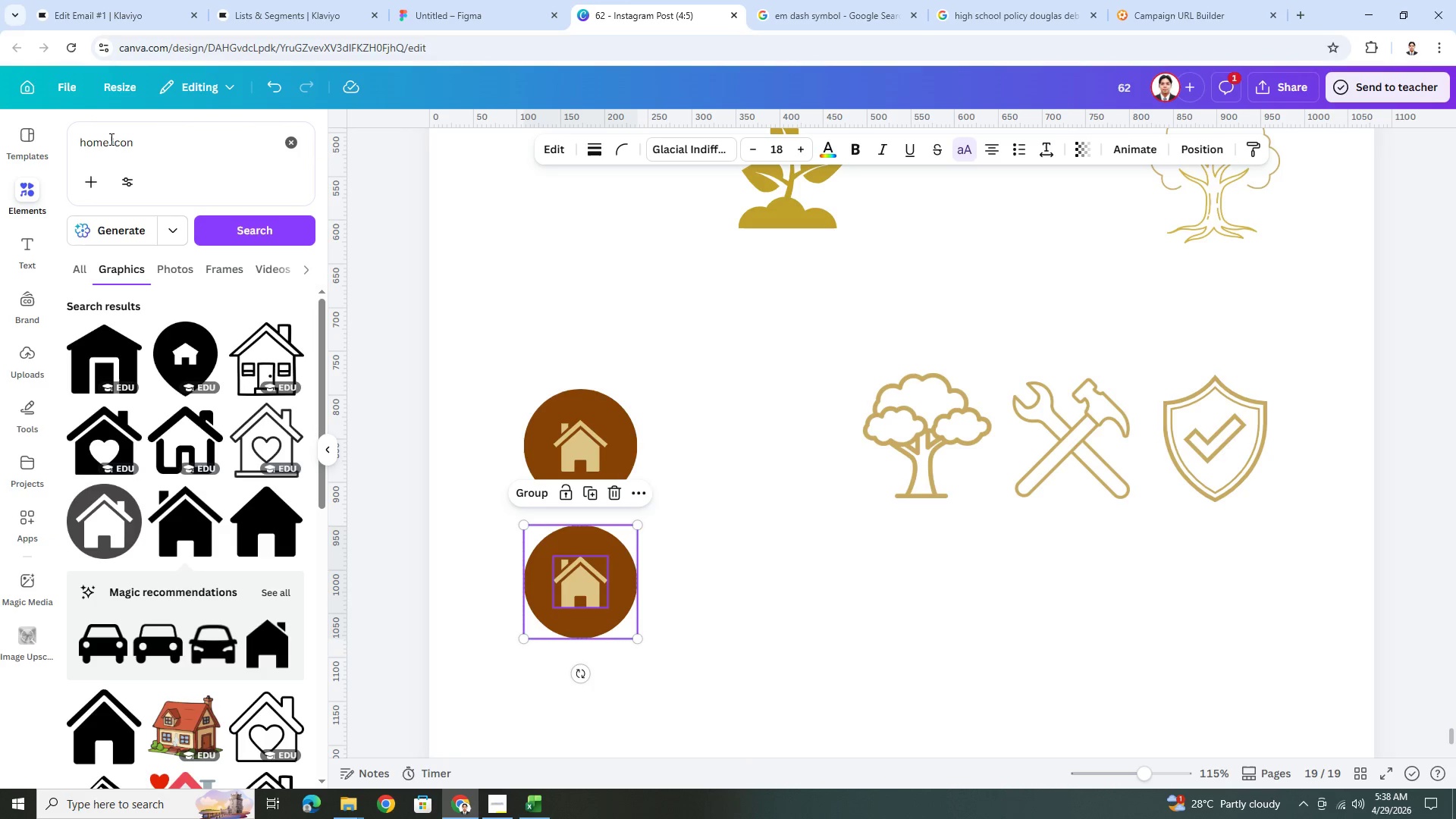 
left_click_drag(start_coordinate=[108, 140], to_coordinate=[52, 144])
 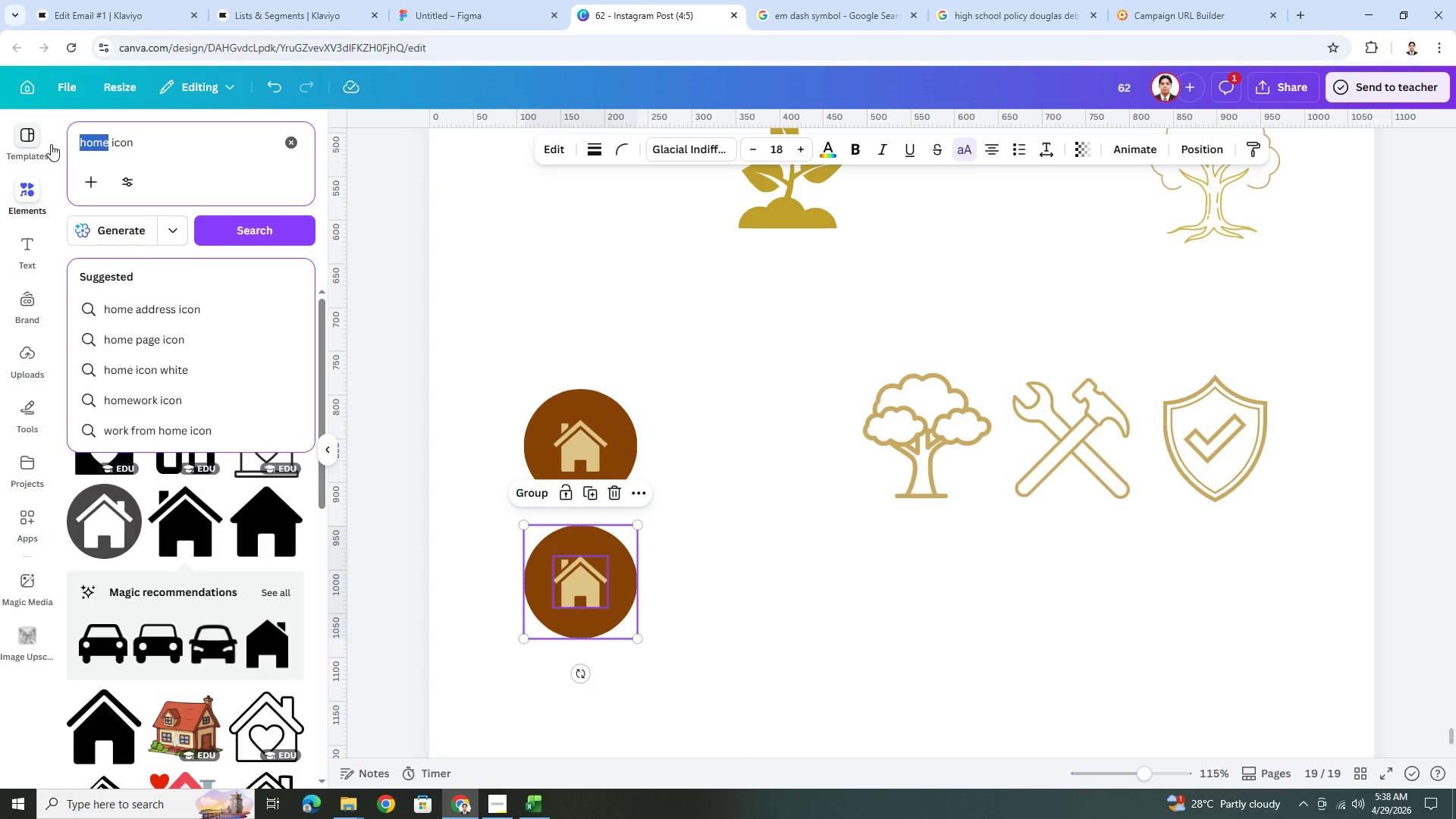 
type(pencil)
 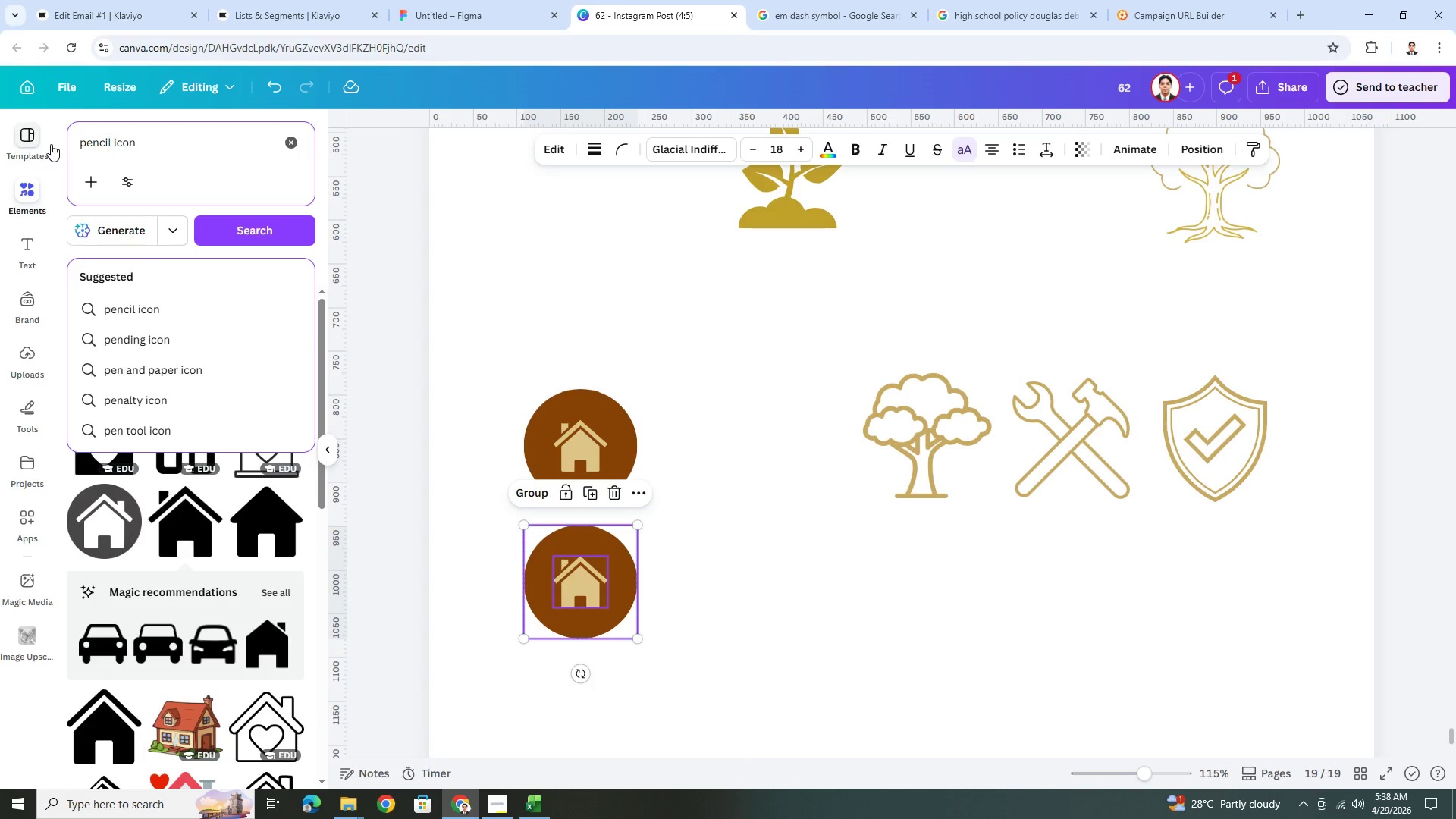 
key(Enter)
 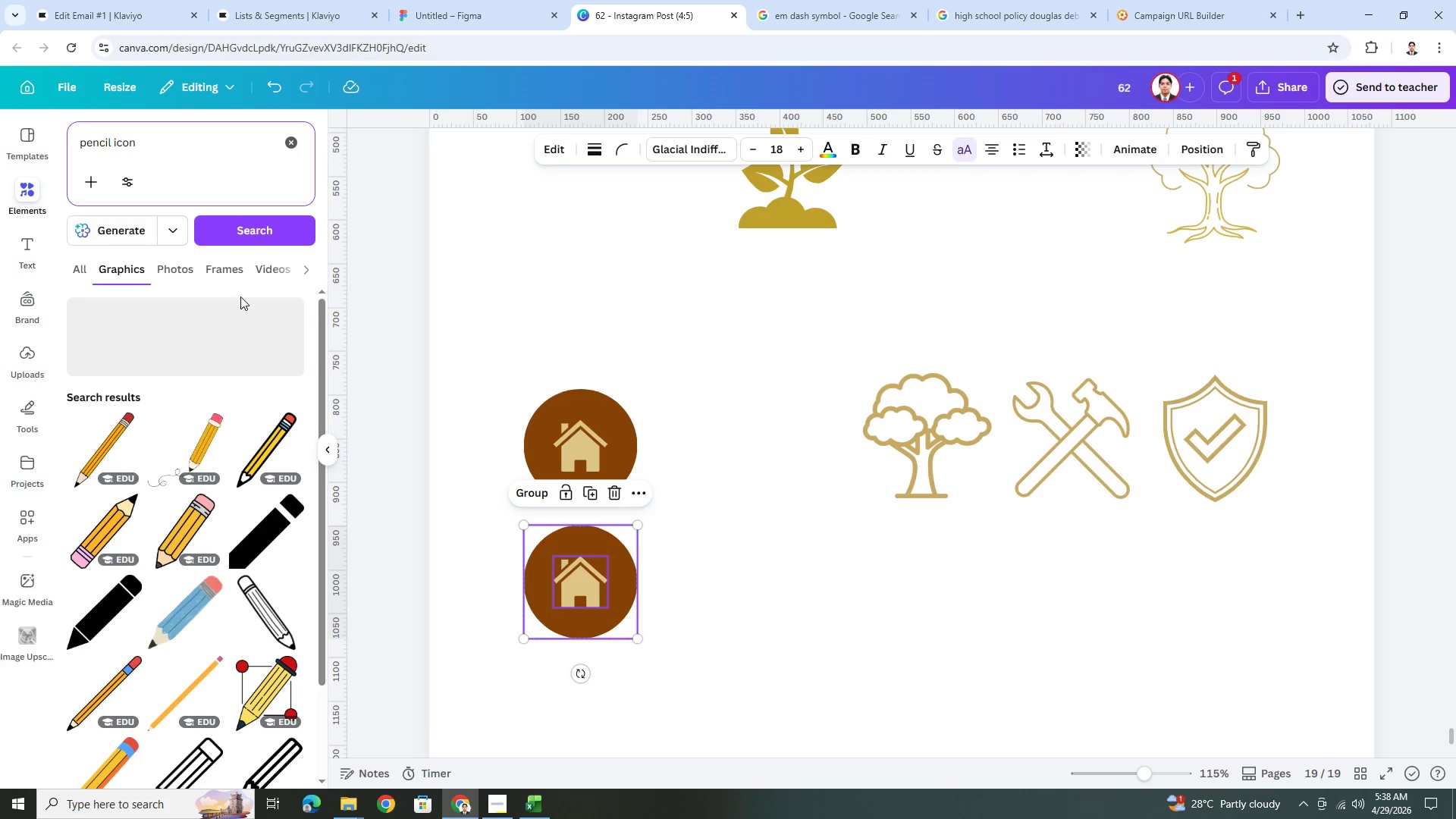 
left_click([176, 141])
 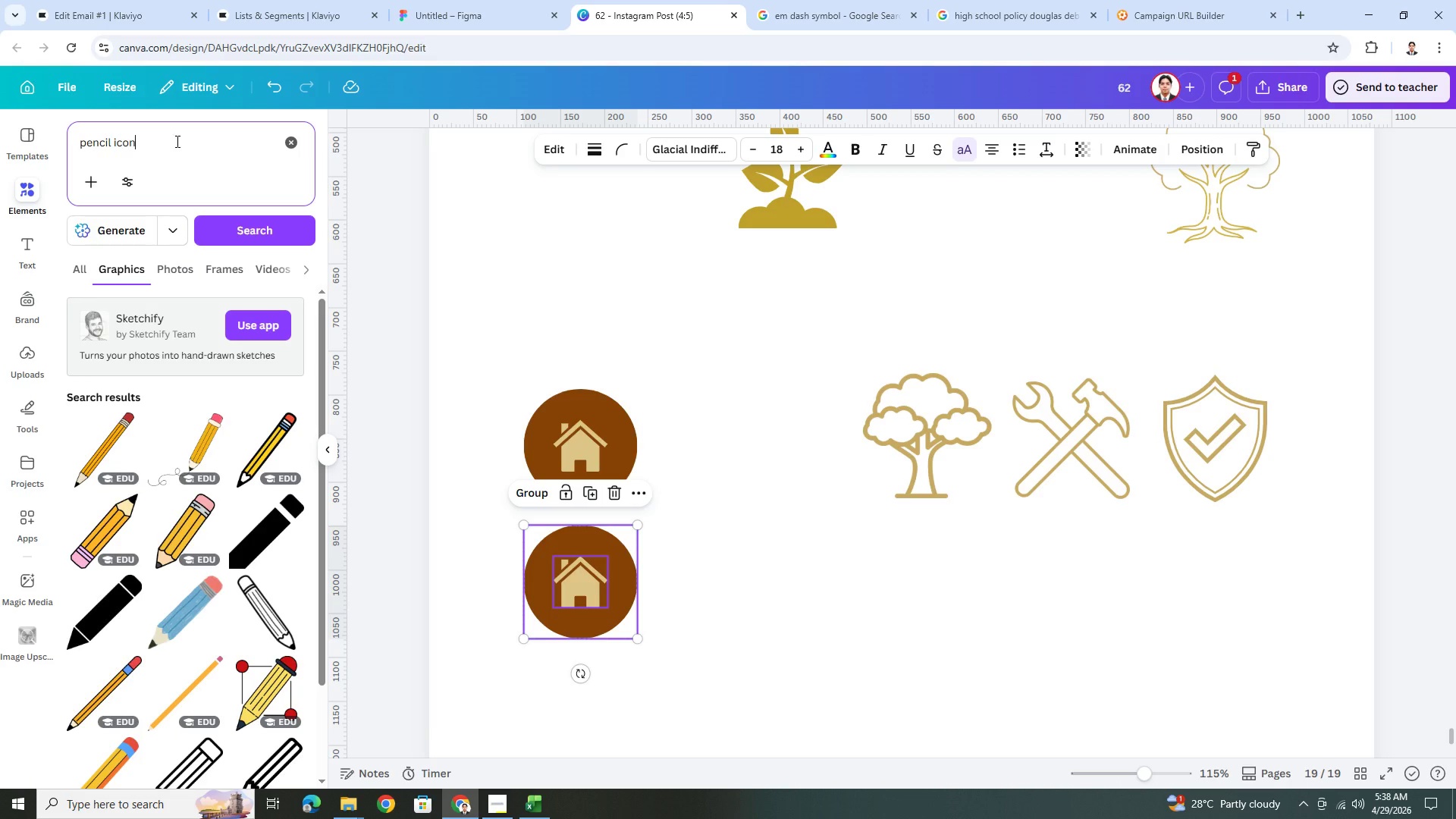 
scroll: coordinate [226, 577], scroll_direction: down, amount: 4.0
 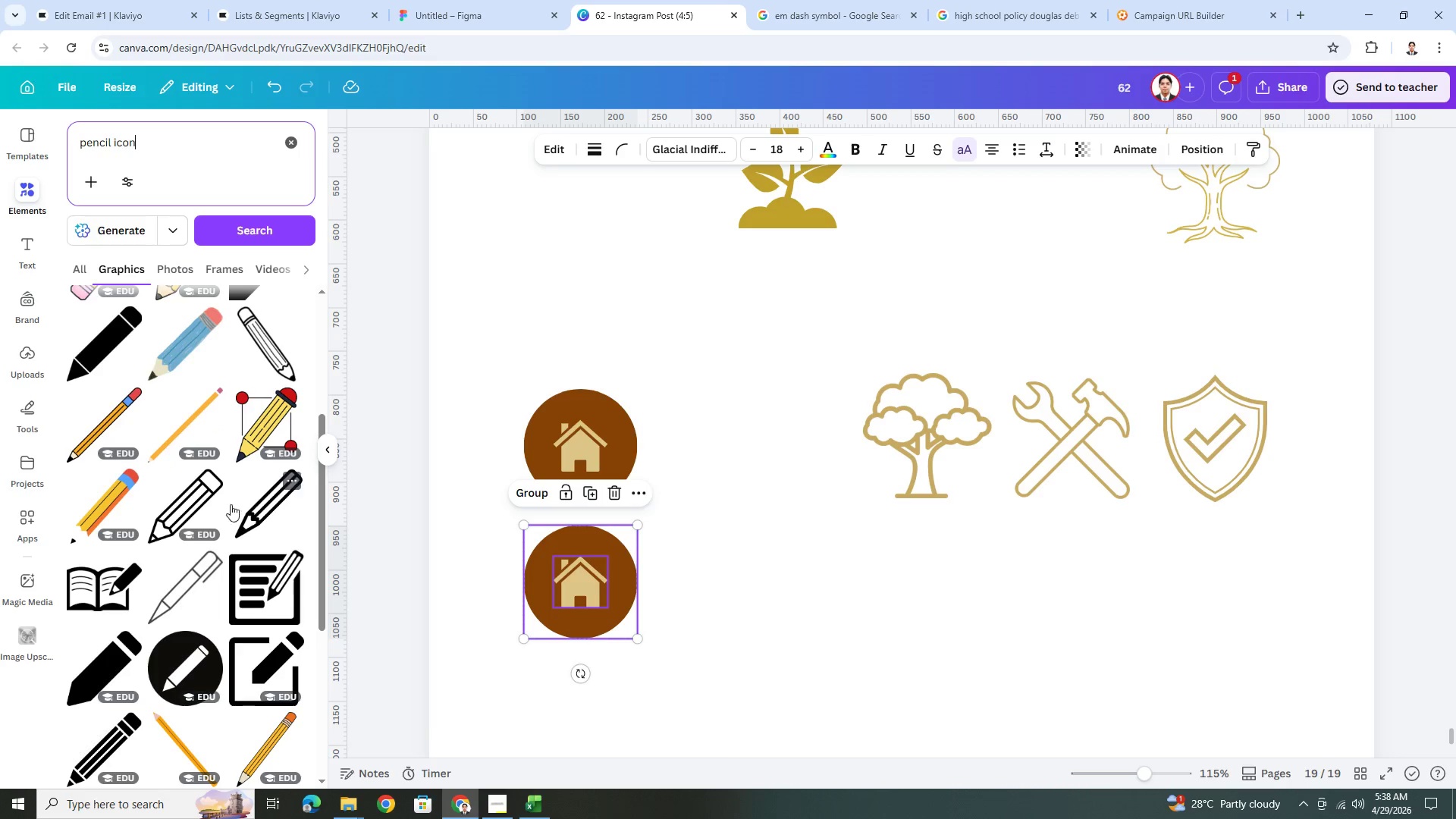 
left_click([193, 503])
 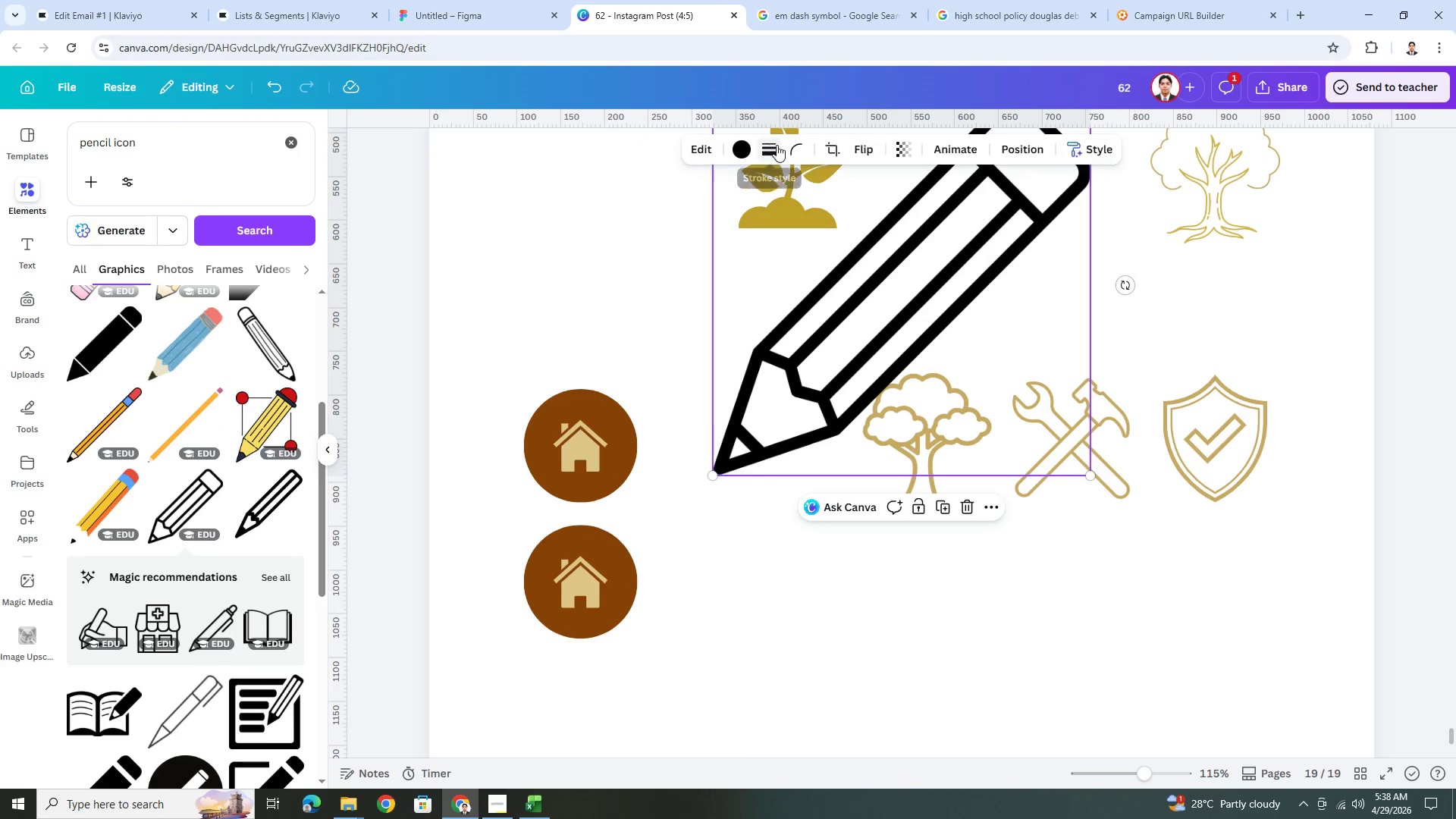 
left_click([746, 152])
 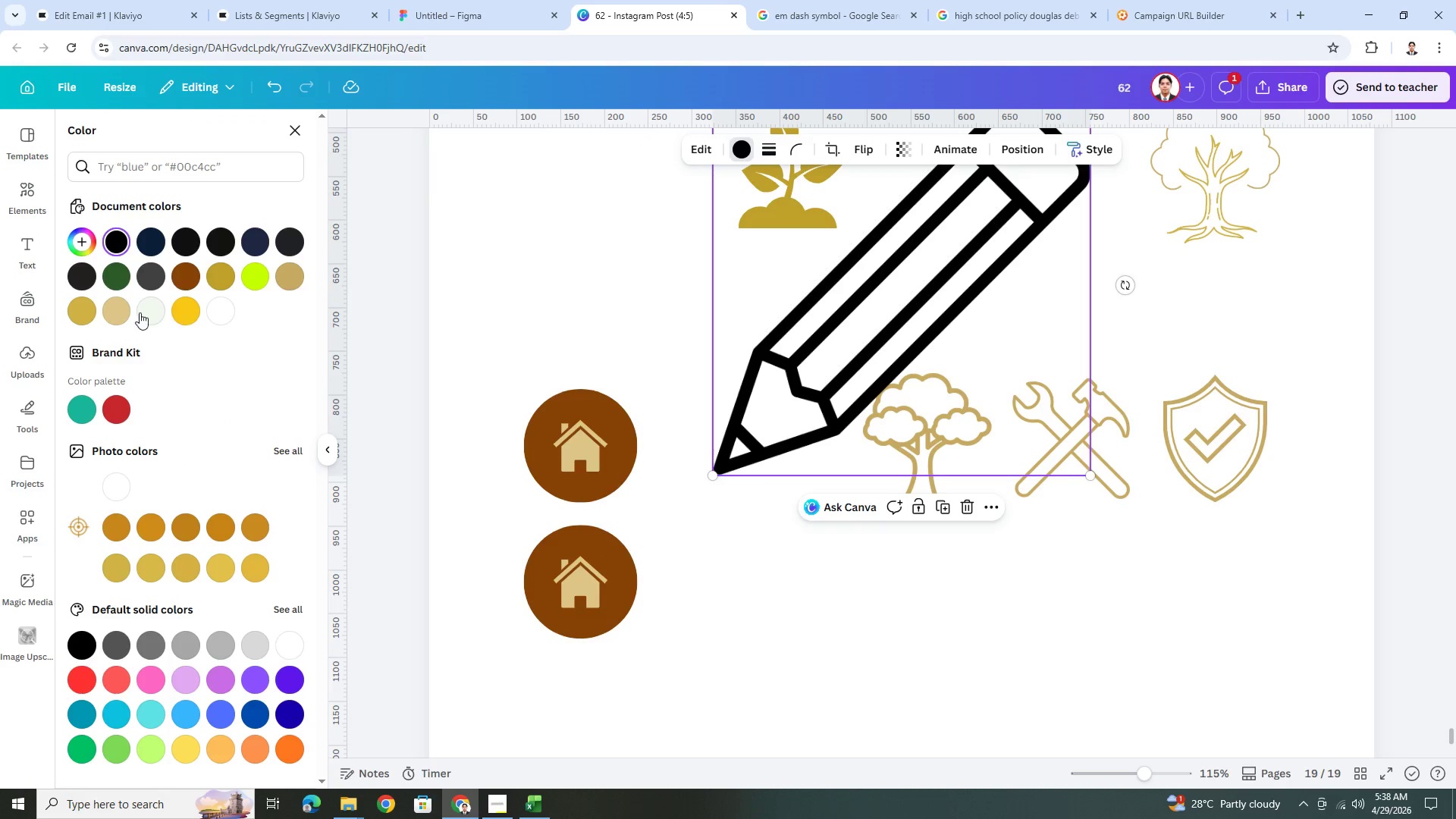 
left_click([124, 314])
 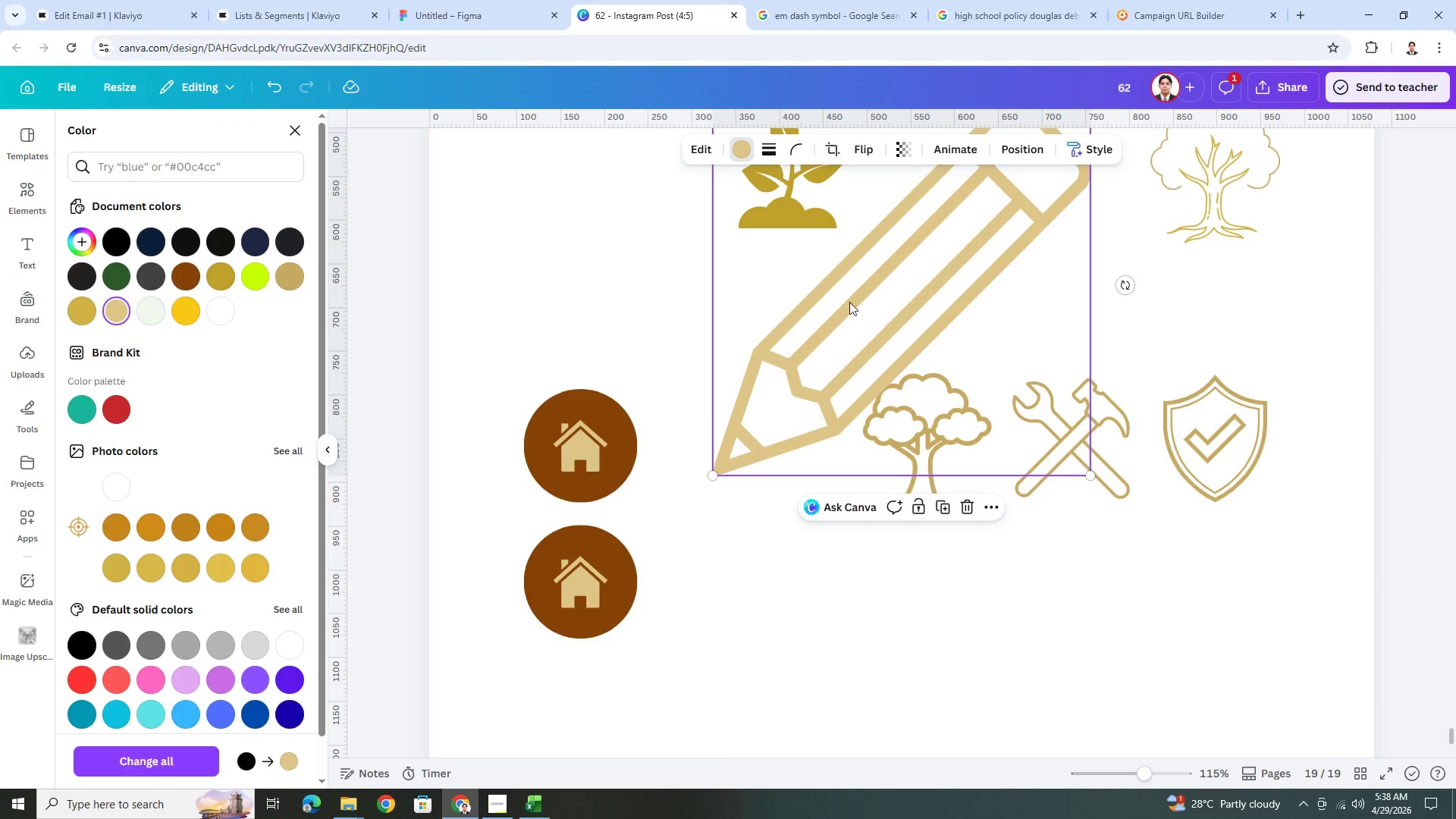 
left_click_drag(start_coordinate=[868, 300], to_coordinate=[755, 404])
 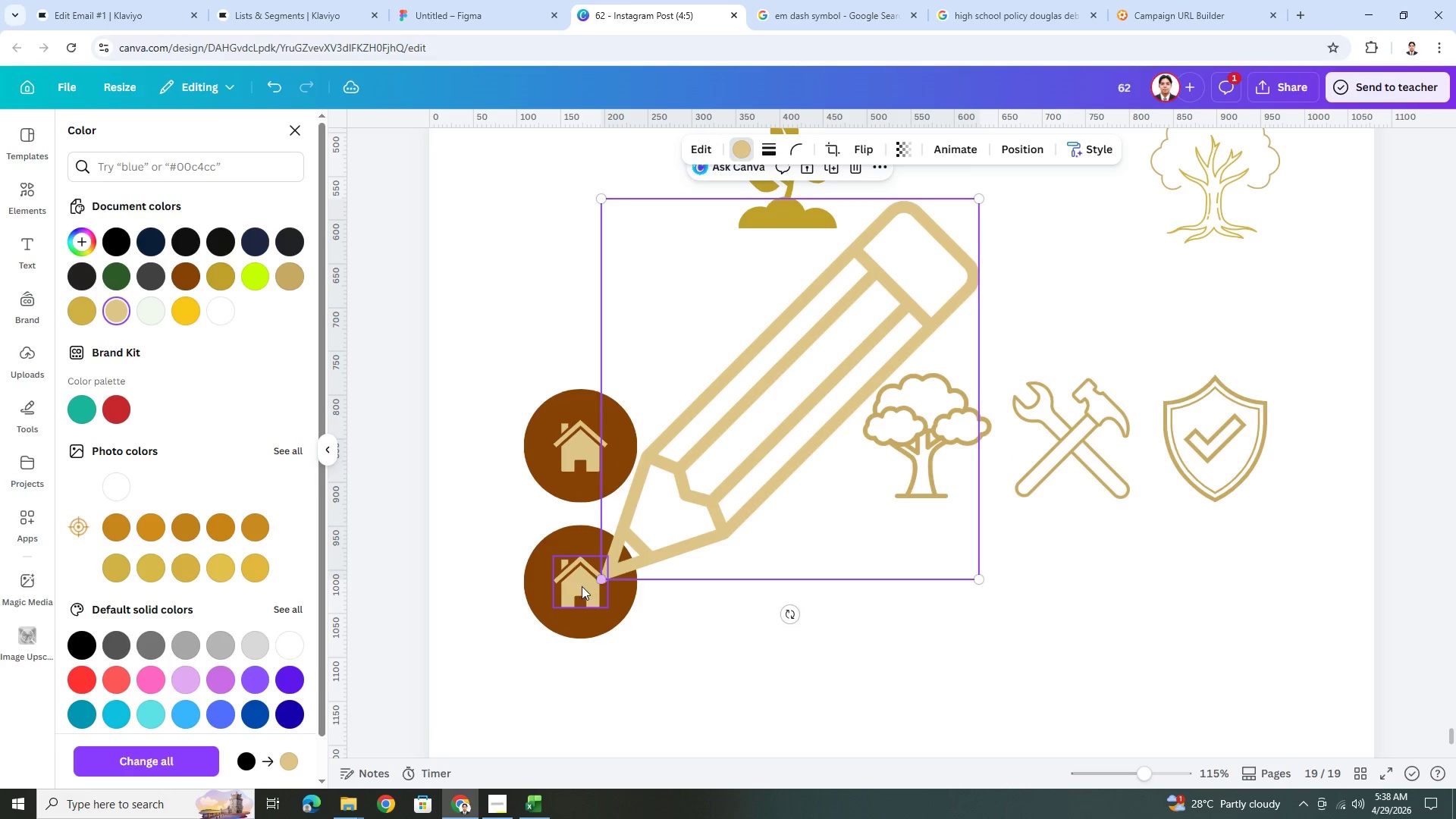 
left_click([571, 589])
 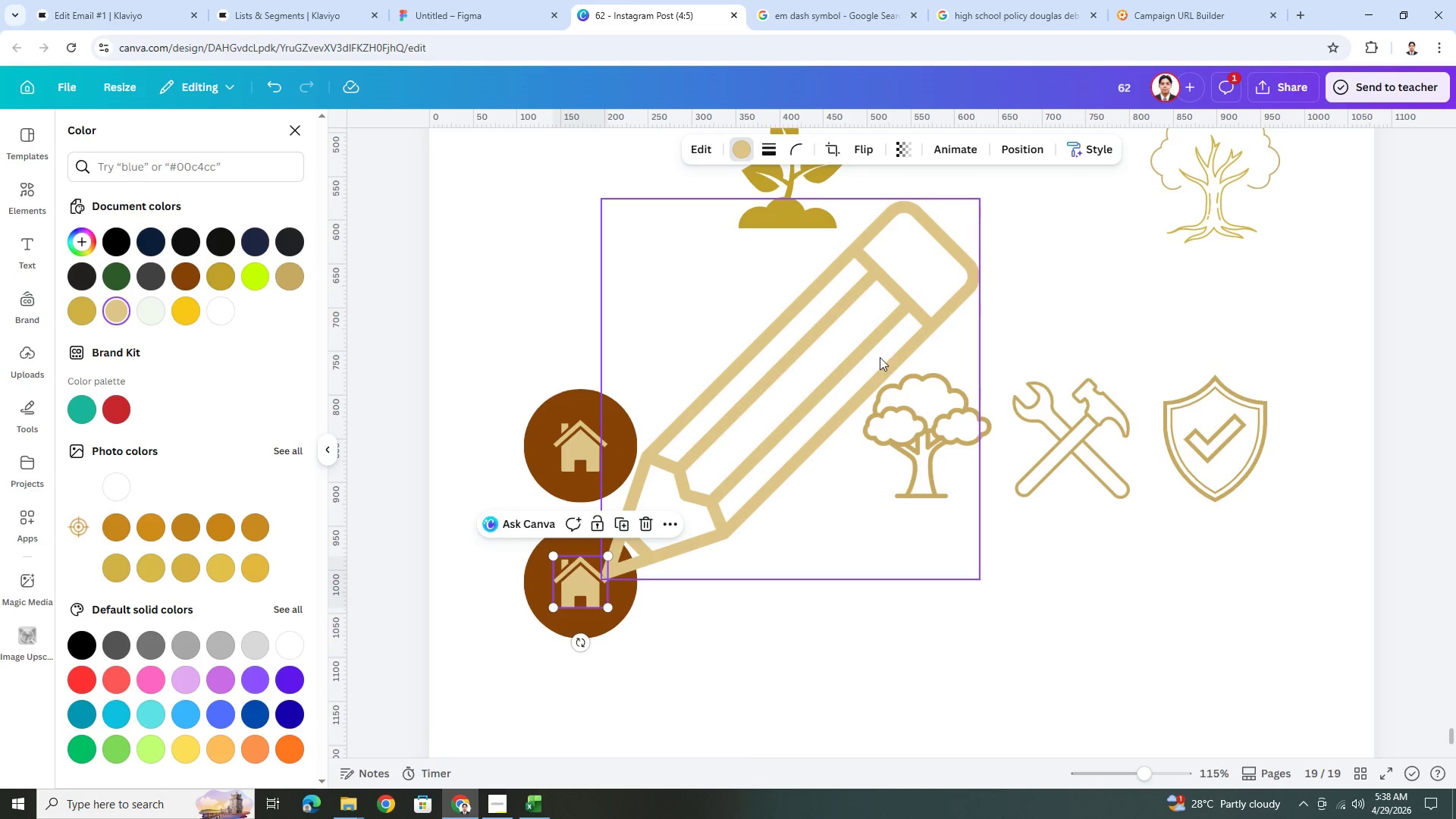 
key(Delete)
 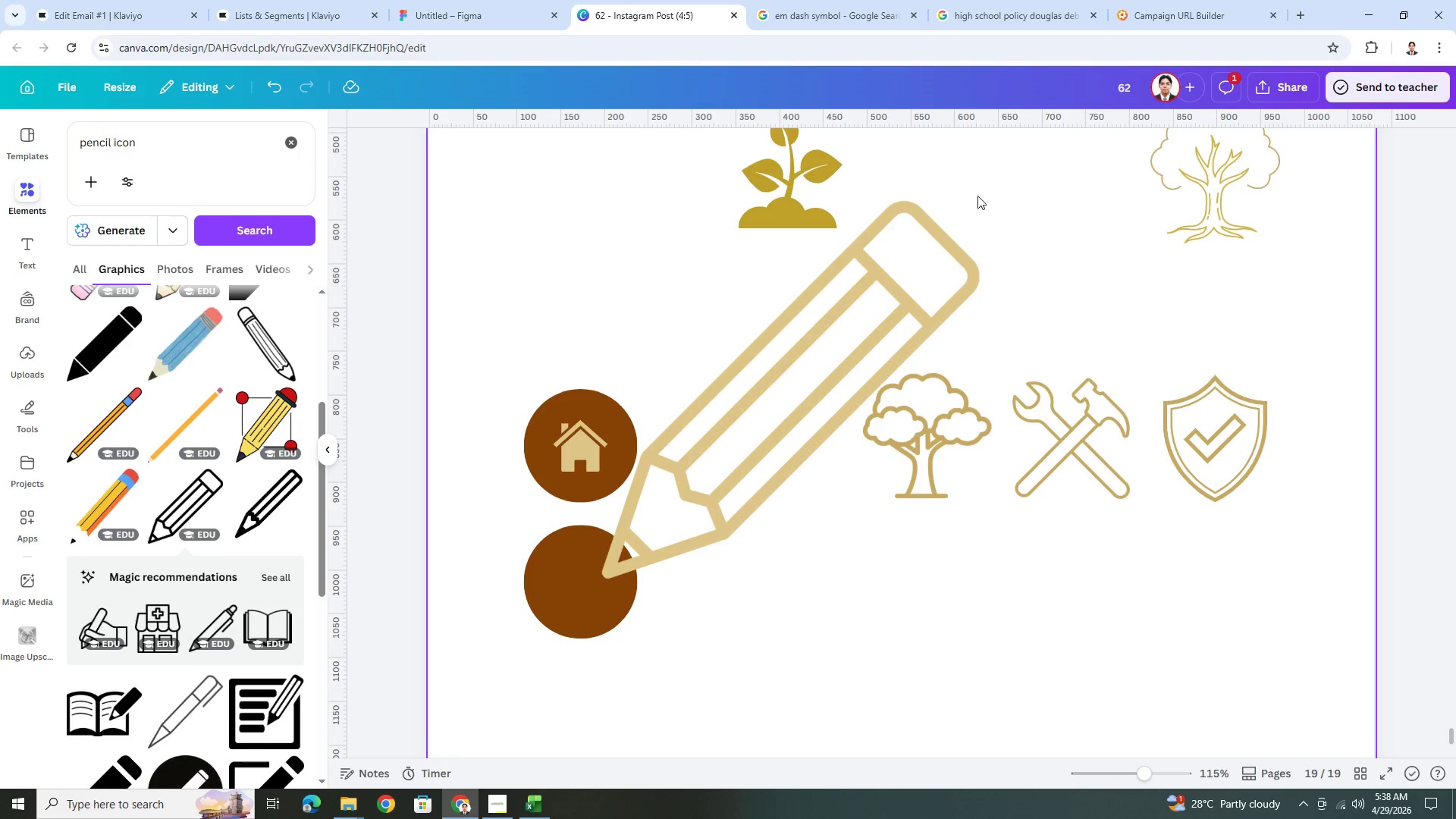 
left_click([920, 260])
 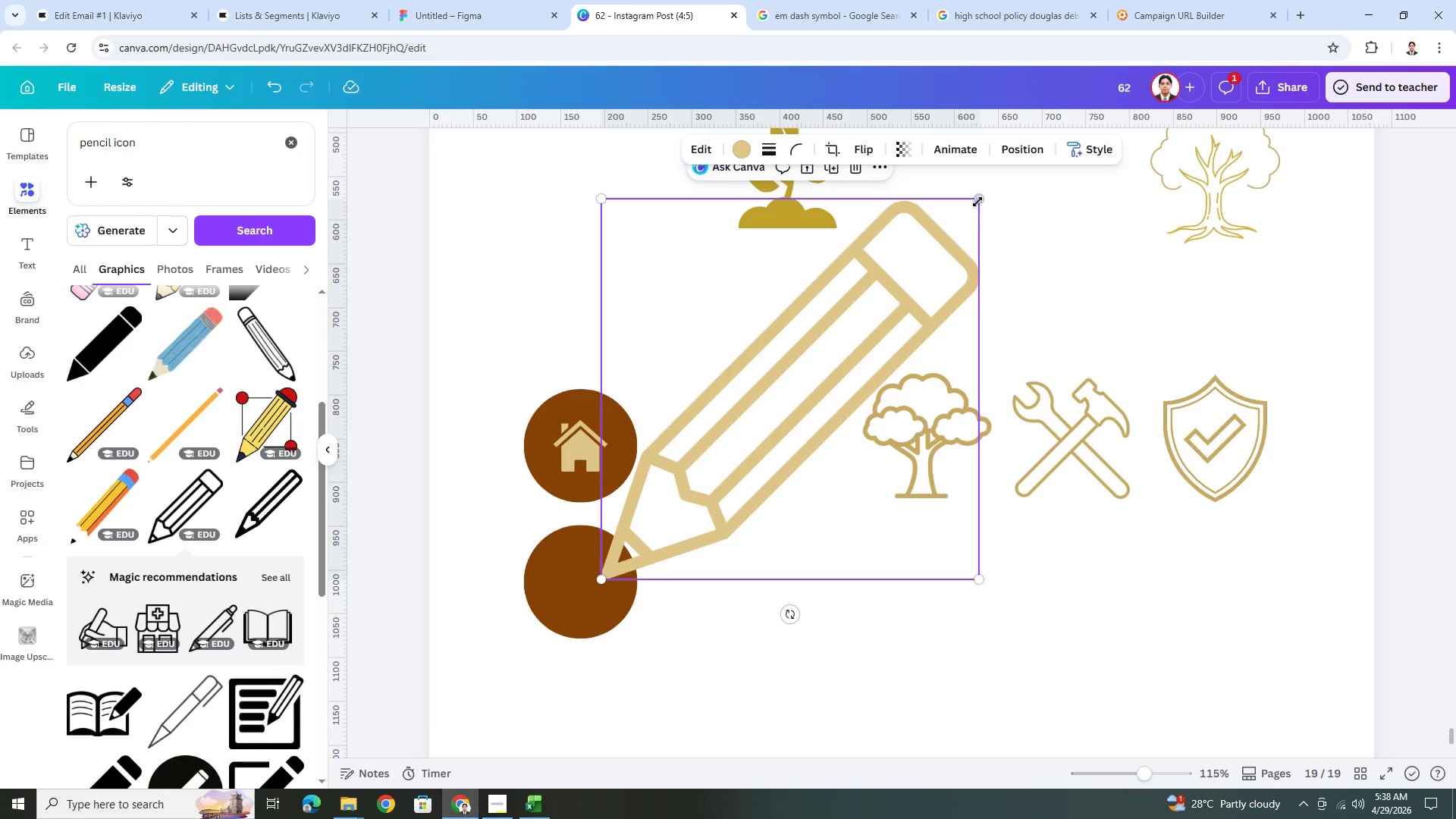 
left_click_drag(start_coordinate=[978, 201], to_coordinate=[662, 532])
 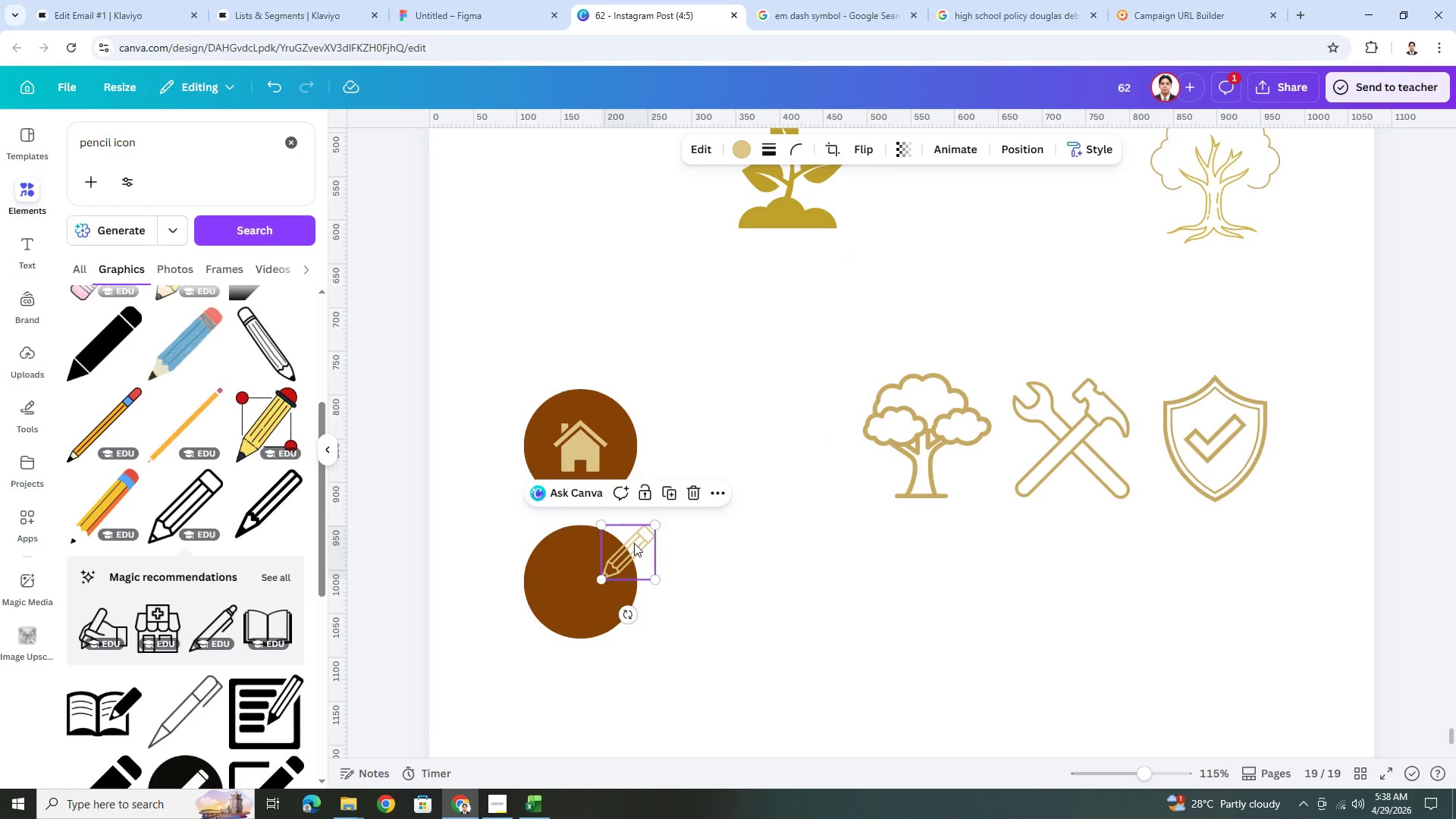 
left_click_drag(start_coordinate=[638, 540], to_coordinate=[591, 572])
 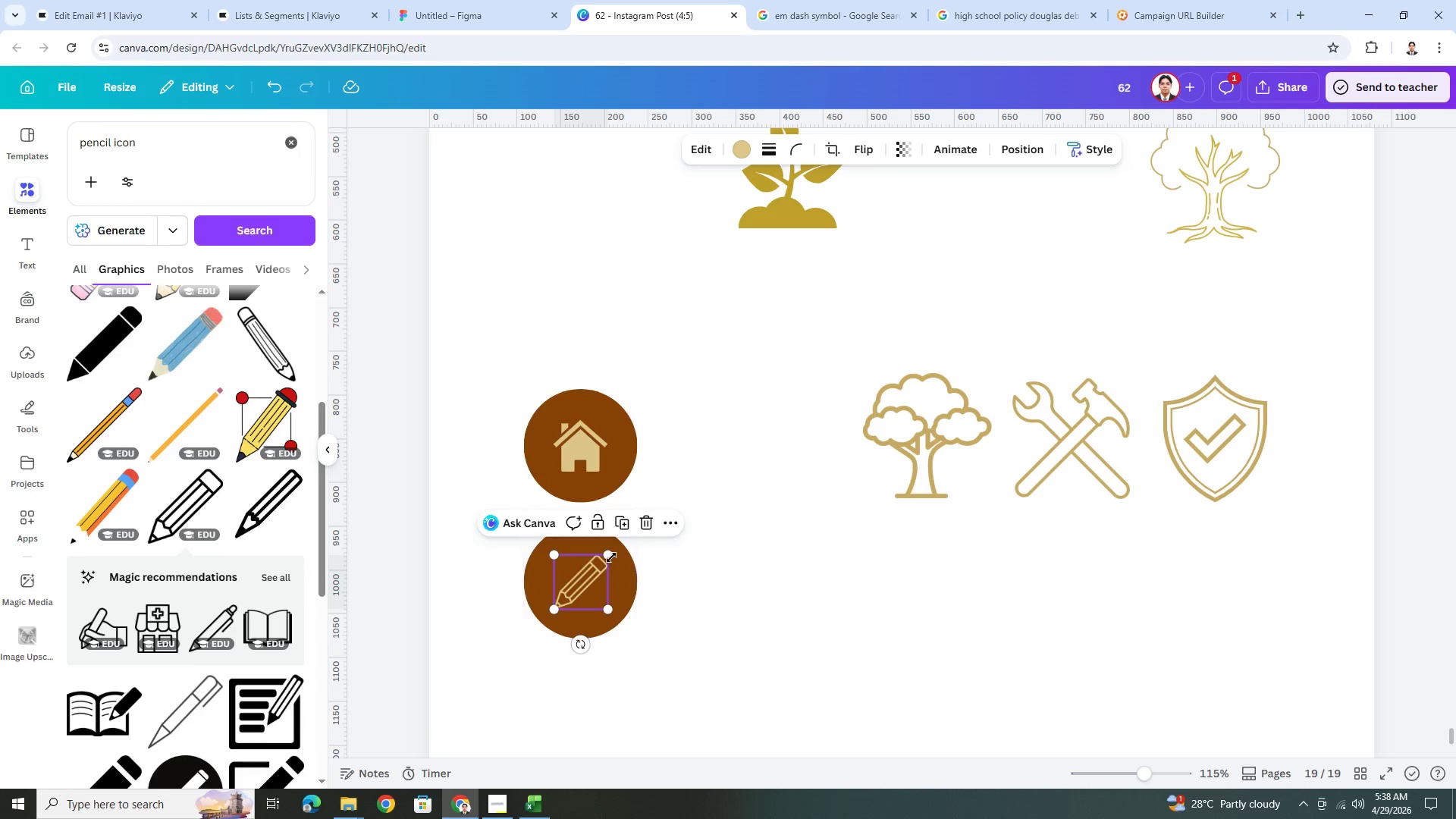 
left_click_drag(start_coordinate=[610, 554], to_coordinate=[610, 551])
 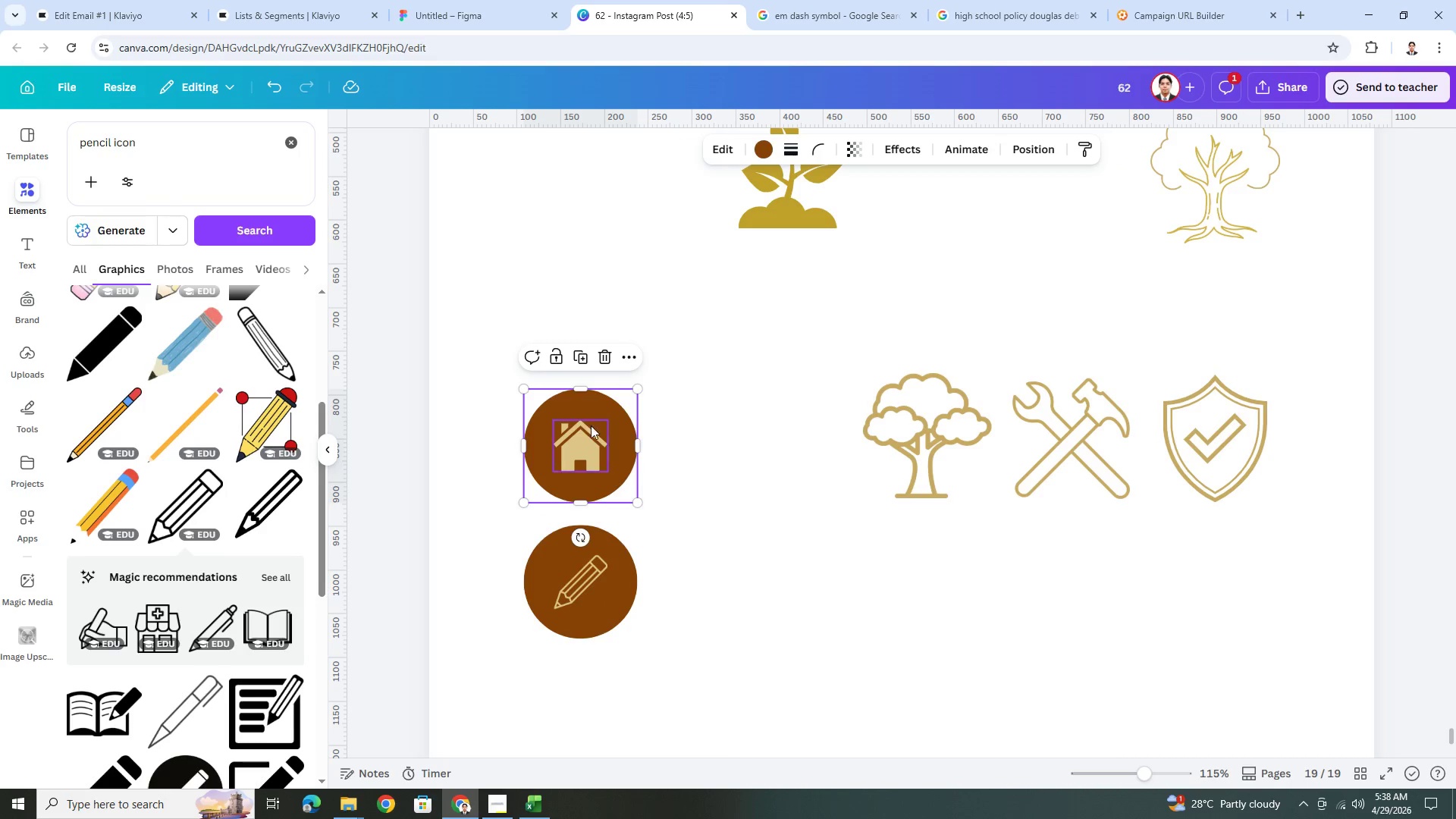 
double_click([590, 439])
 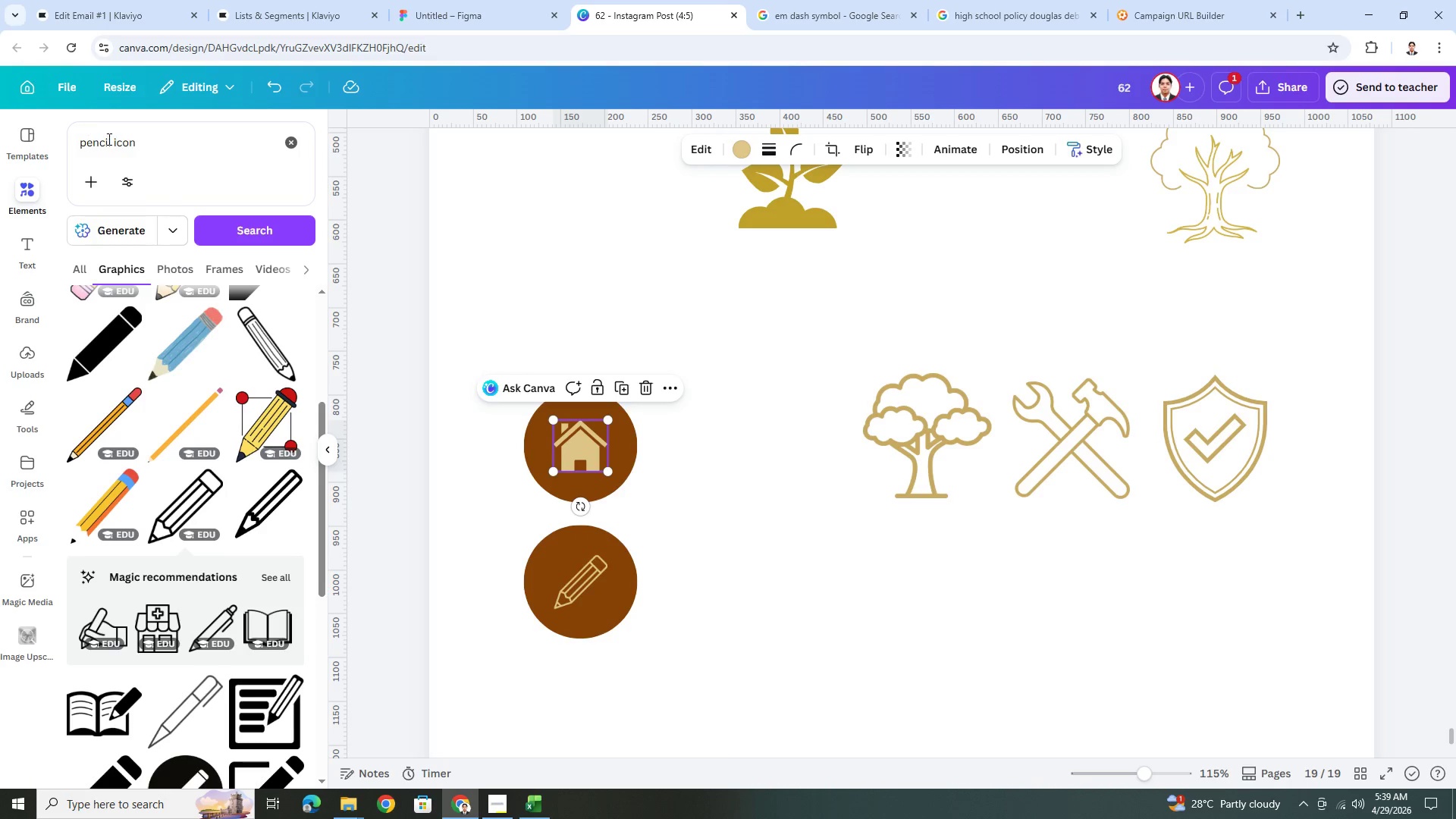 
left_click_drag(start_coordinate=[109, 143], to_coordinate=[47, 140])
 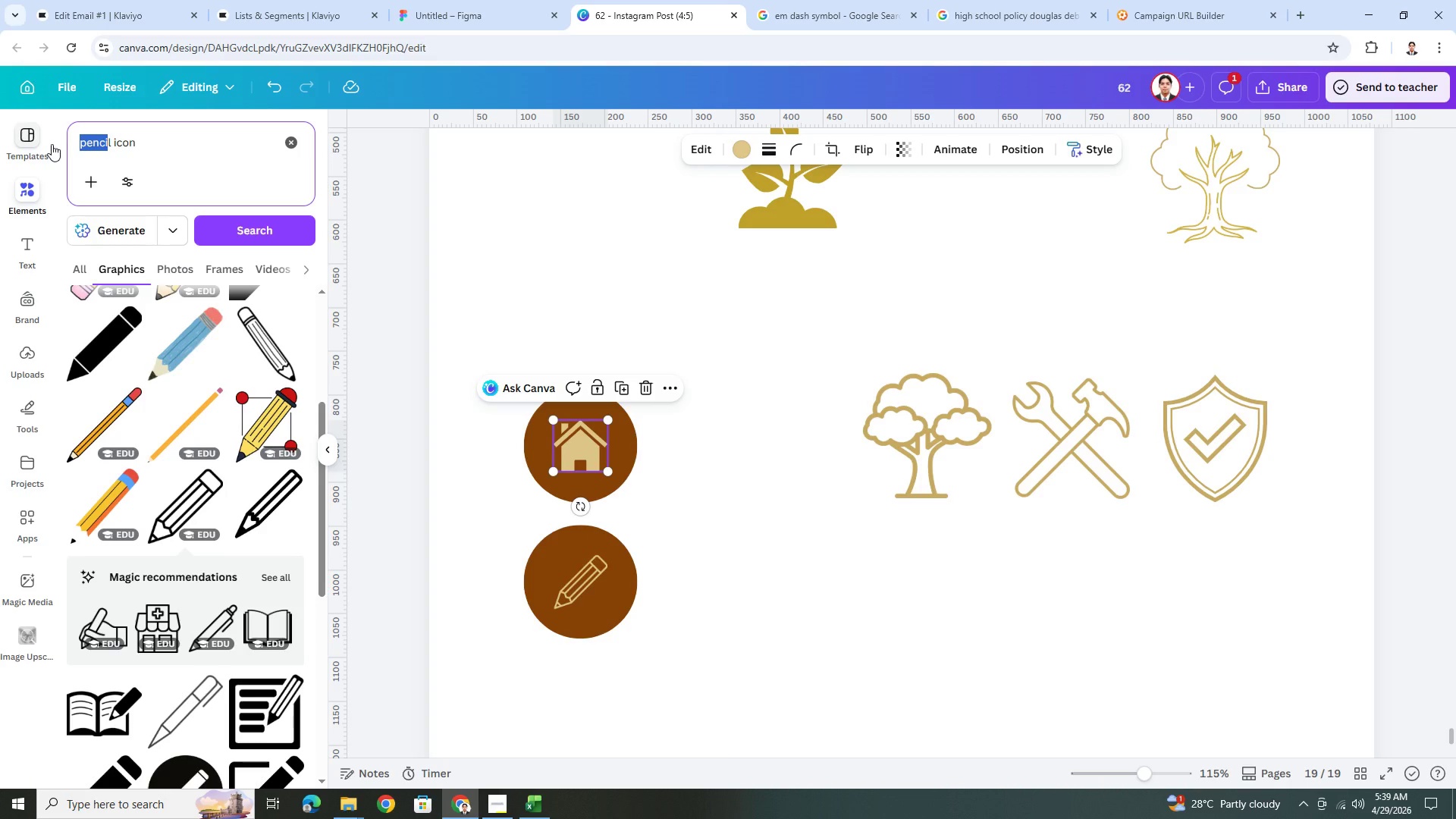 
key(Backspace)
type([Delete]house)
 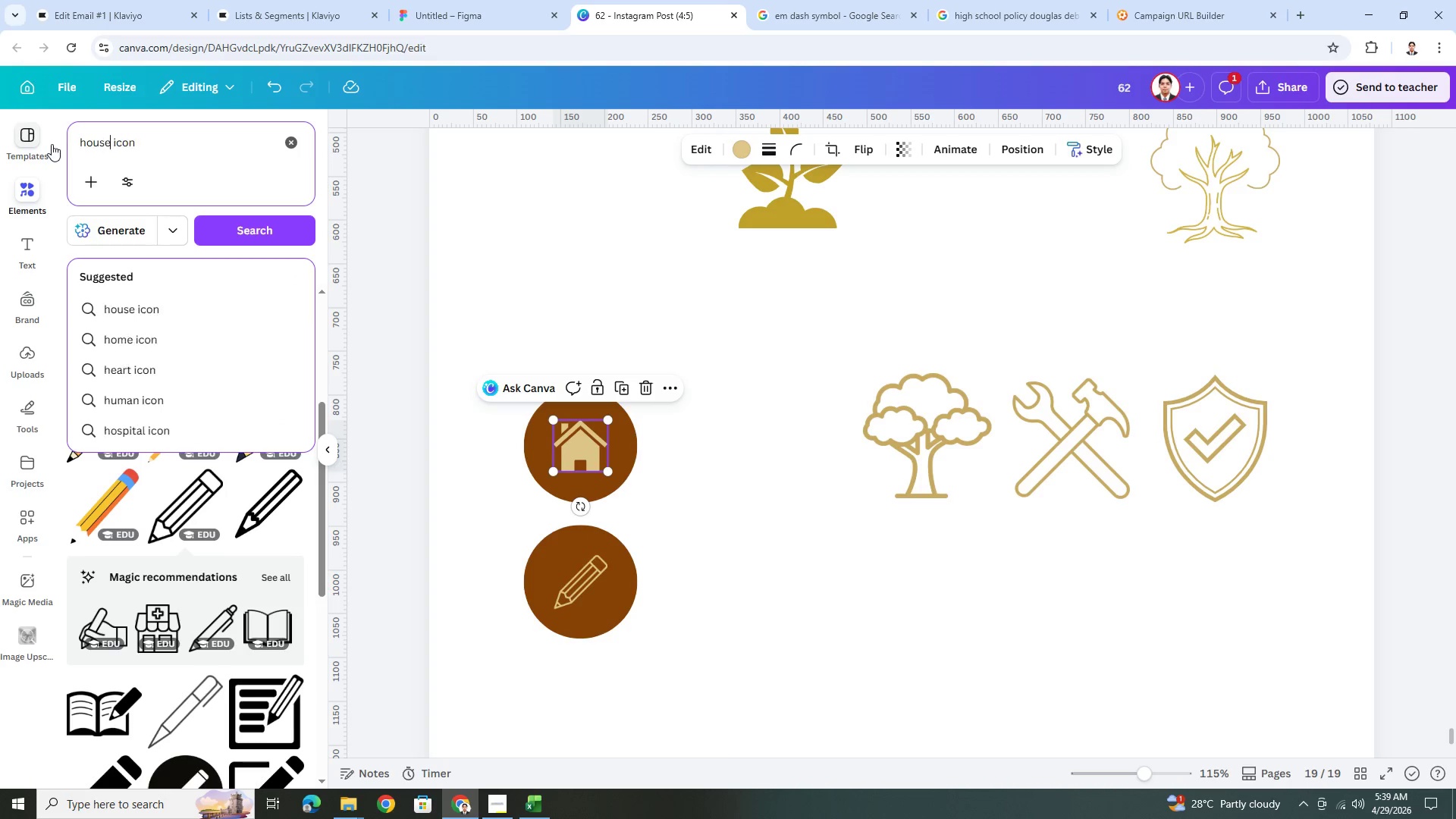 
key(Enter)
 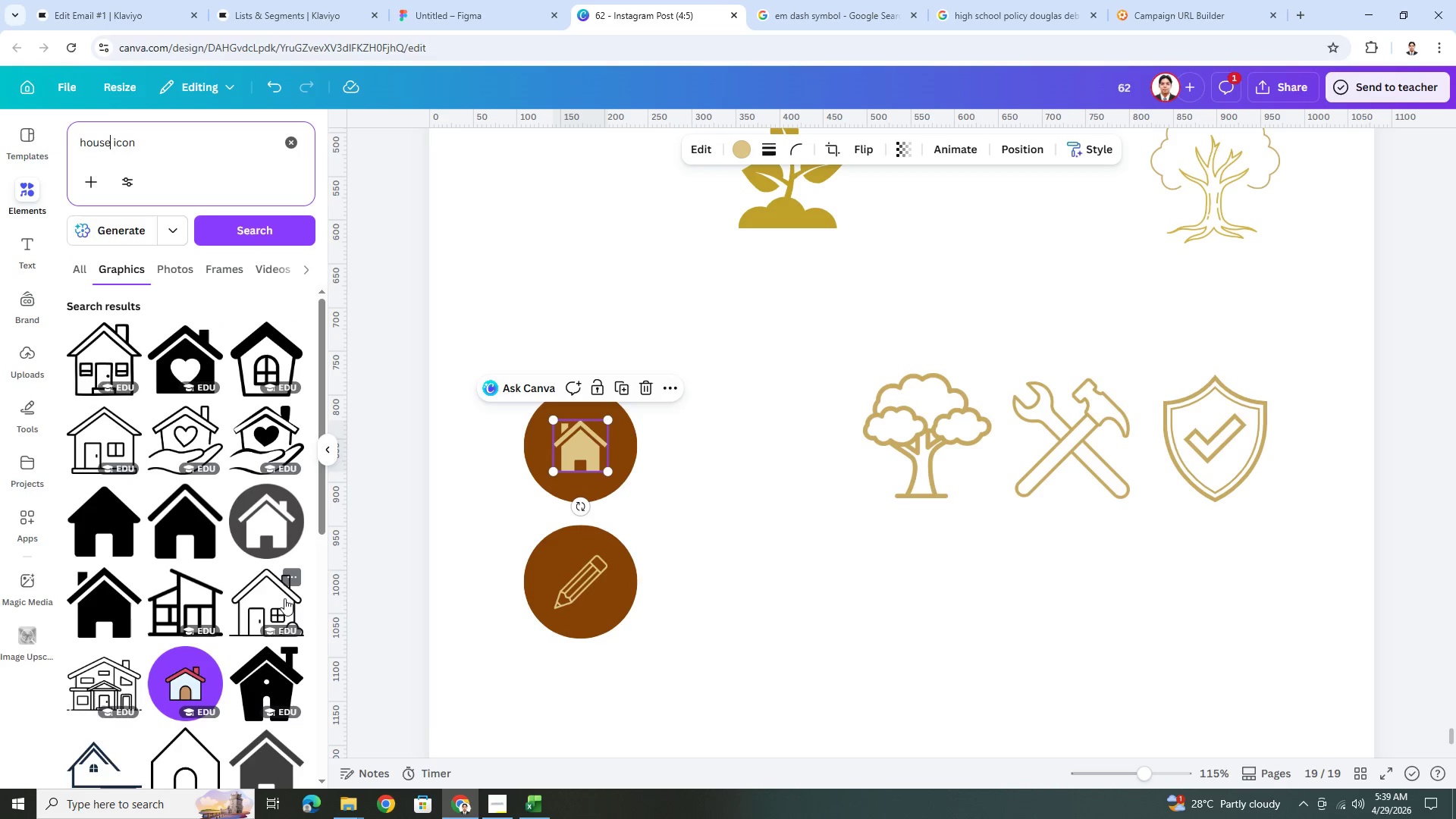 
scroll: coordinate [202, 615], scroll_direction: down, amount: 4.0
 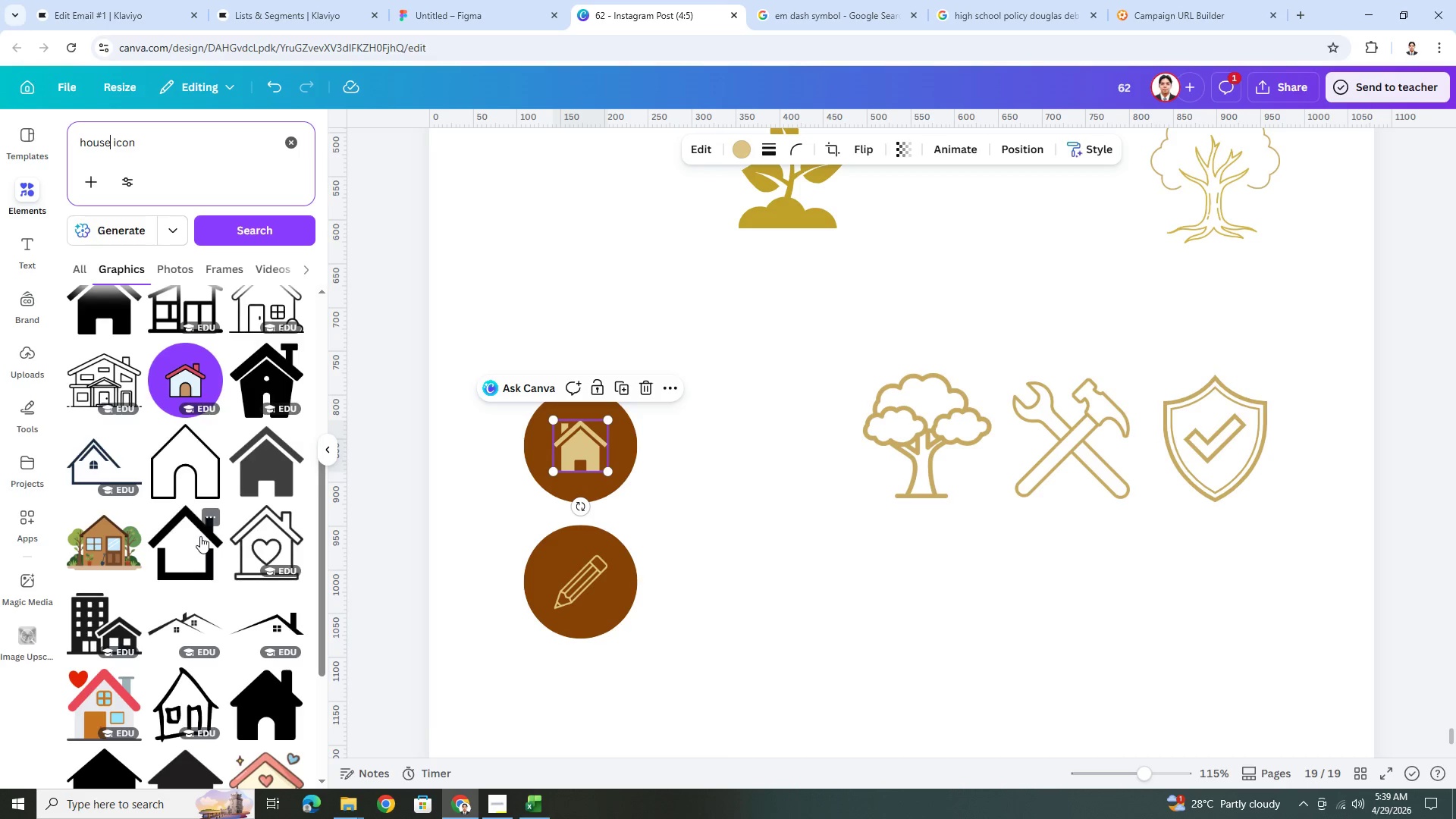 
left_click([200, 536])
 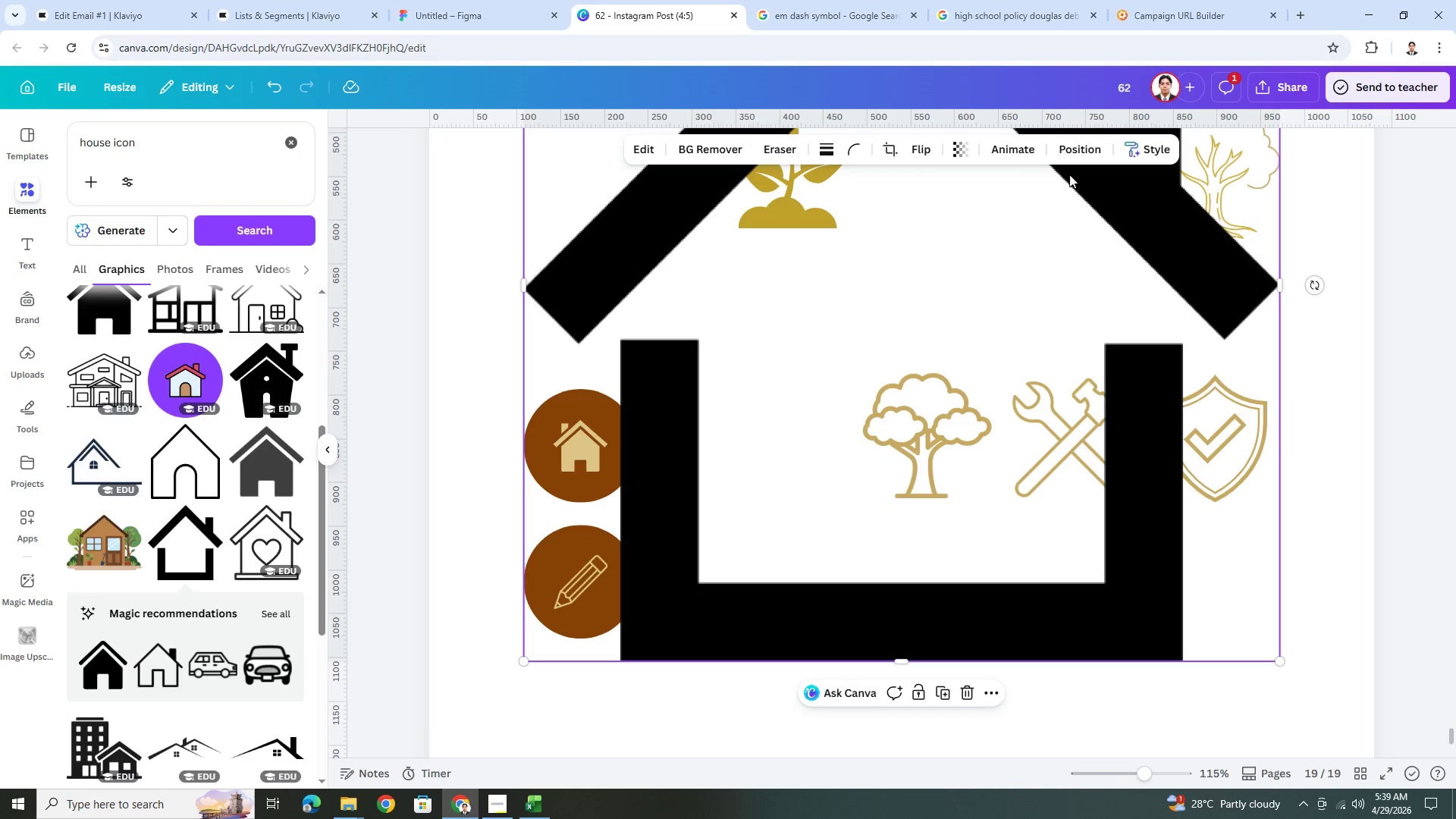 
left_click_drag(start_coordinate=[1182, 211], to_coordinate=[1141, 344])
 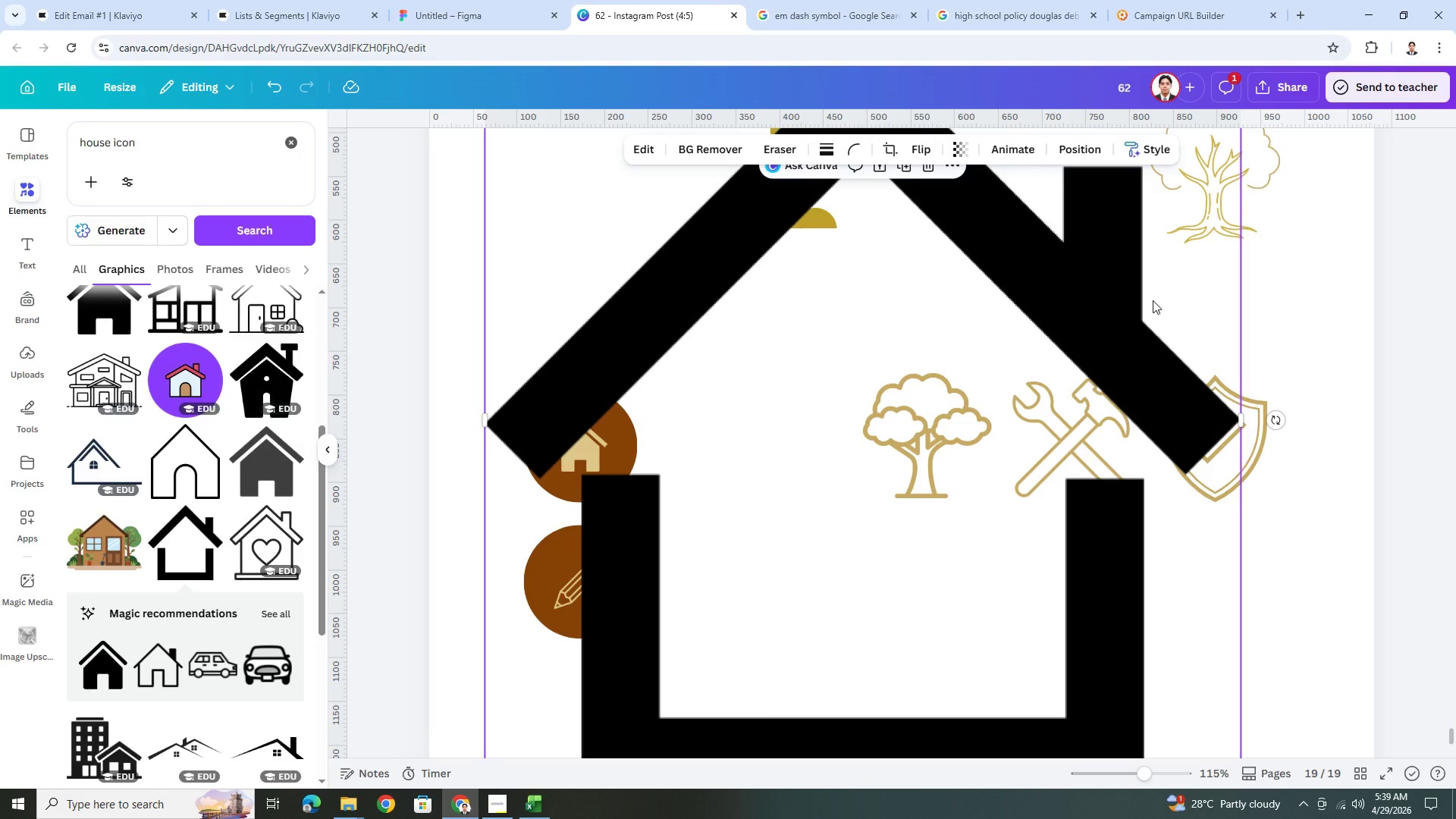 
key(Delete)
 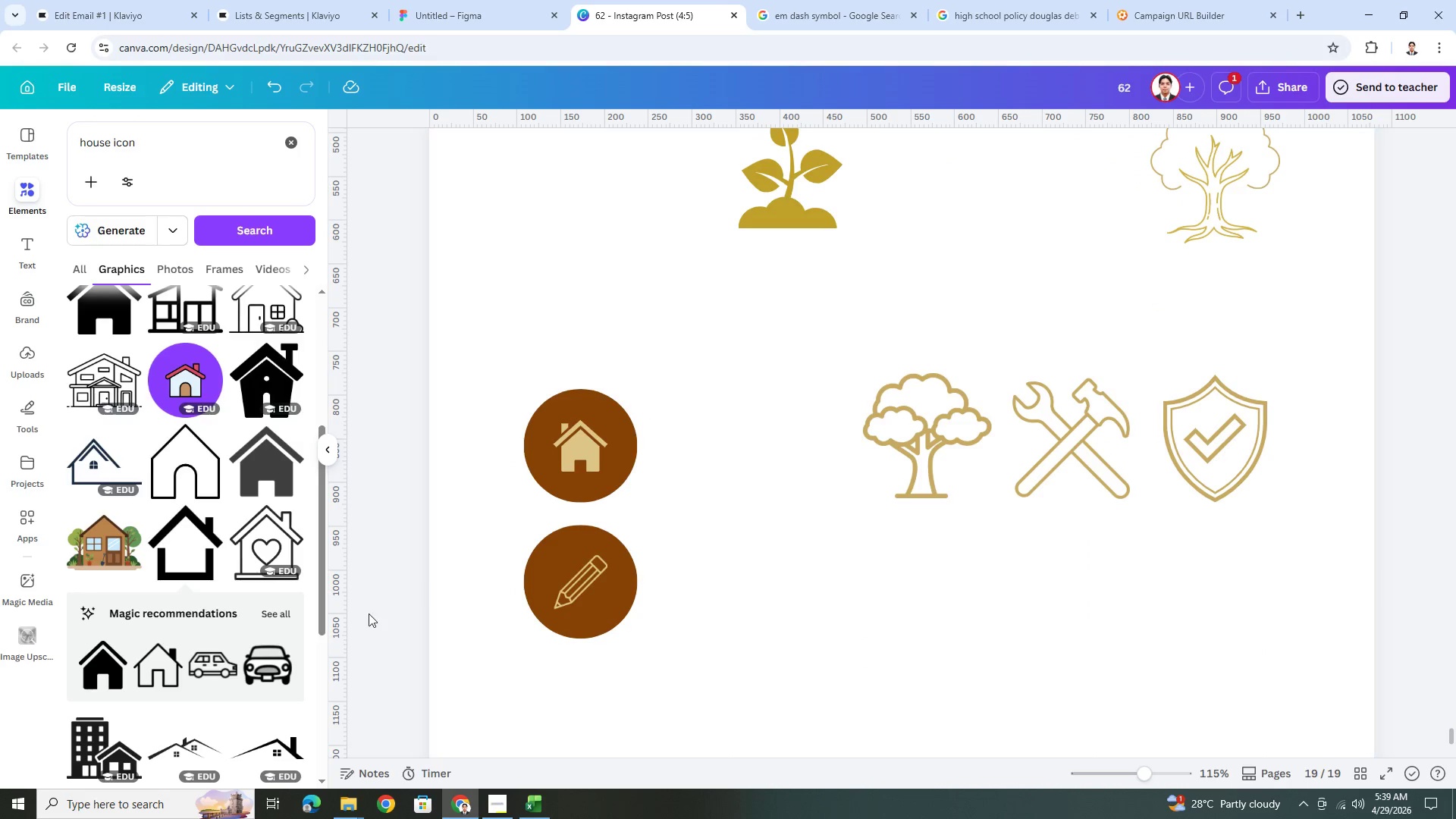 
scroll: coordinate [202, 618], scroll_direction: down, amount: 1.0
 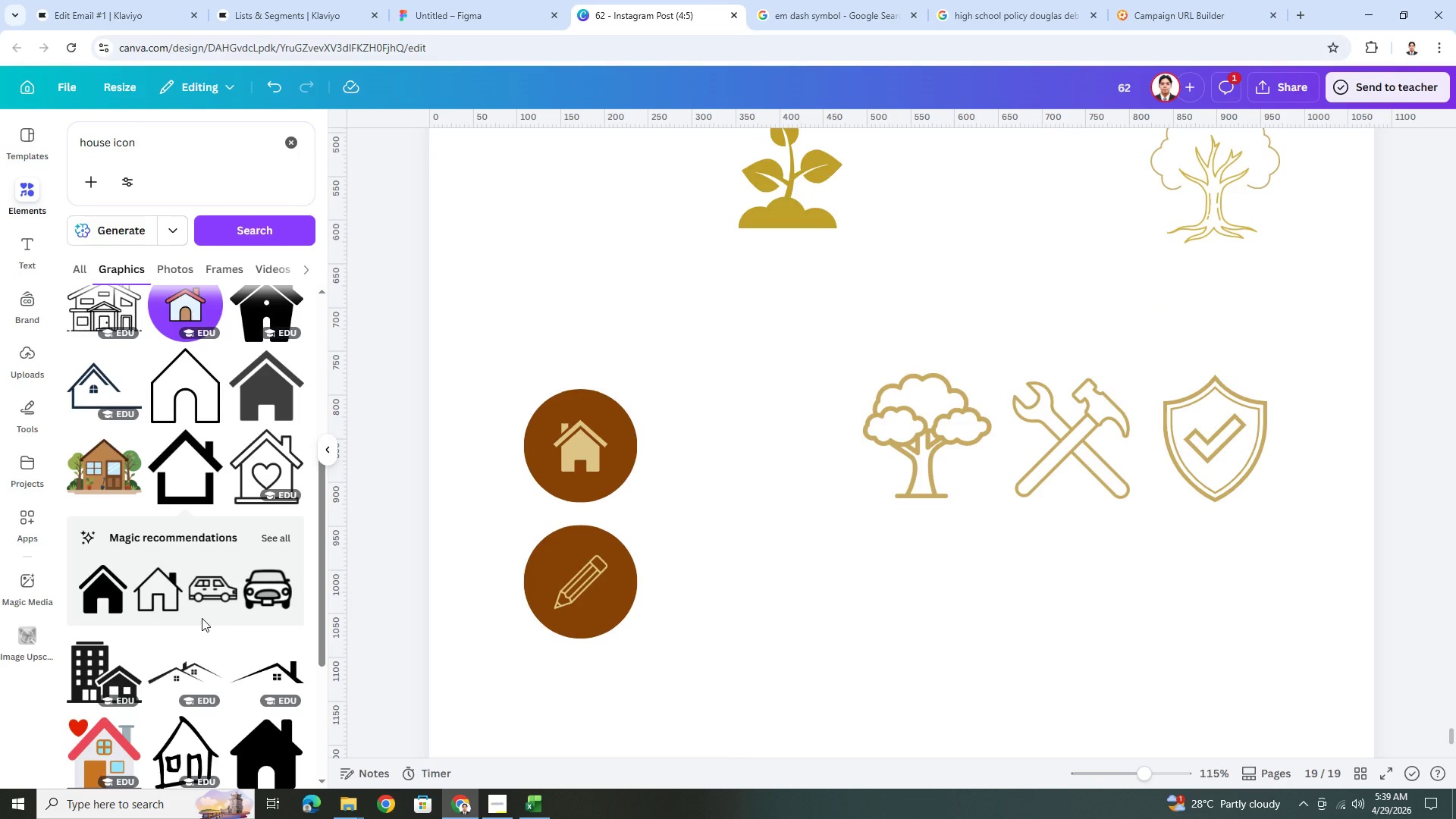 
scroll: coordinate [211, 604], scroll_direction: up, amount: 5.0
 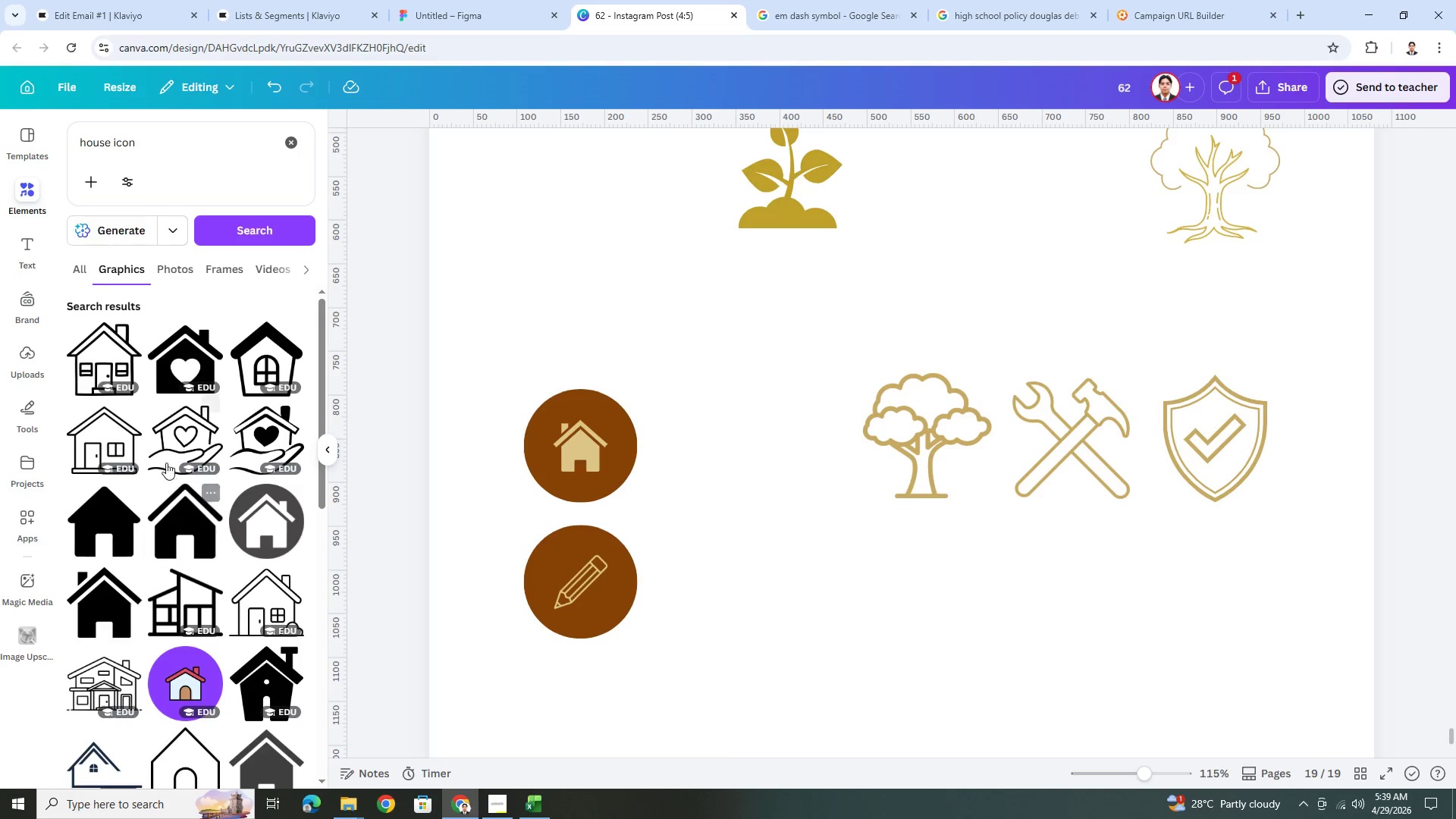 
scroll: coordinate [178, 470], scroll_direction: down, amount: 6.0
 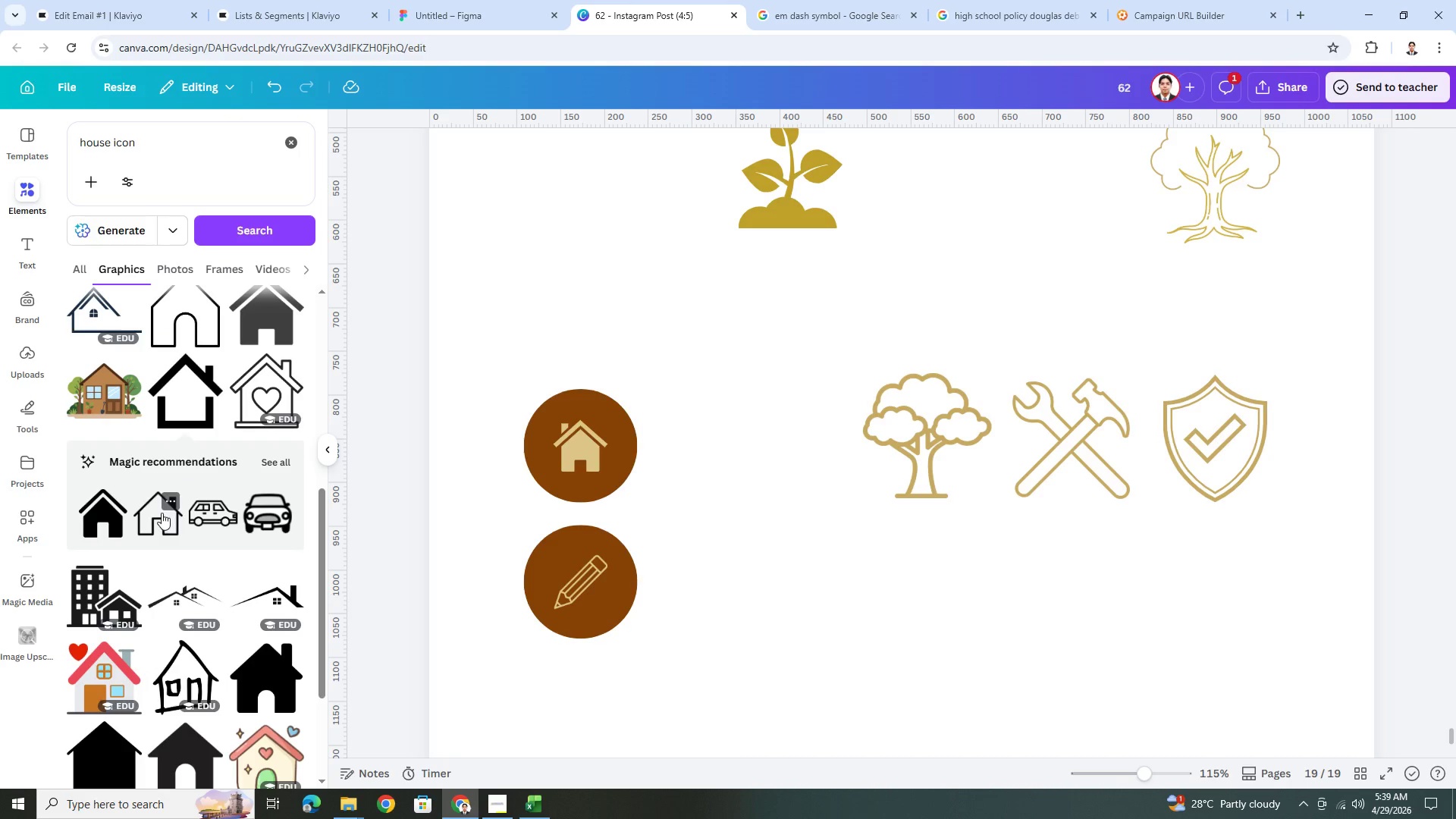 
left_click([158, 515])
 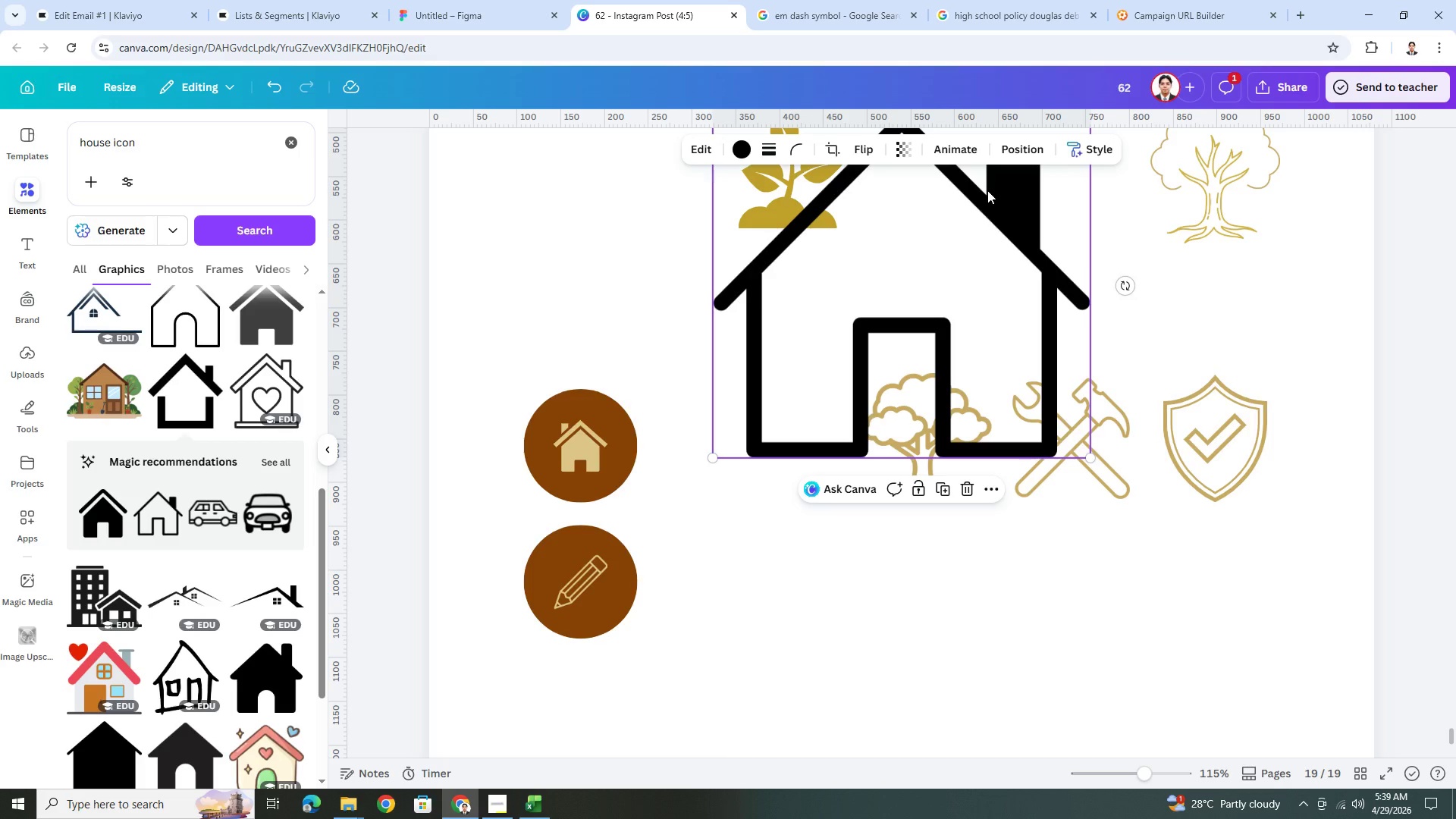 
wait(8.36)
 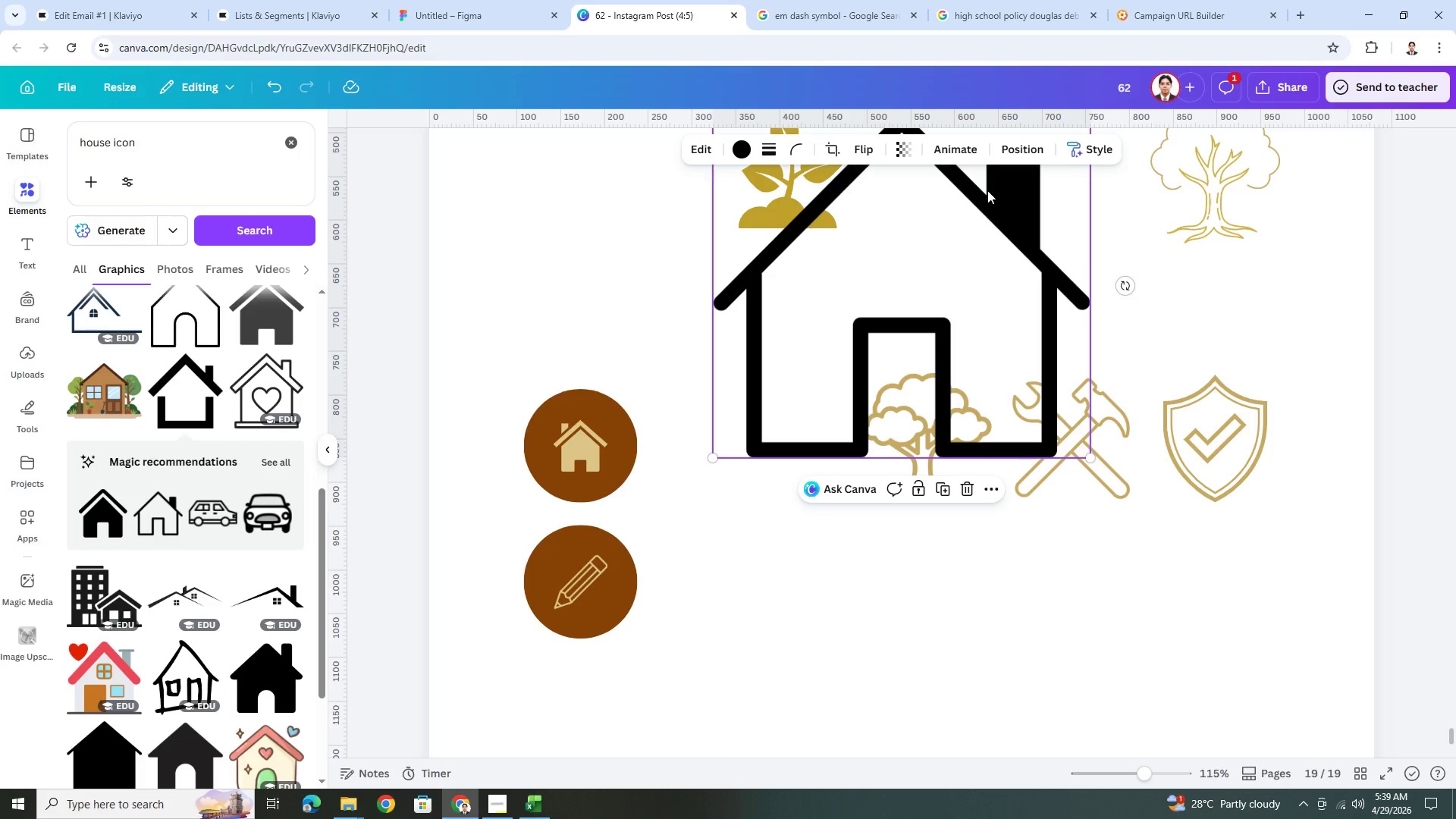 
left_click([573, 445])
 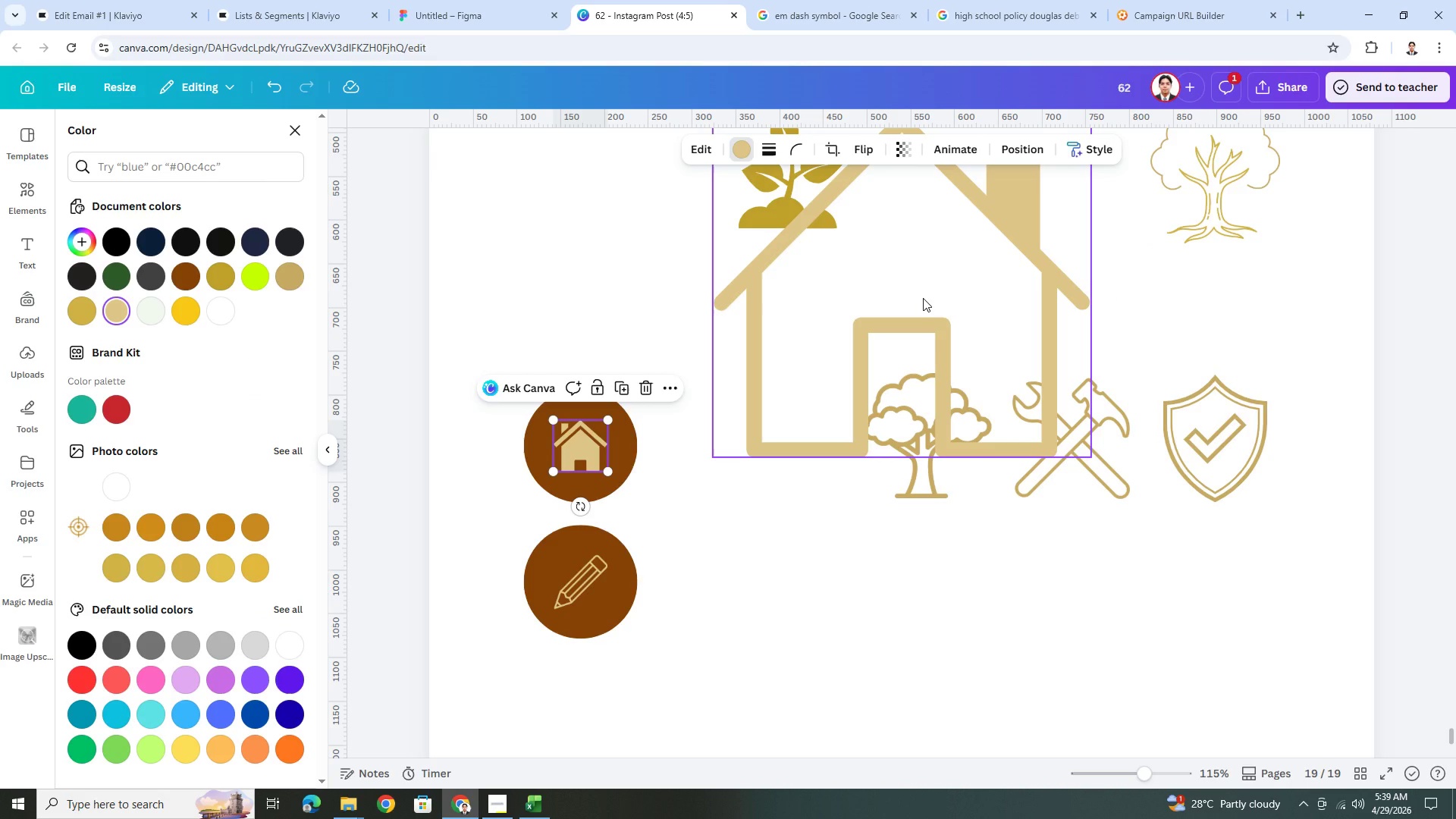 
key(Delete)
 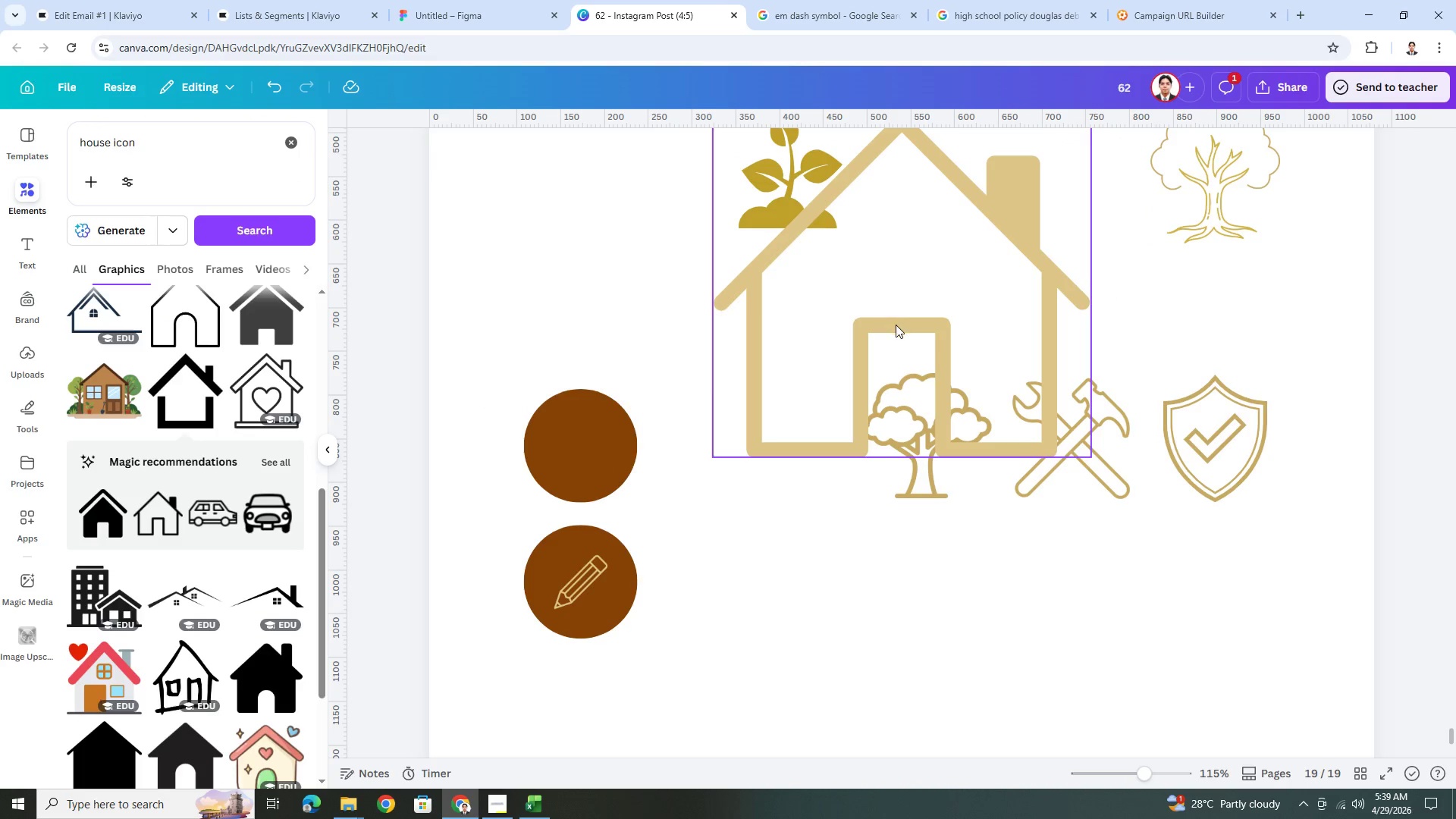 
left_click_drag(start_coordinate=[896, 327], to_coordinate=[813, 398])
 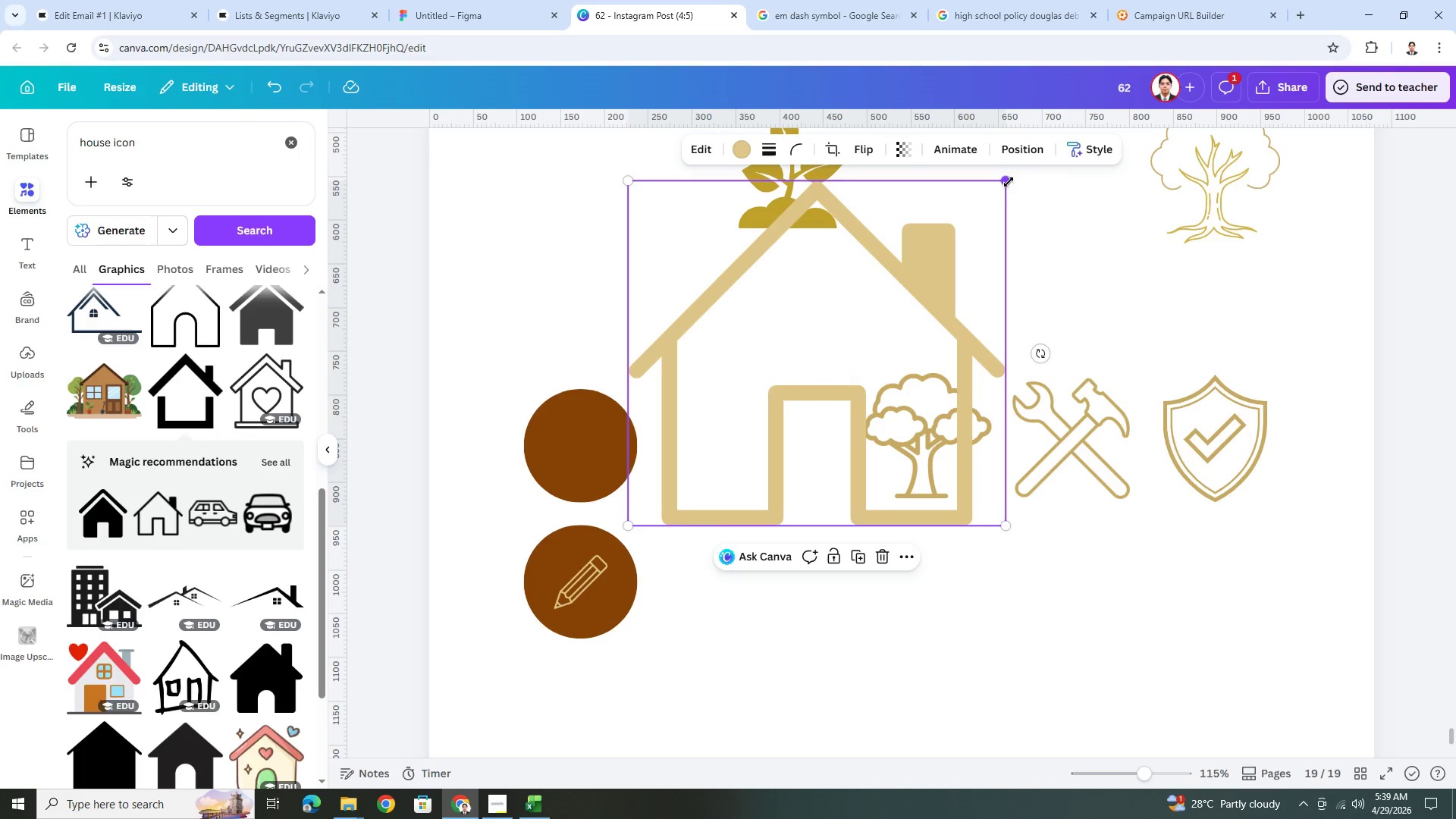 
left_click_drag(start_coordinate=[1008, 182], to_coordinate=[708, 513])
 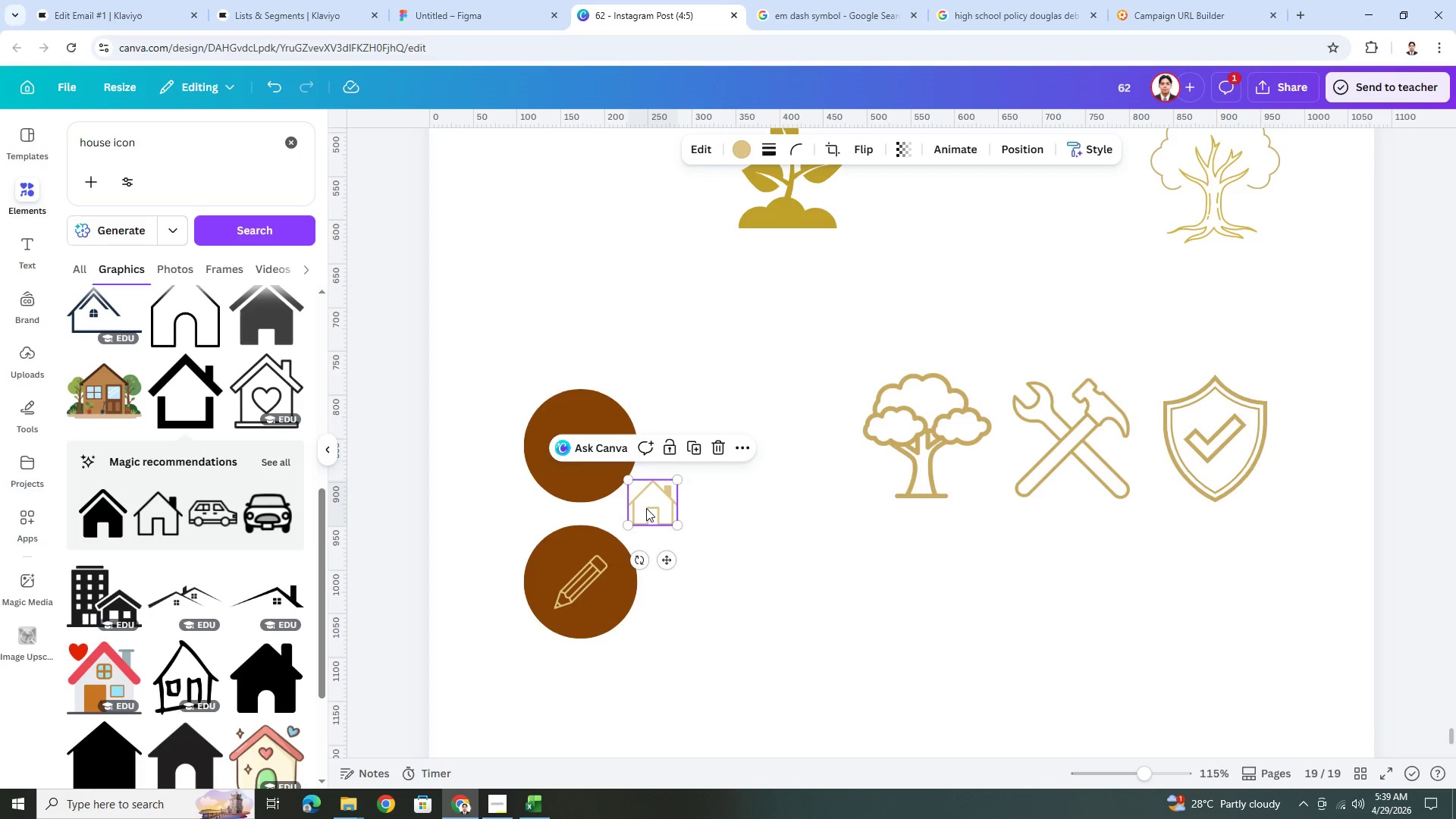 
left_click_drag(start_coordinate=[647, 508], to_coordinate=[575, 449])
 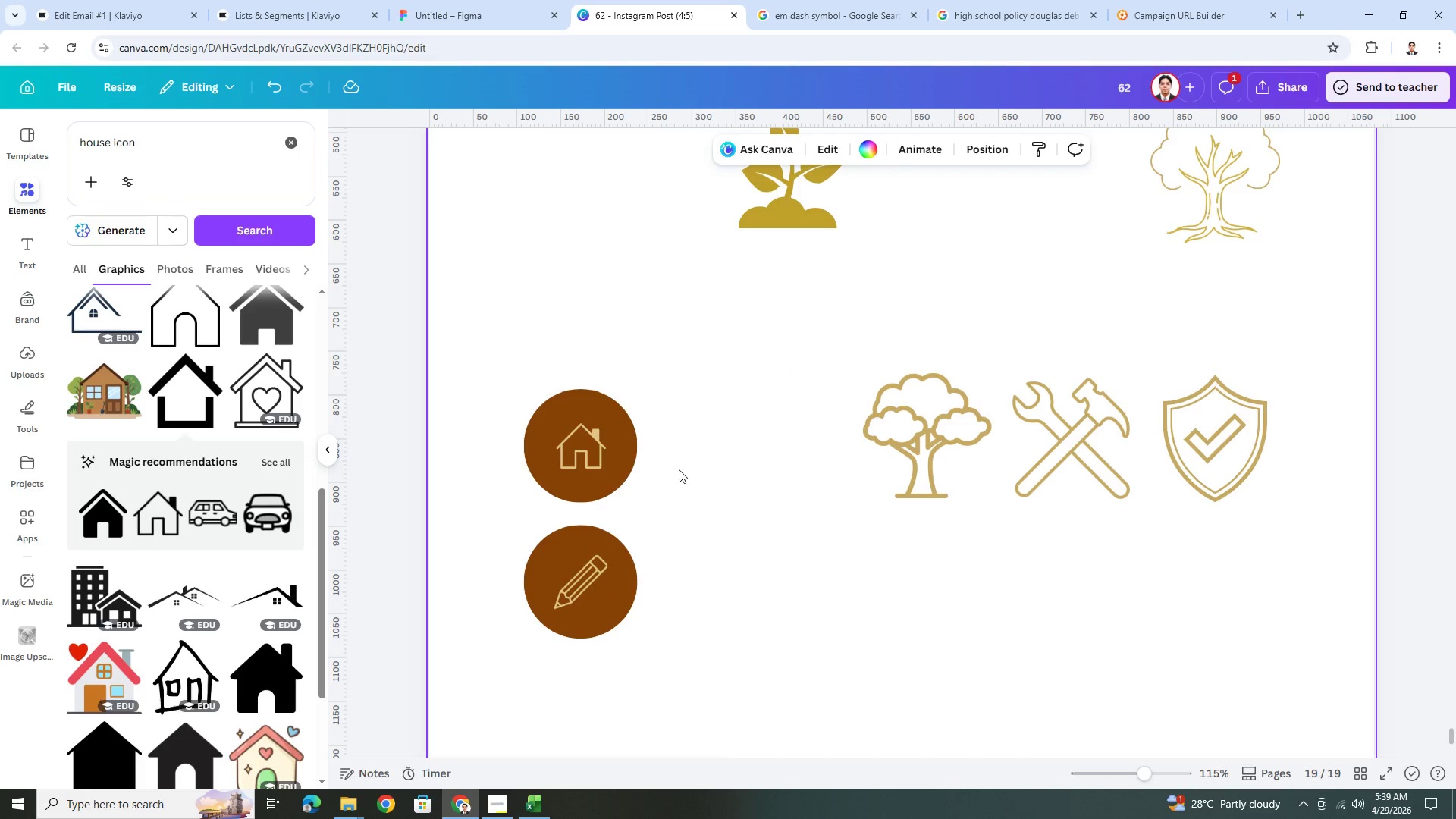 
left_click([602, 442])
 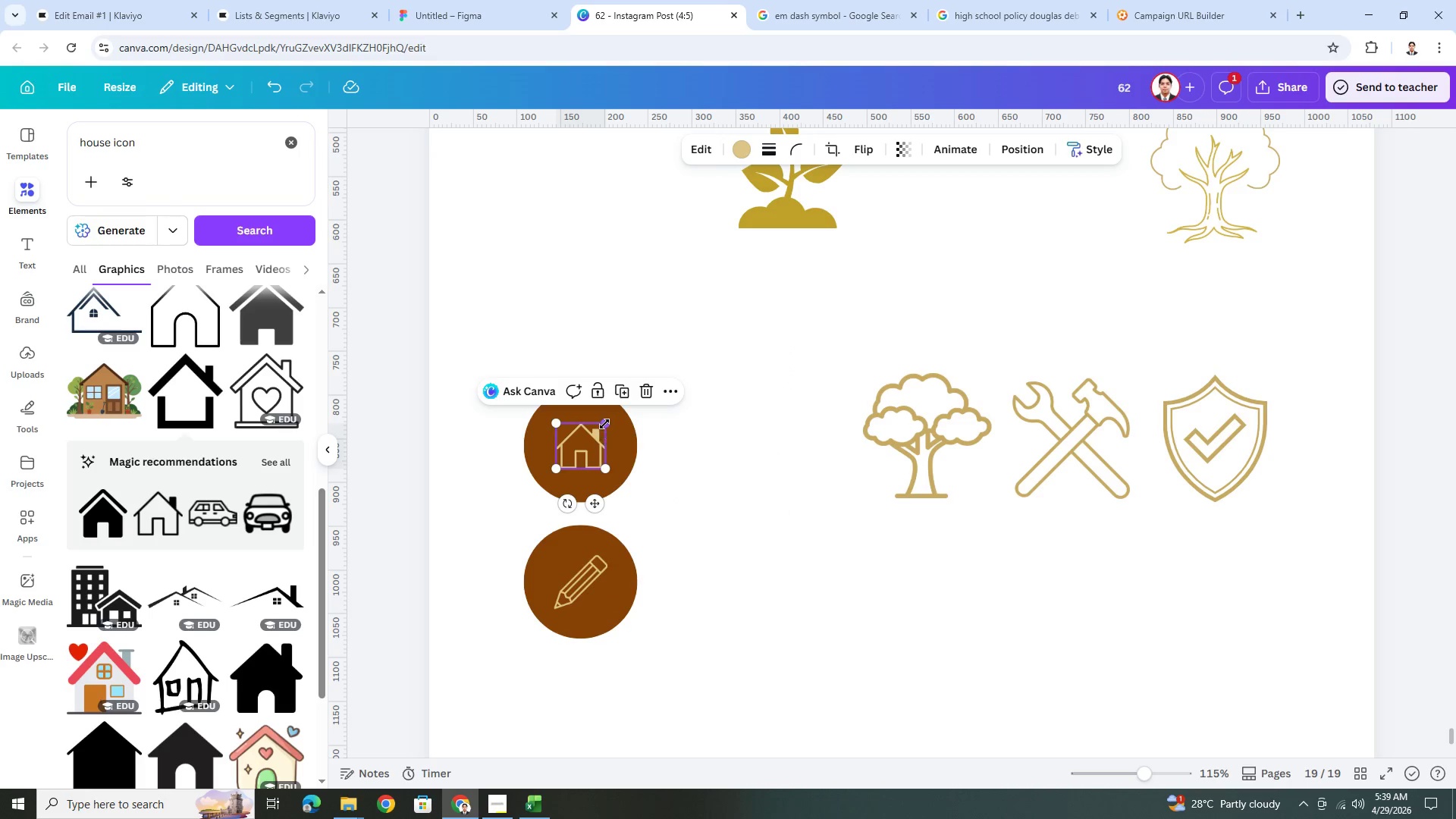 
left_click_drag(start_coordinate=[604, 424], to_coordinate=[607, 417])
 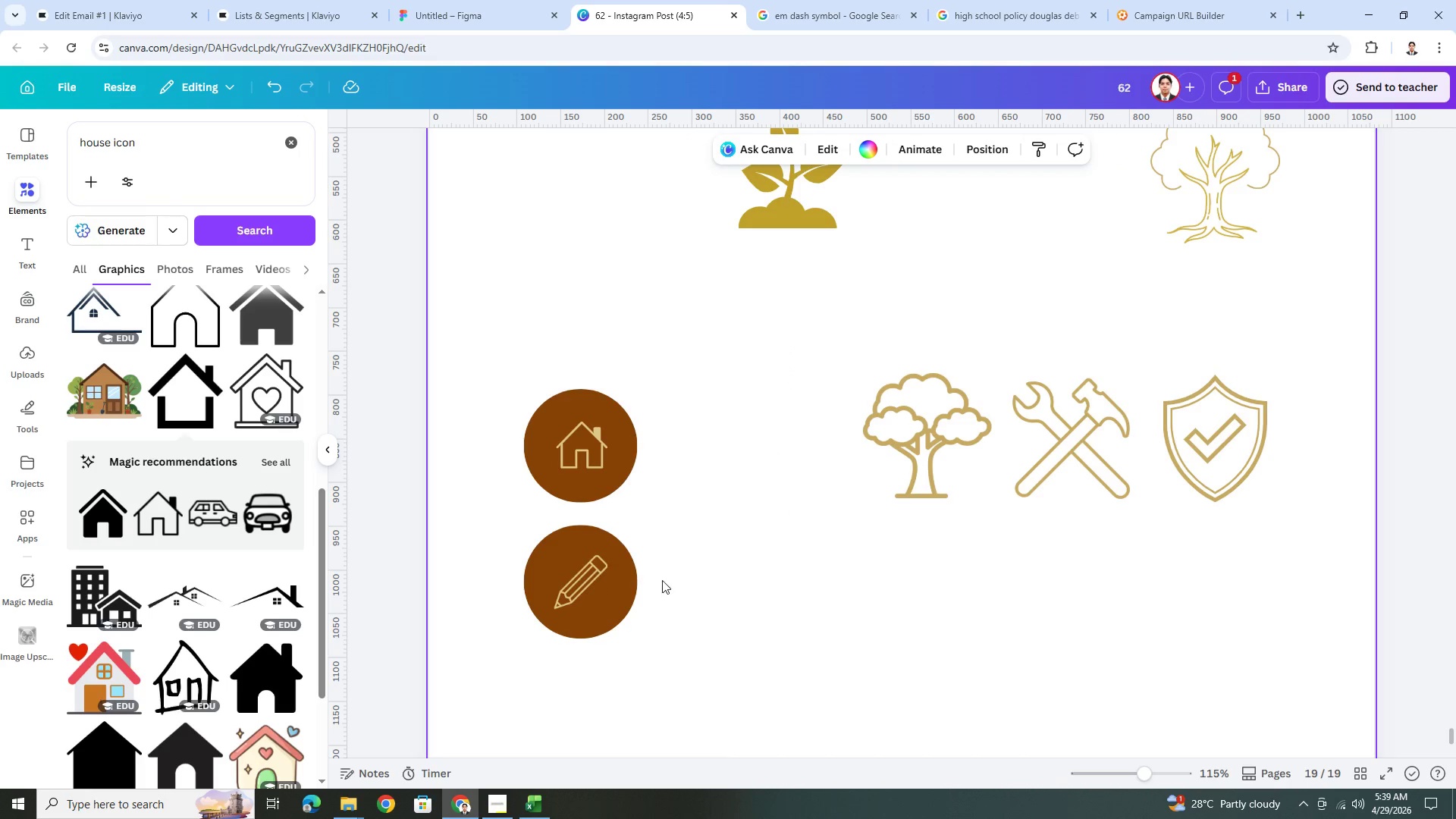 
left_click([691, 598])
 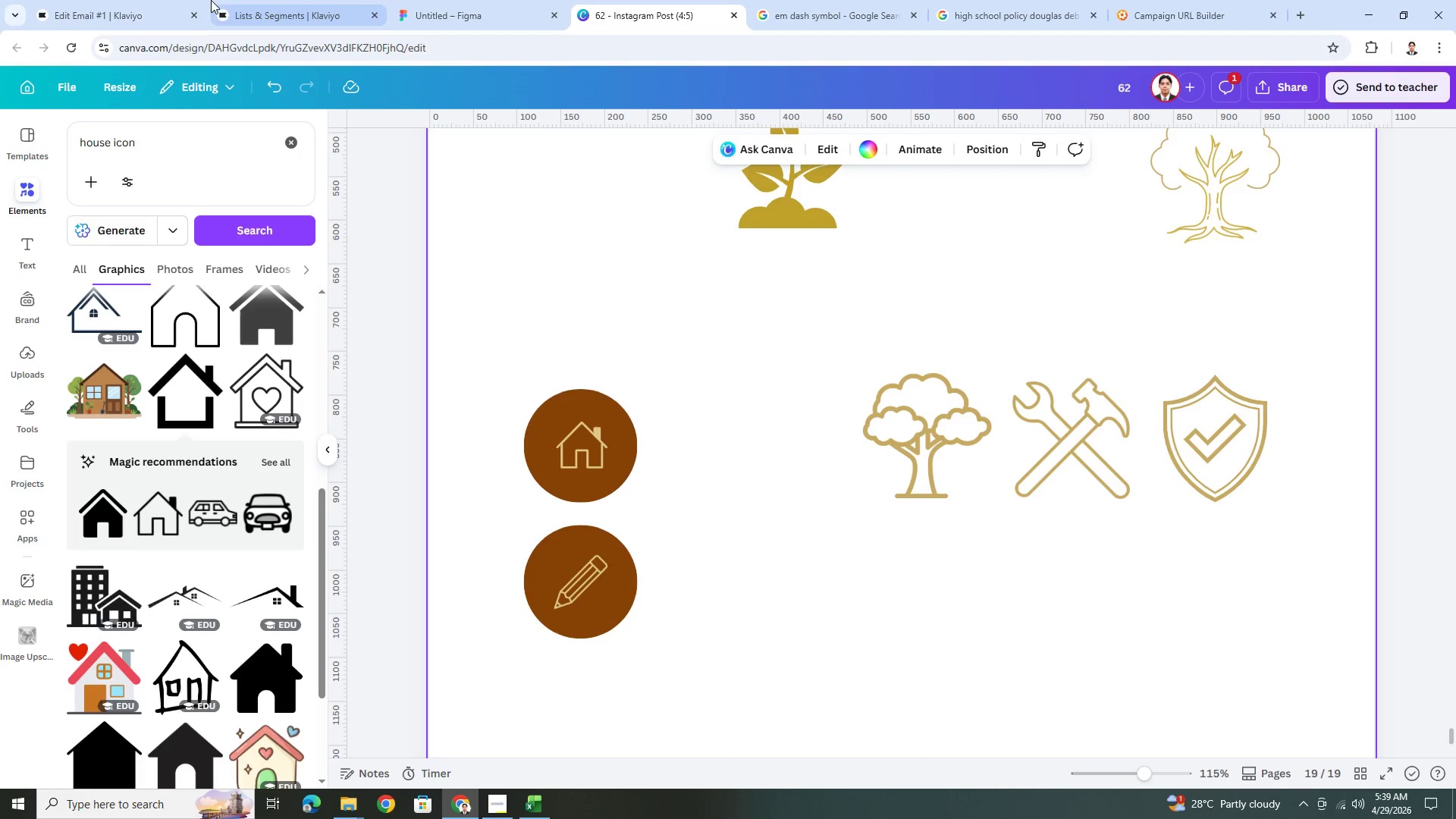 
left_click([105, 0])
 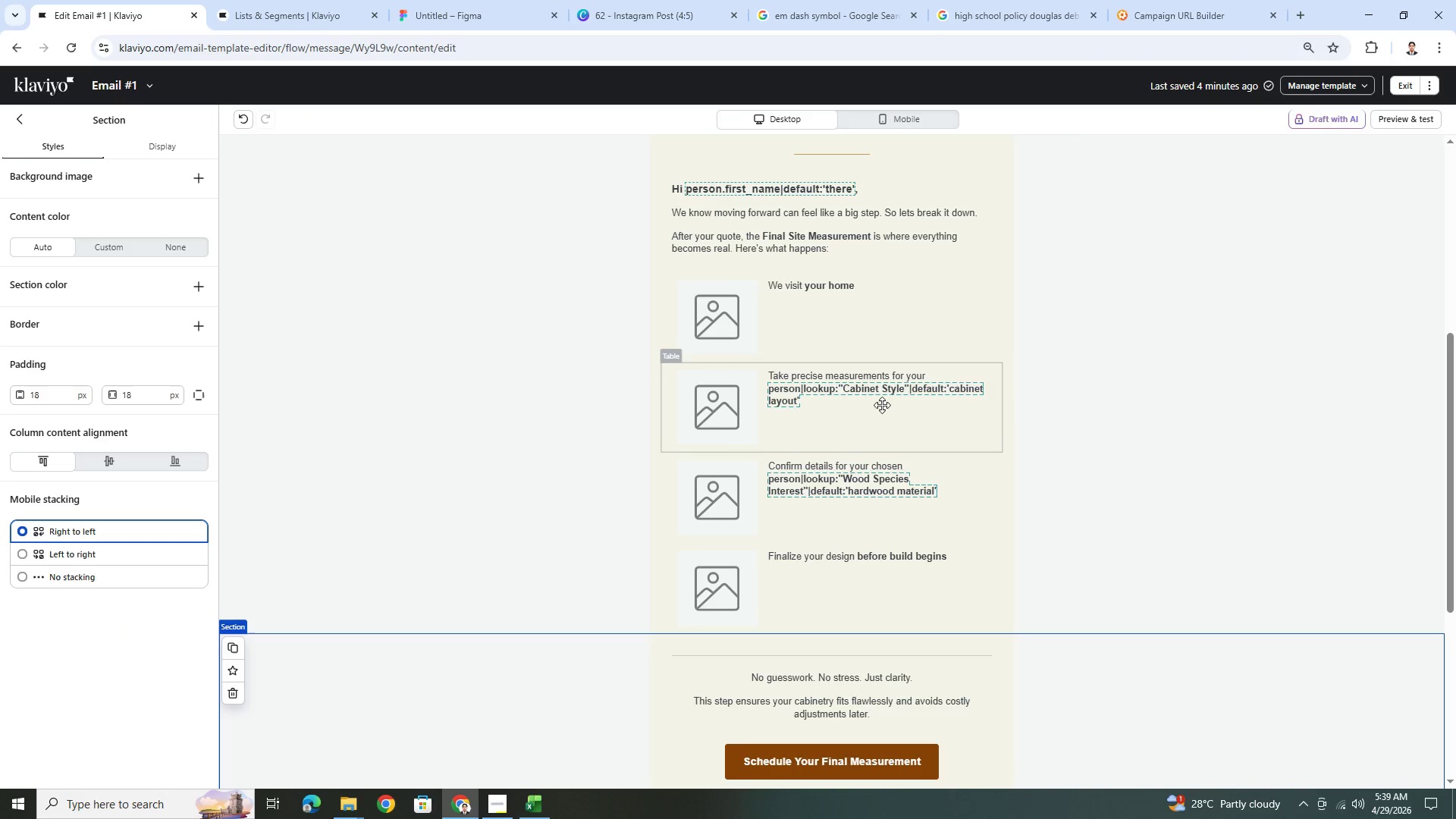 
scroll: coordinate [894, 420], scroll_direction: down, amount: 3.0
 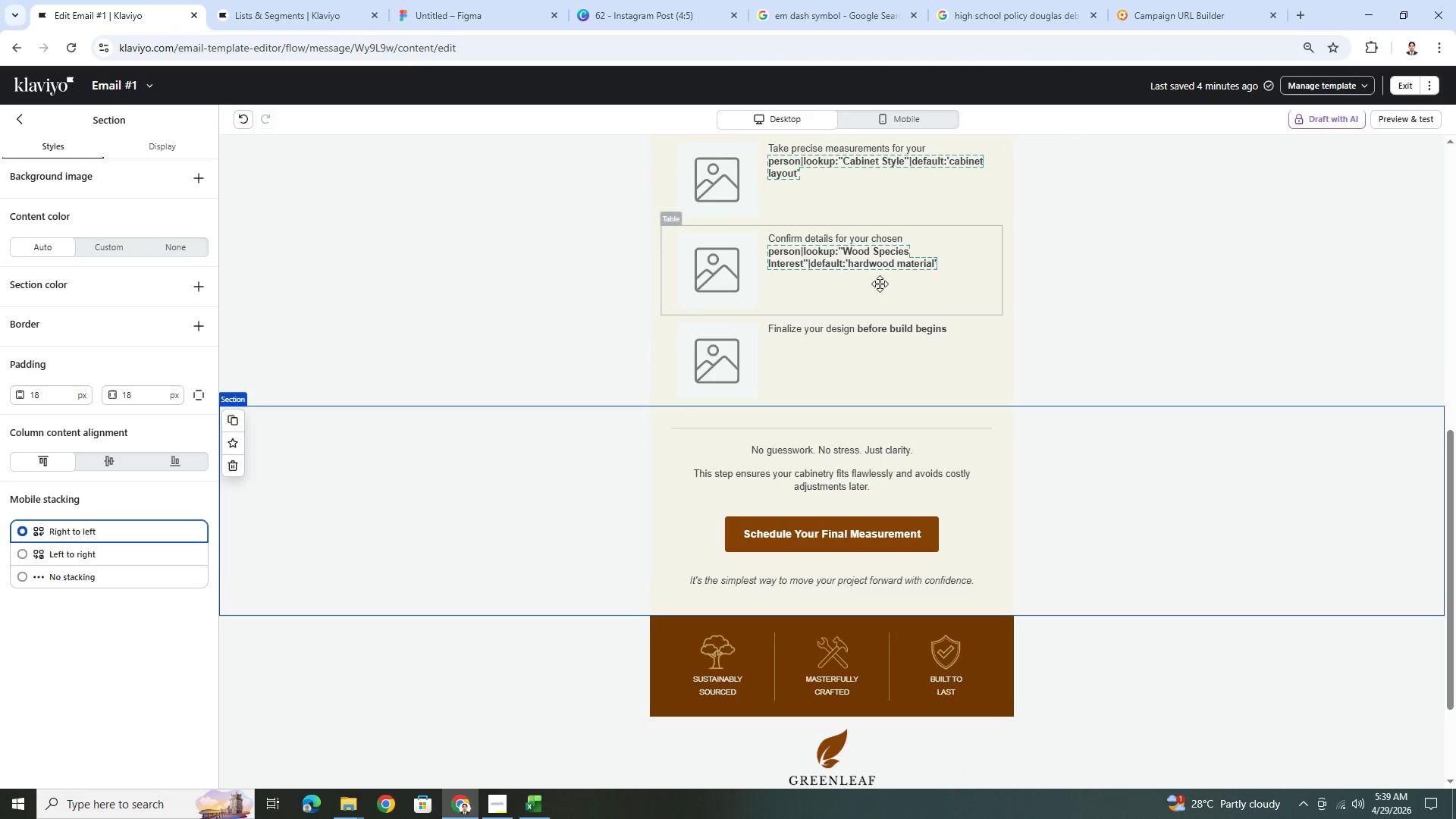 
left_click([881, 265])
 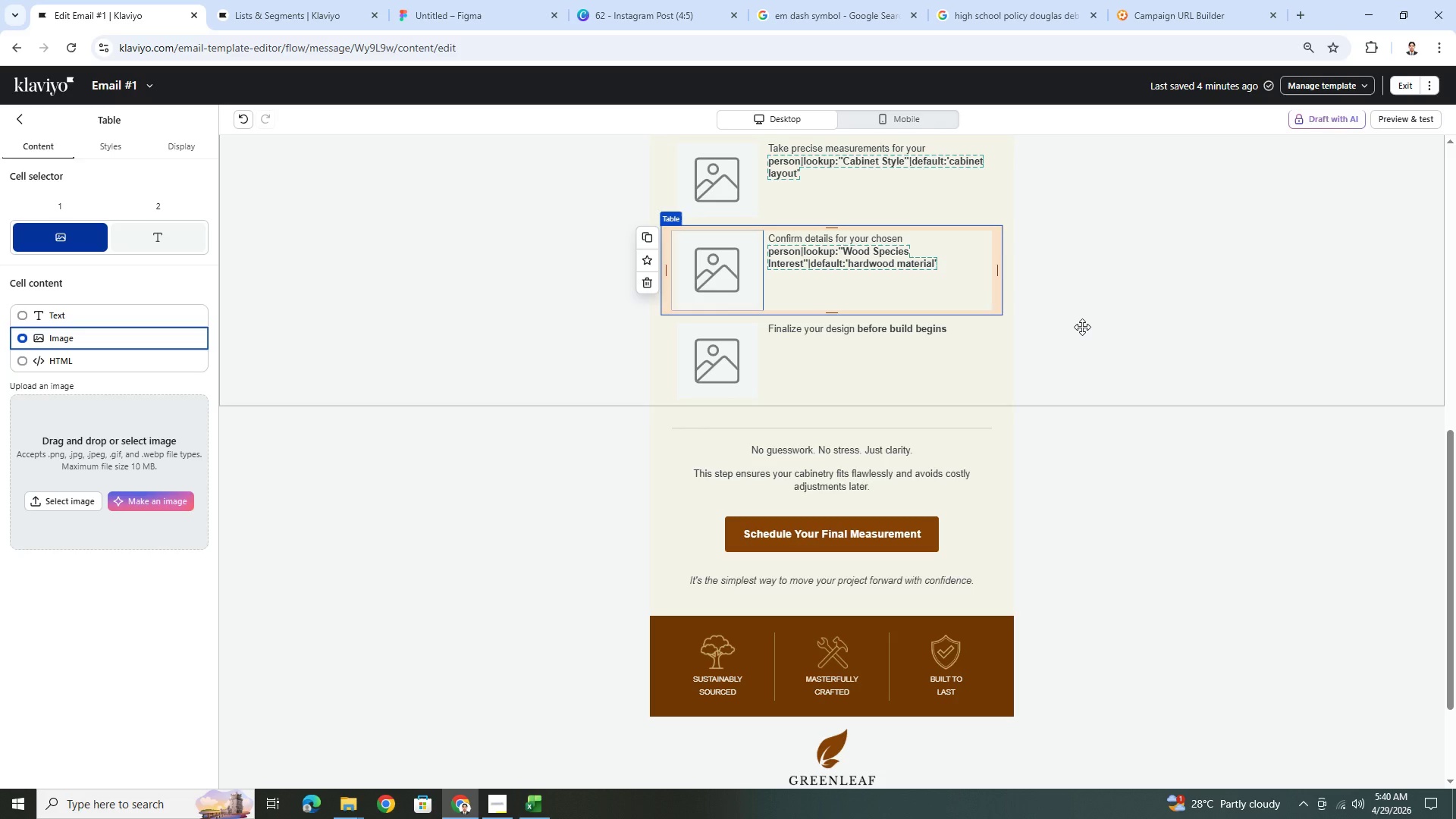 
wait(23.78)
 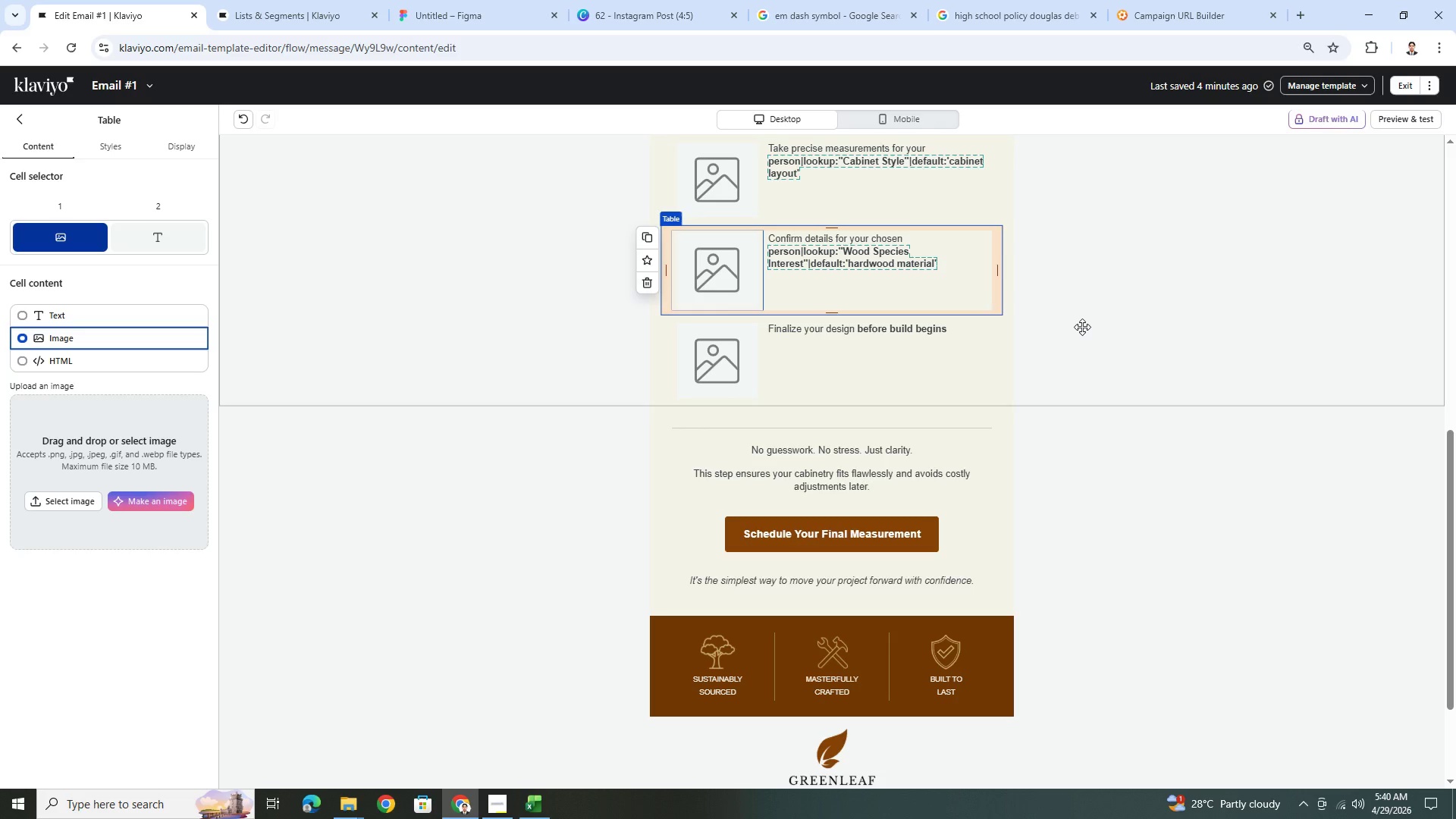 
scroll: coordinate [1223, 526], scroll_direction: up, amount: 3.0
 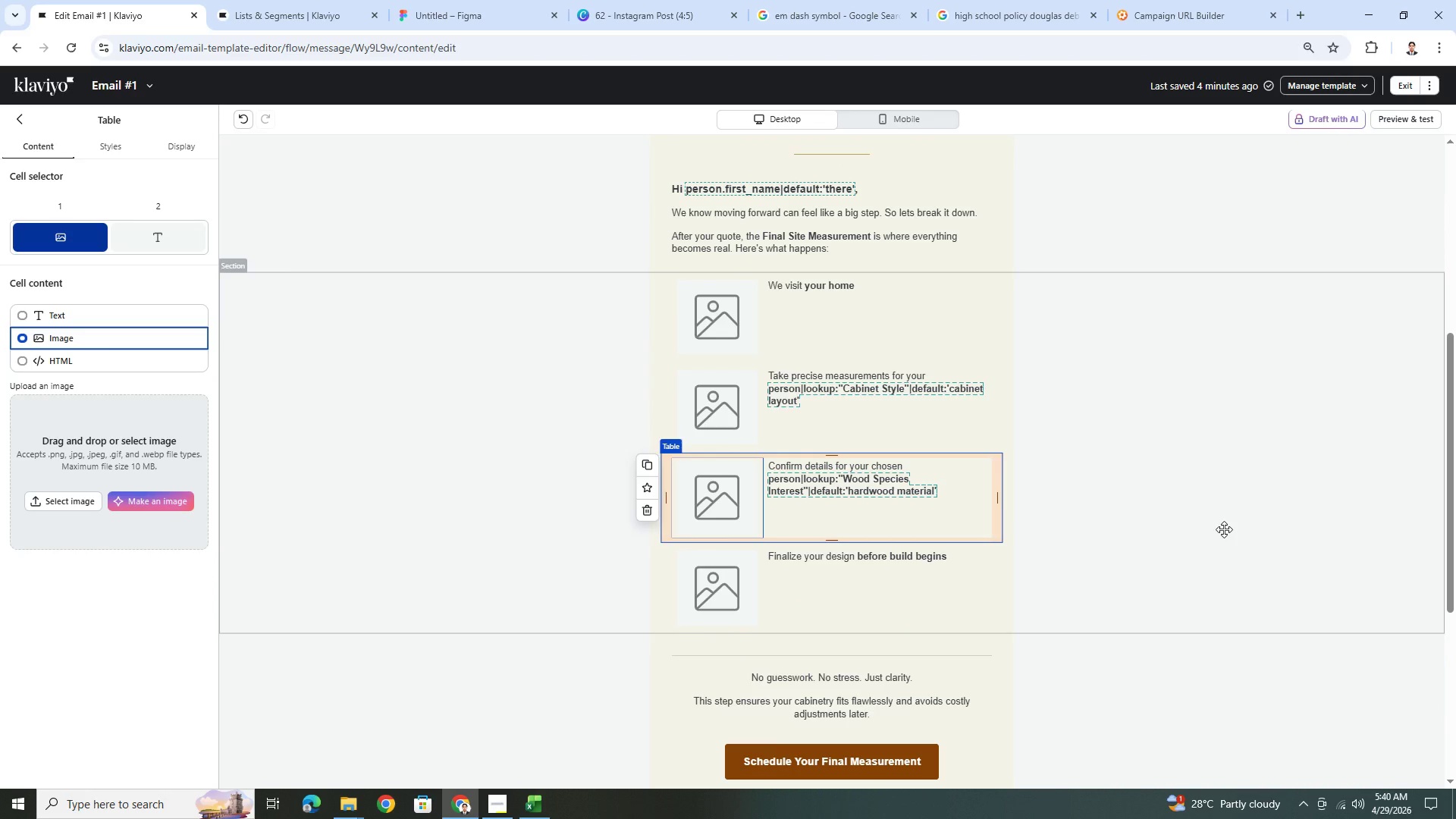 
scroll: coordinate [1224, 529], scroll_direction: down, amount: 4.0
 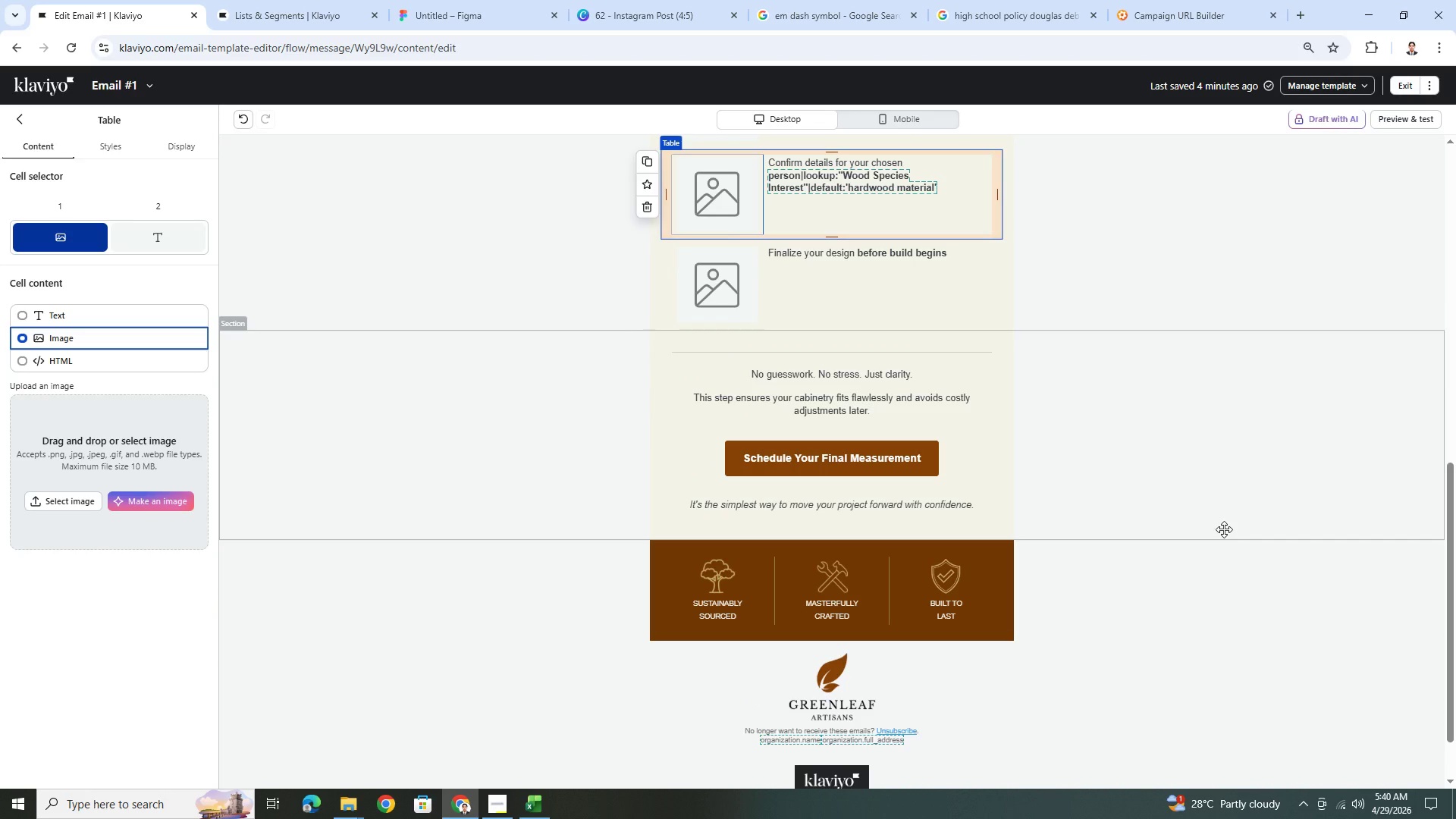 
scroll: coordinate [1222, 530], scroll_direction: up, amount: 3.0
 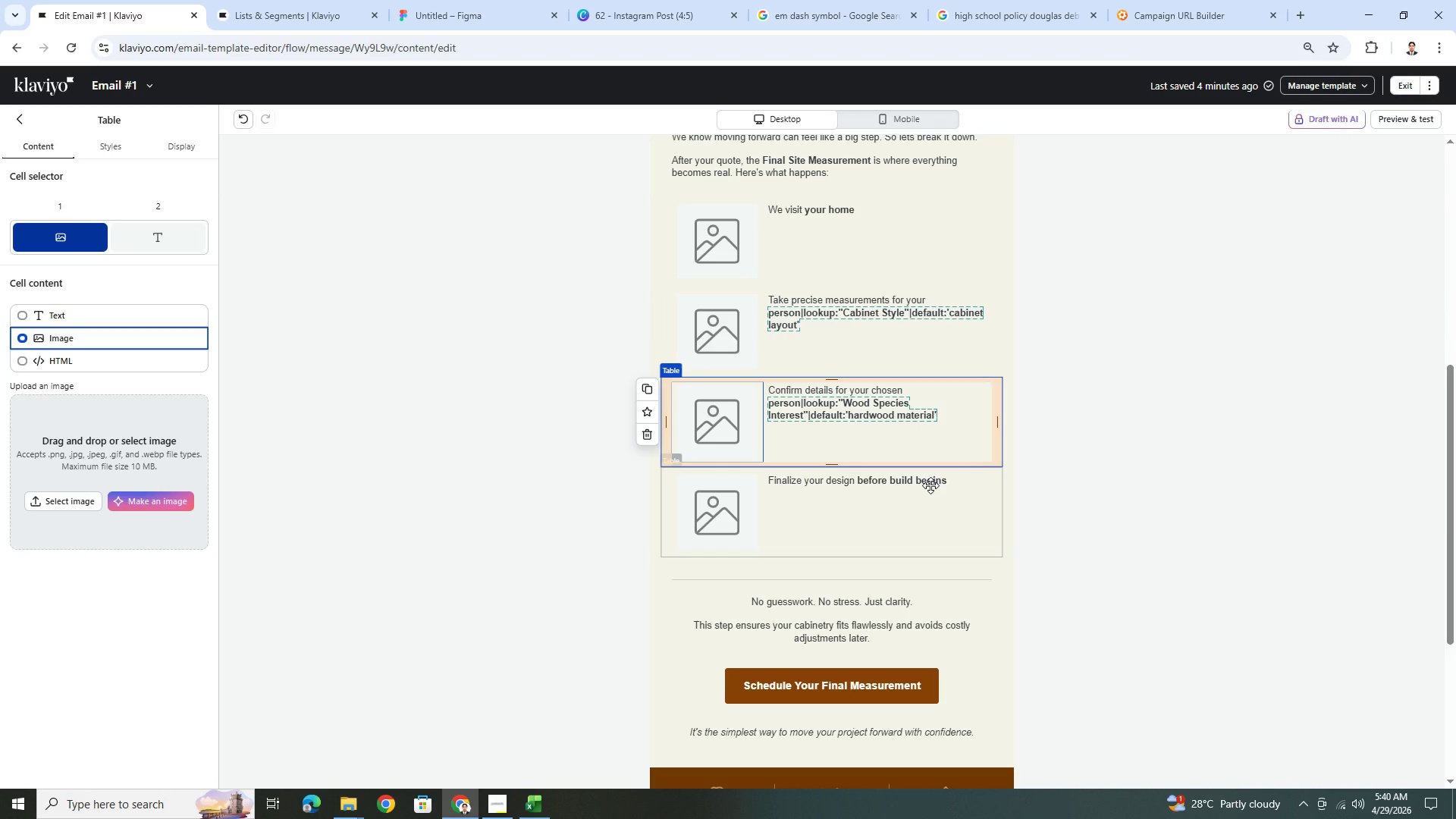 
wait(30.01)
 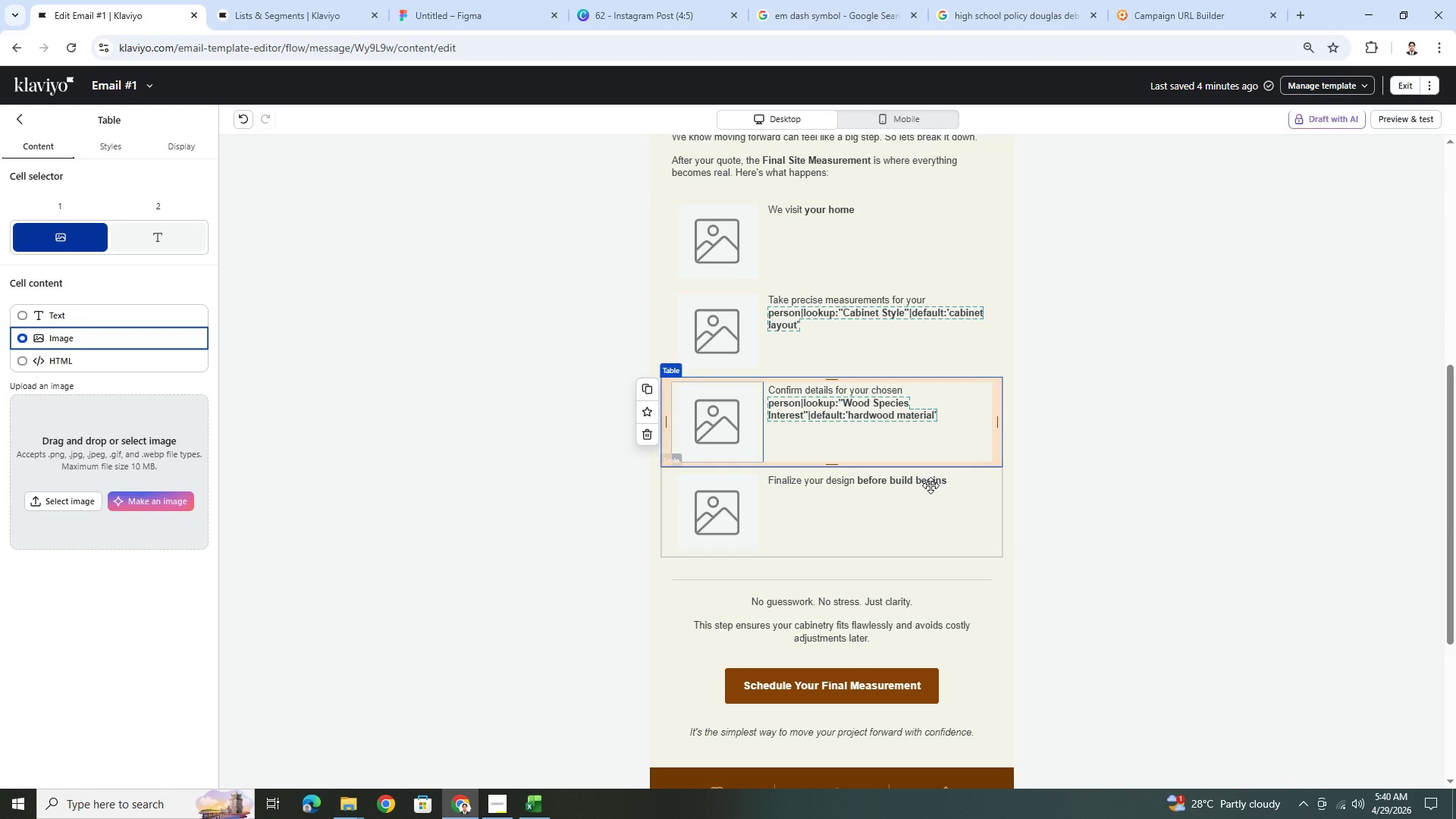 
scroll: coordinate [1103, 641], scroll_direction: up, amount: 1.0
 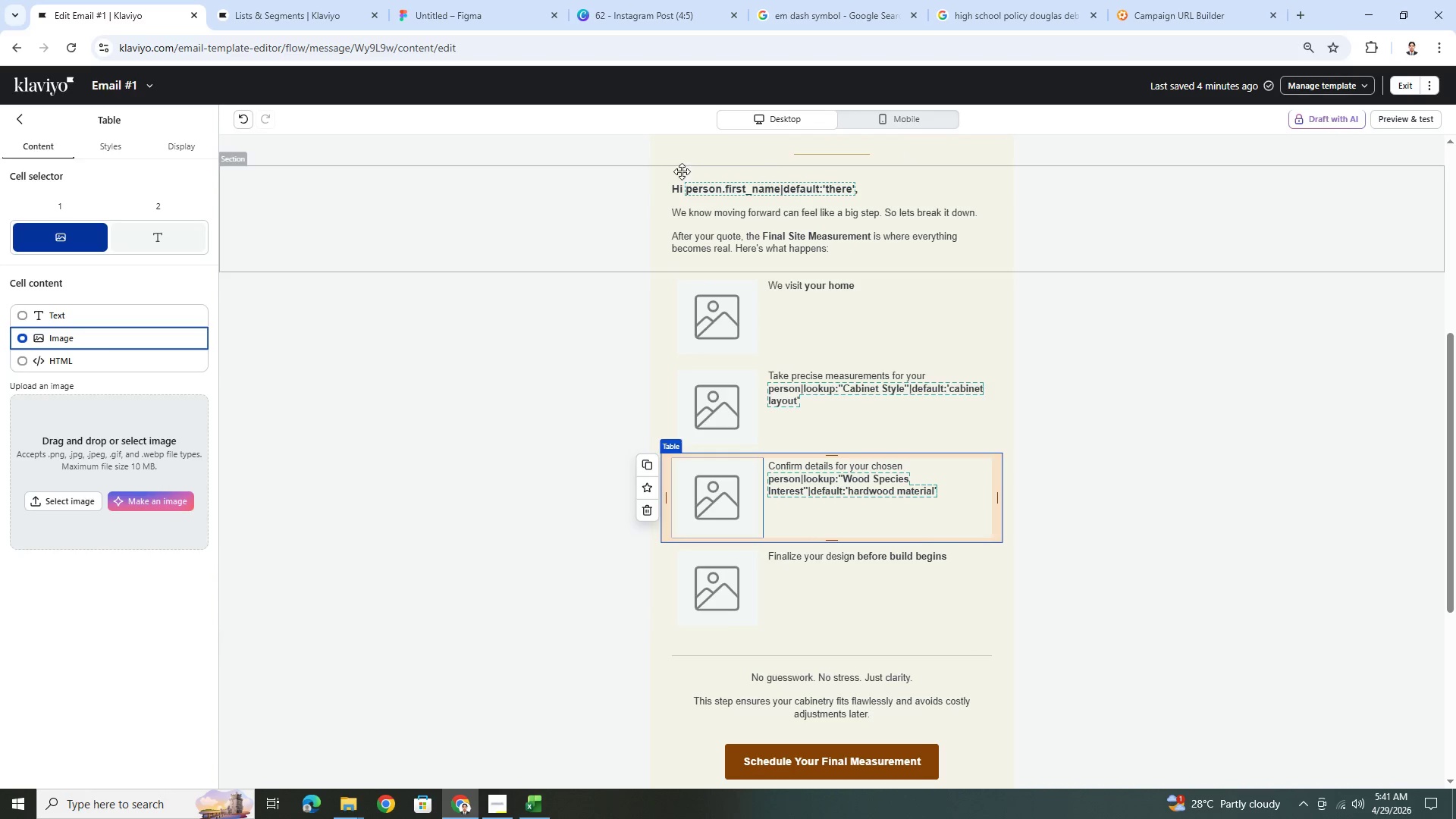 
mouse_move([355, 27])
 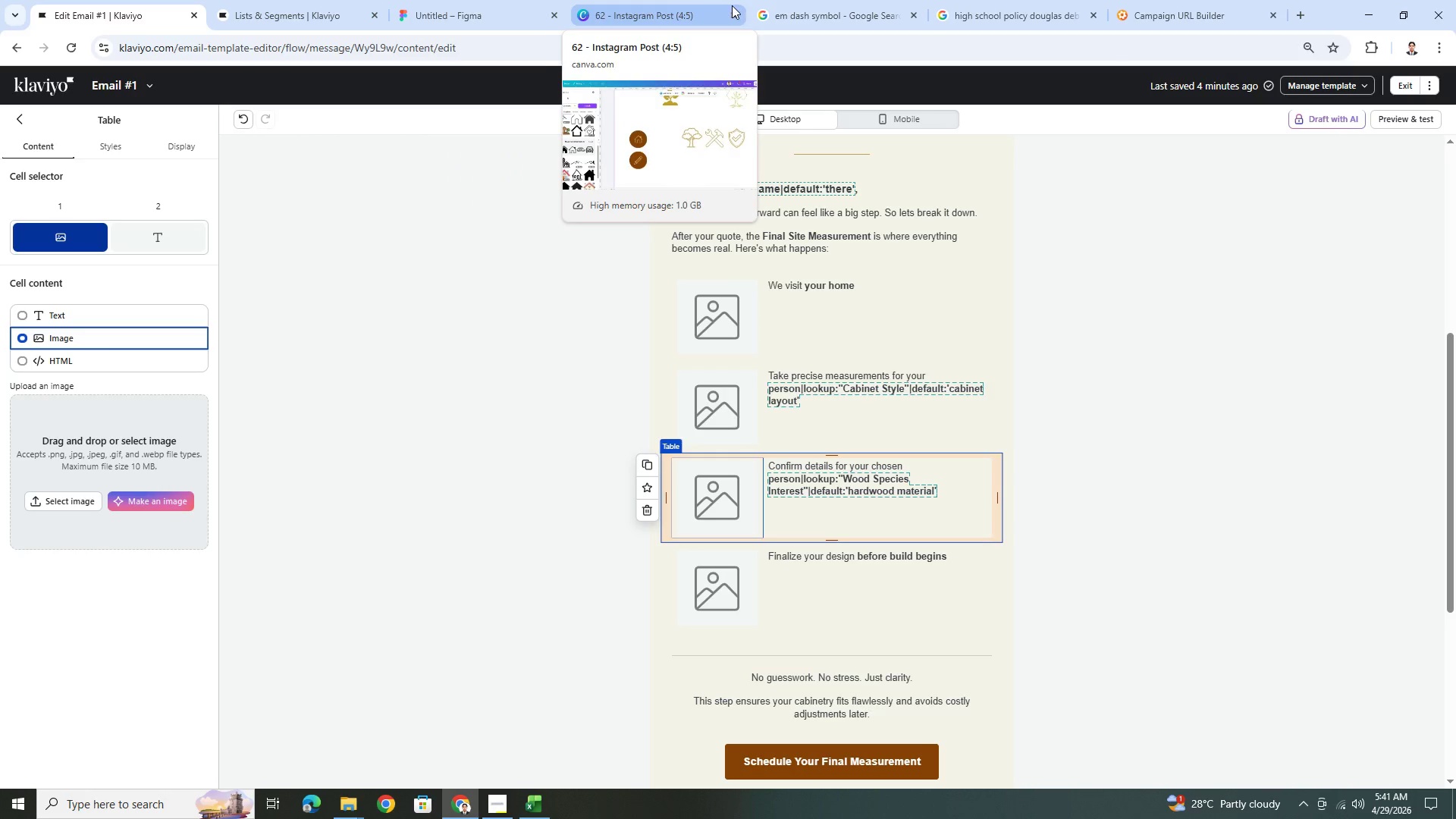 
left_click([607, 5])
 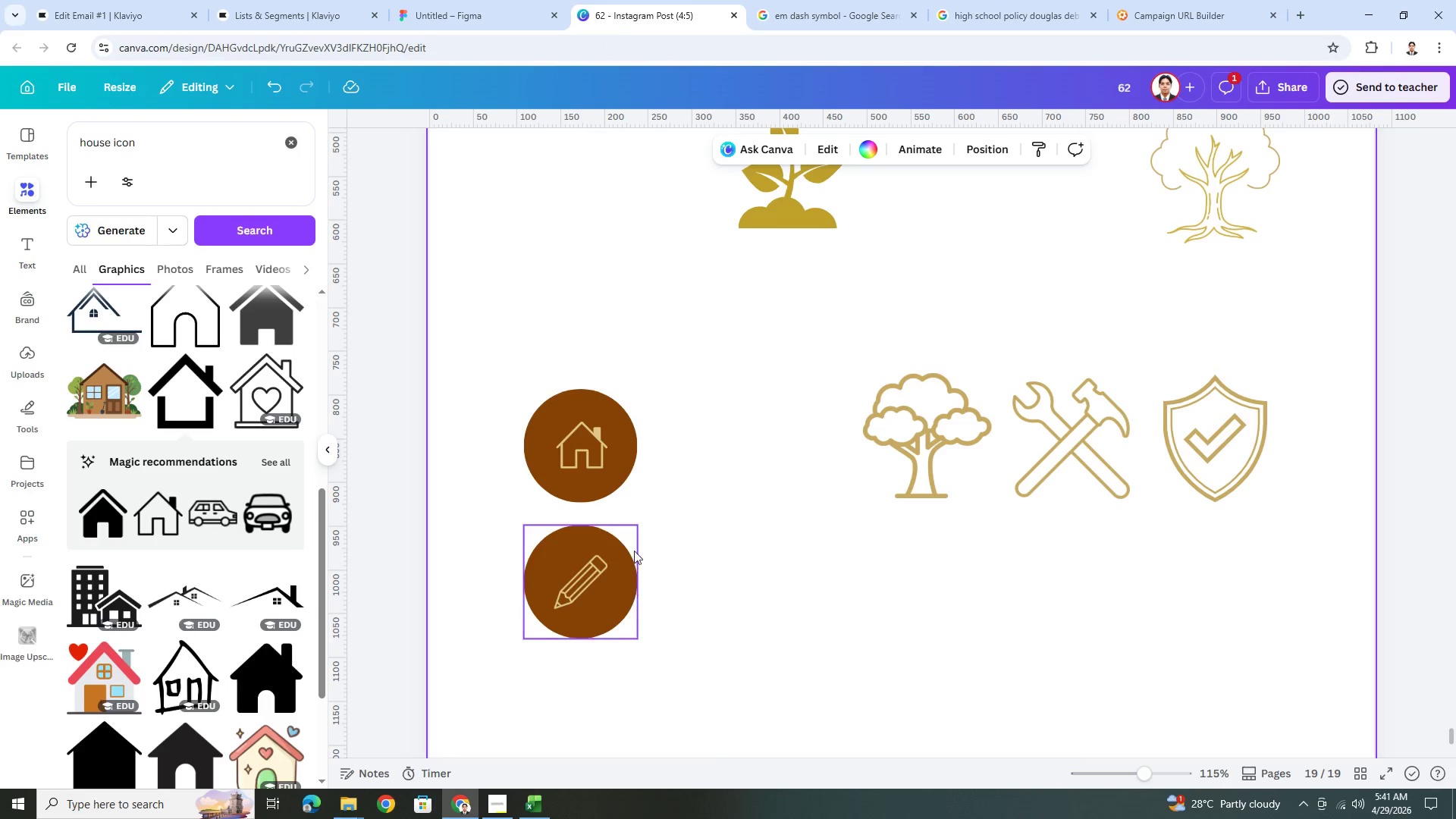 
scroll: coordinate [626, 554], scroll_direction: down, amount: 1.0
 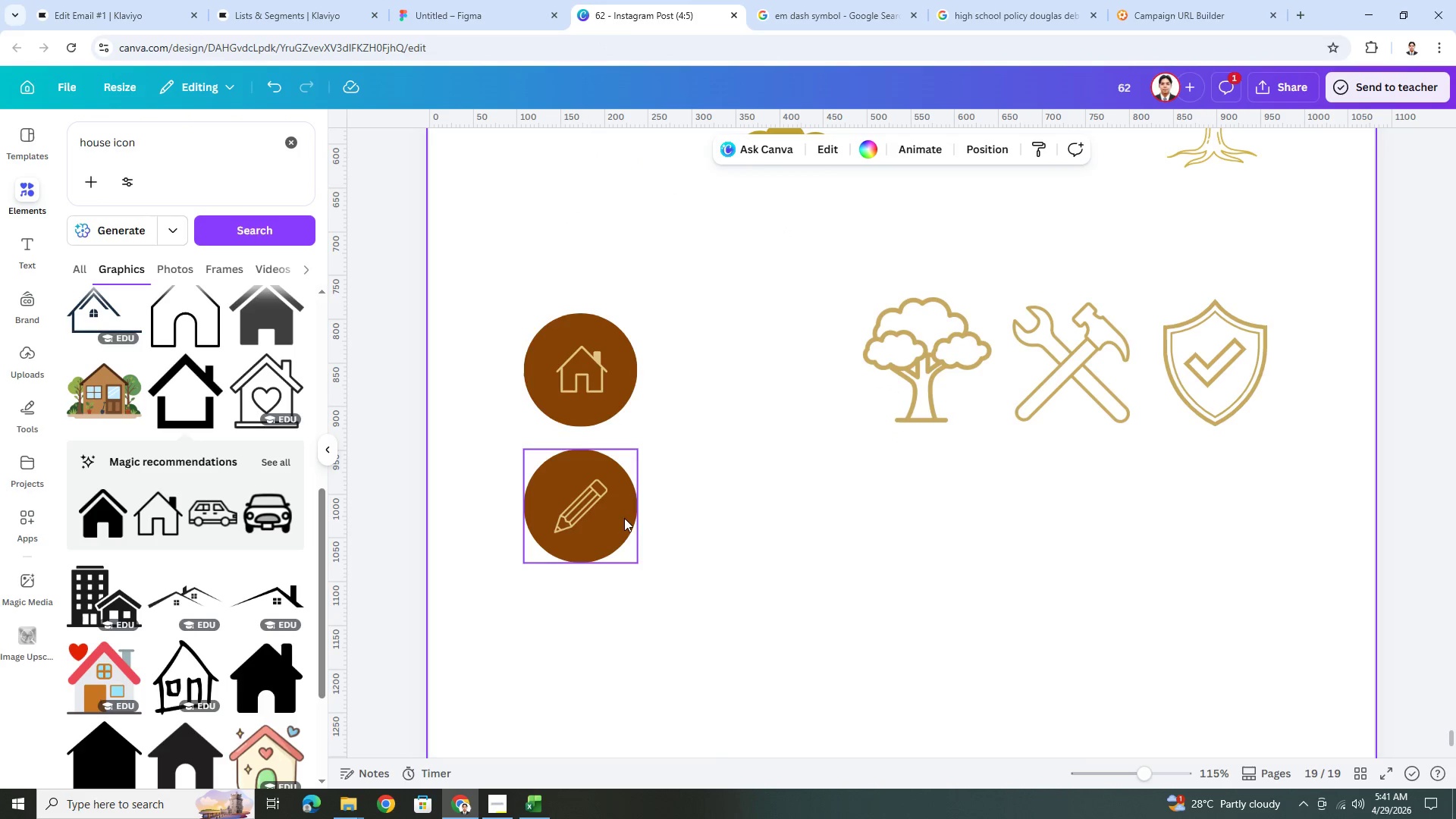 
left_click([623, 517])
 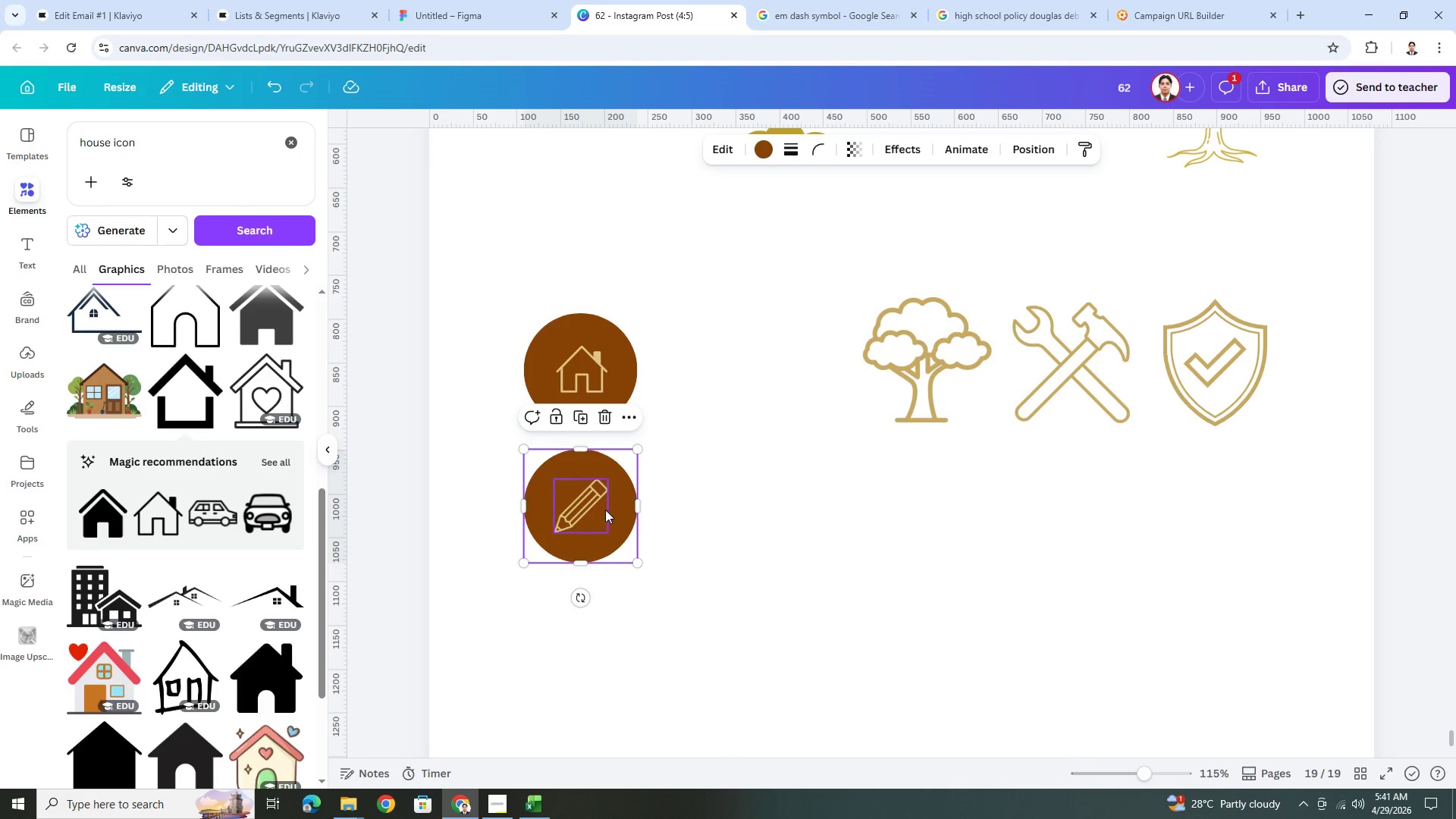 
hold_key(key=ShiftLeft, duration=0.39)
left_click([593, 504])
 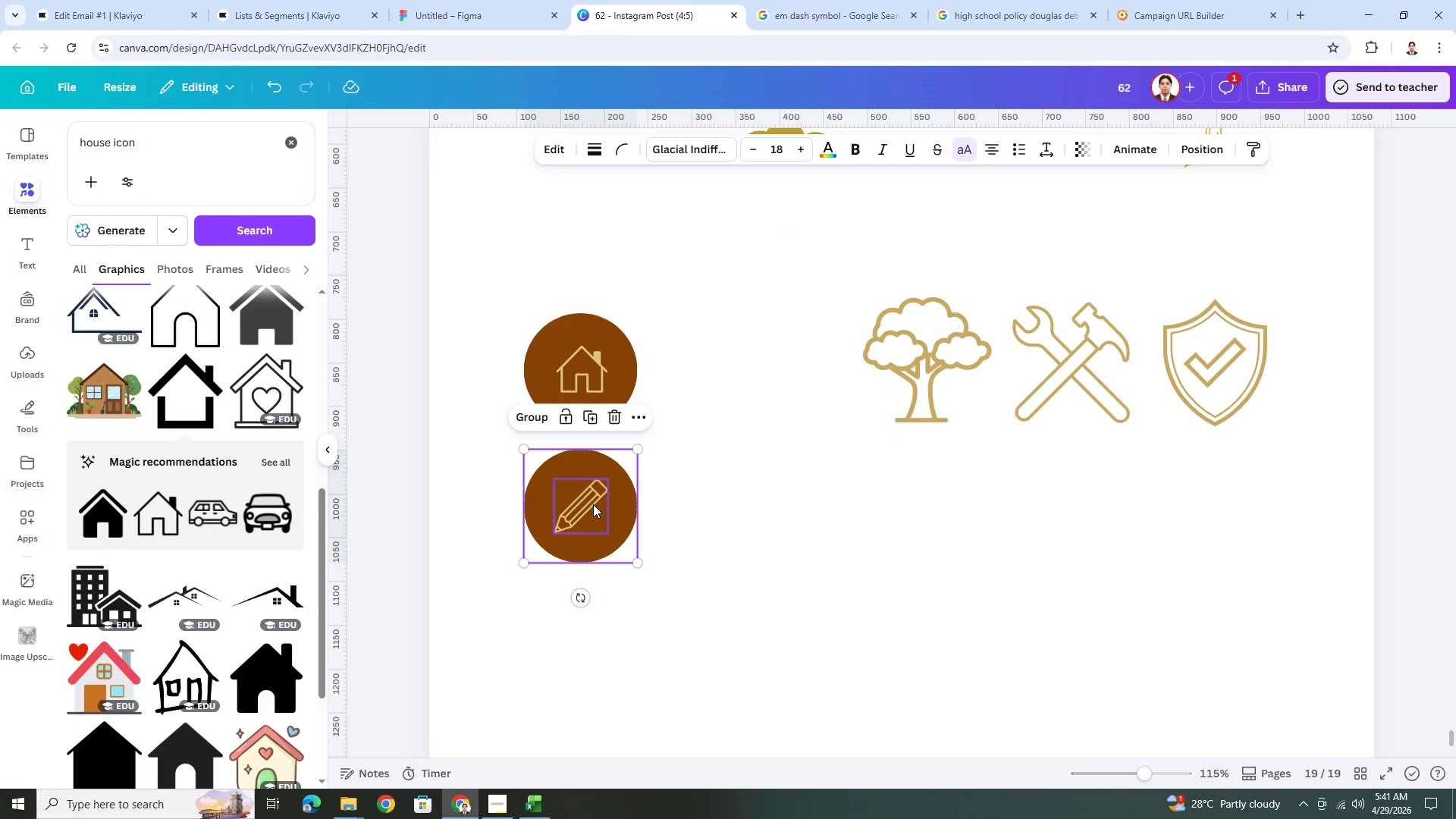 
key(Control+C)
 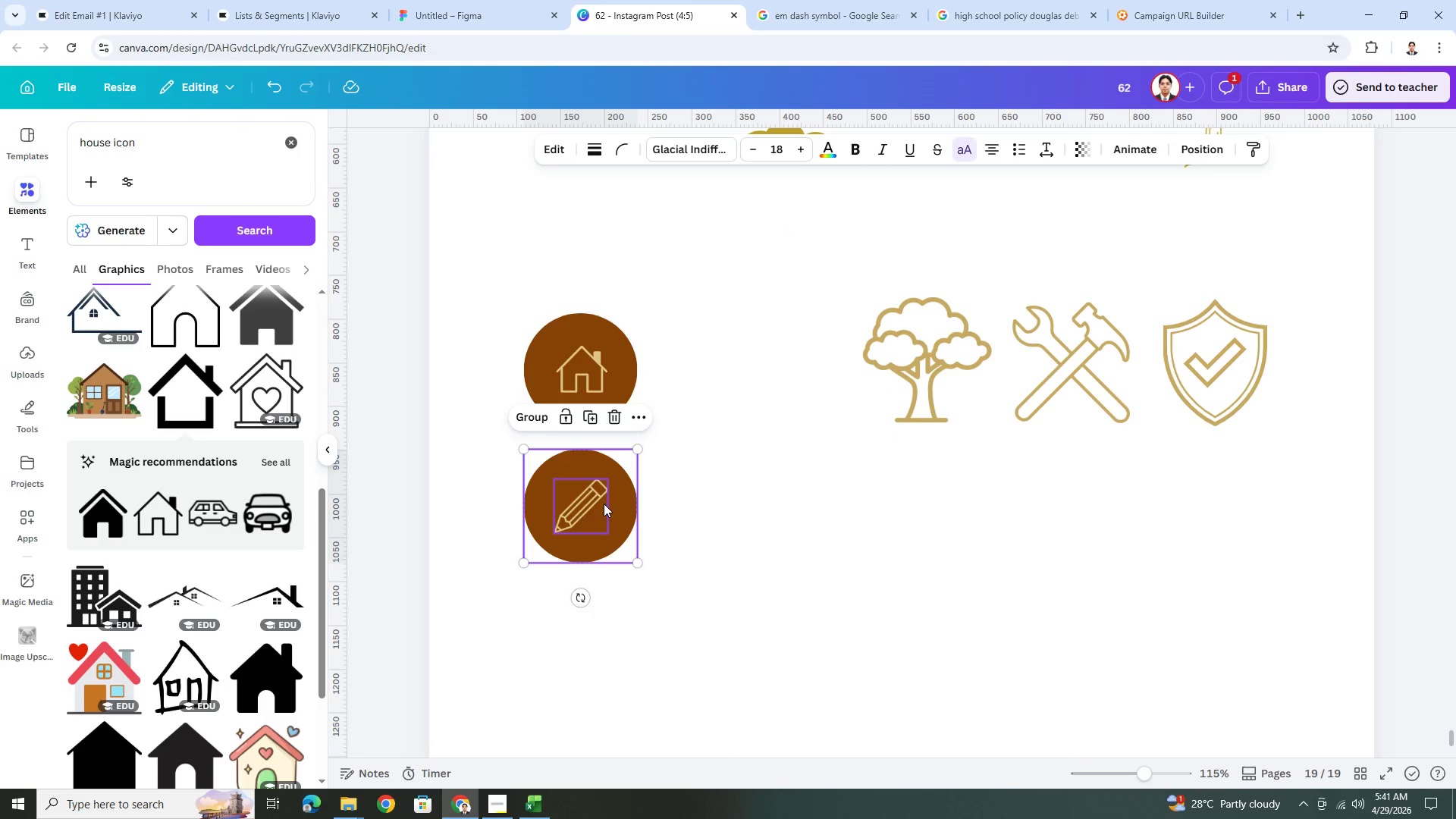 
key(Control+V)
 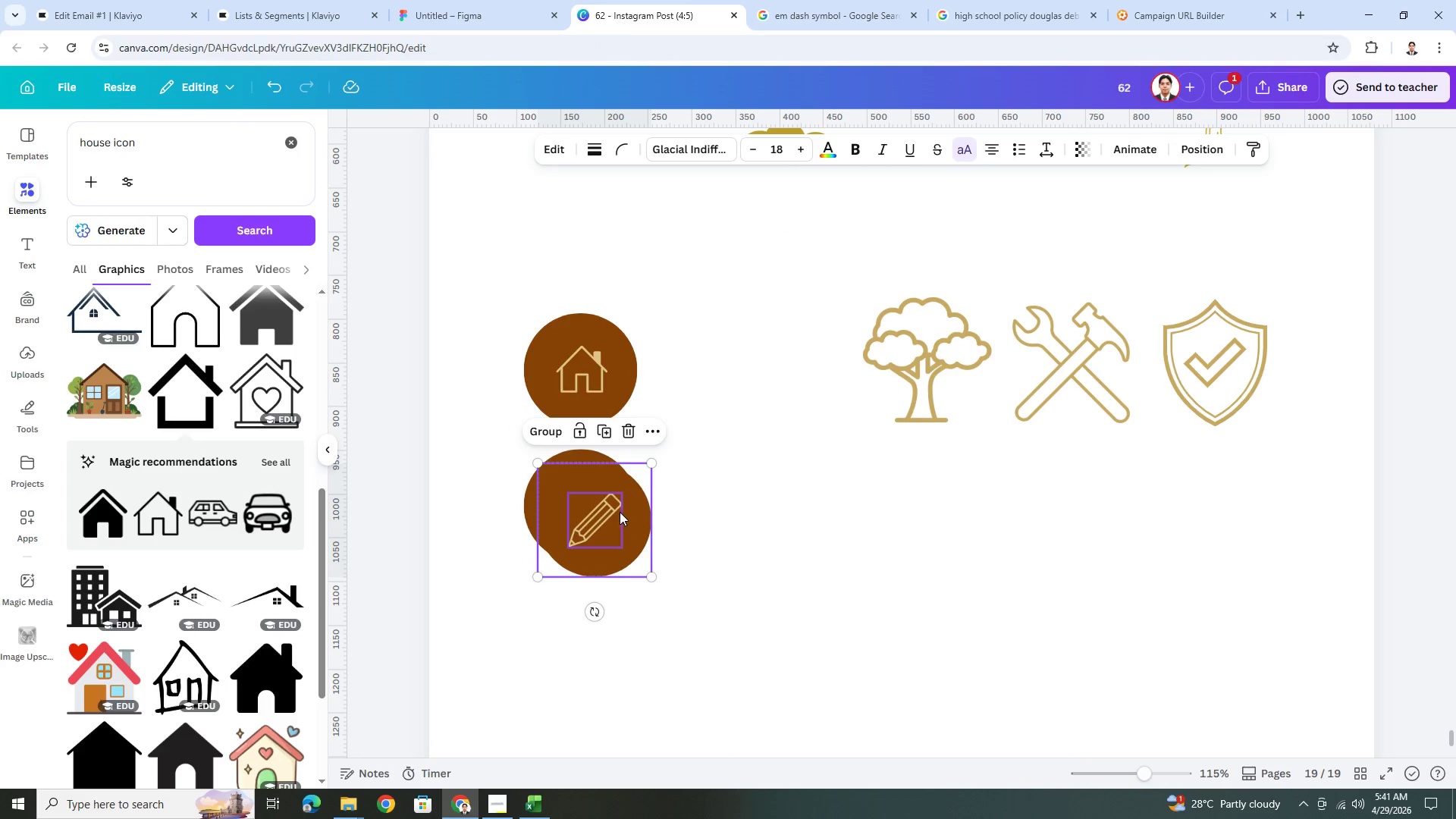 
left_click_drag(start_coordinate=[618, 512], to_coordinate=[604, 643])
 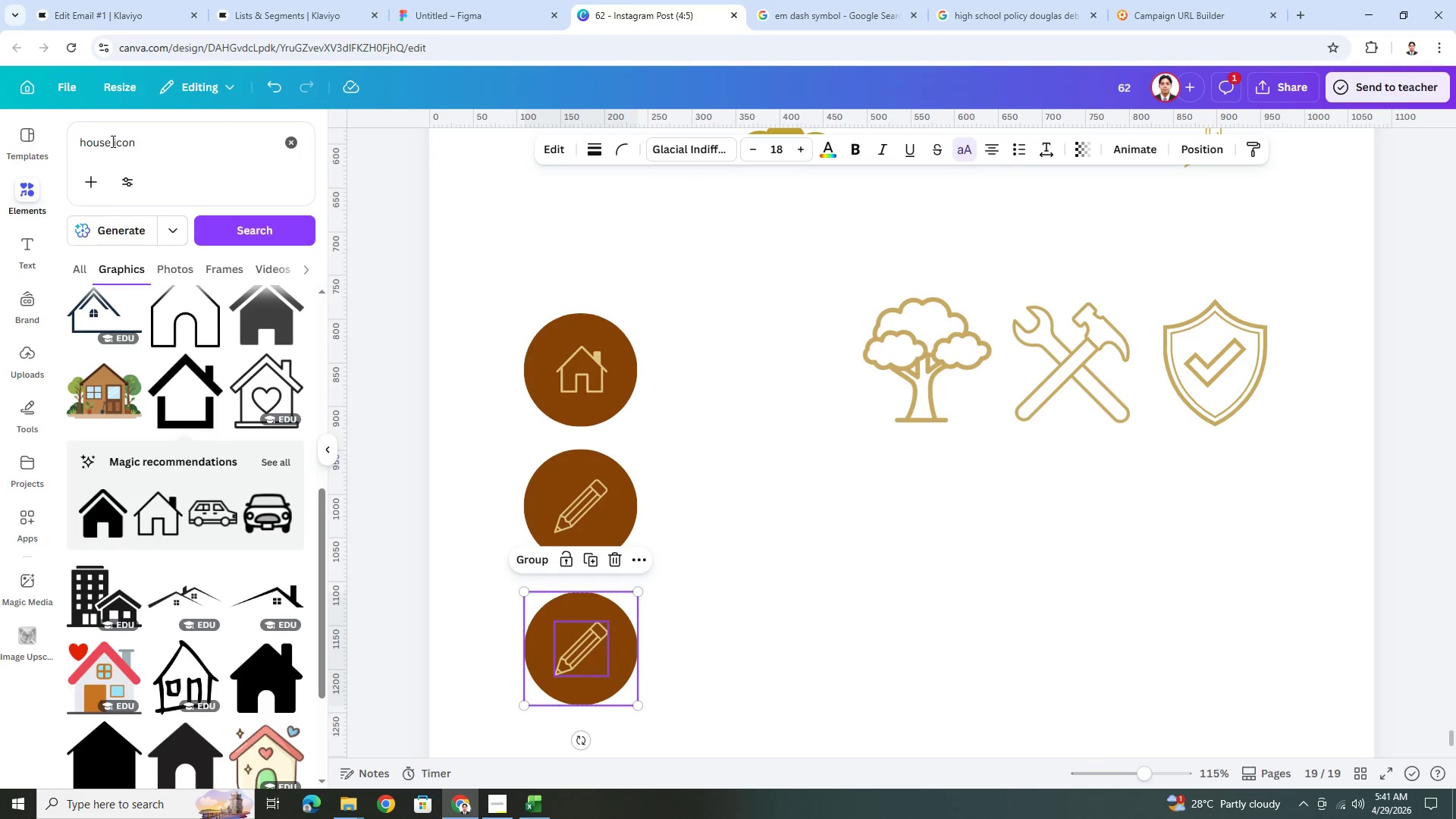 
left_click_drag(start_coordinate=[110, 141], to_coordinate=[61, 151])
 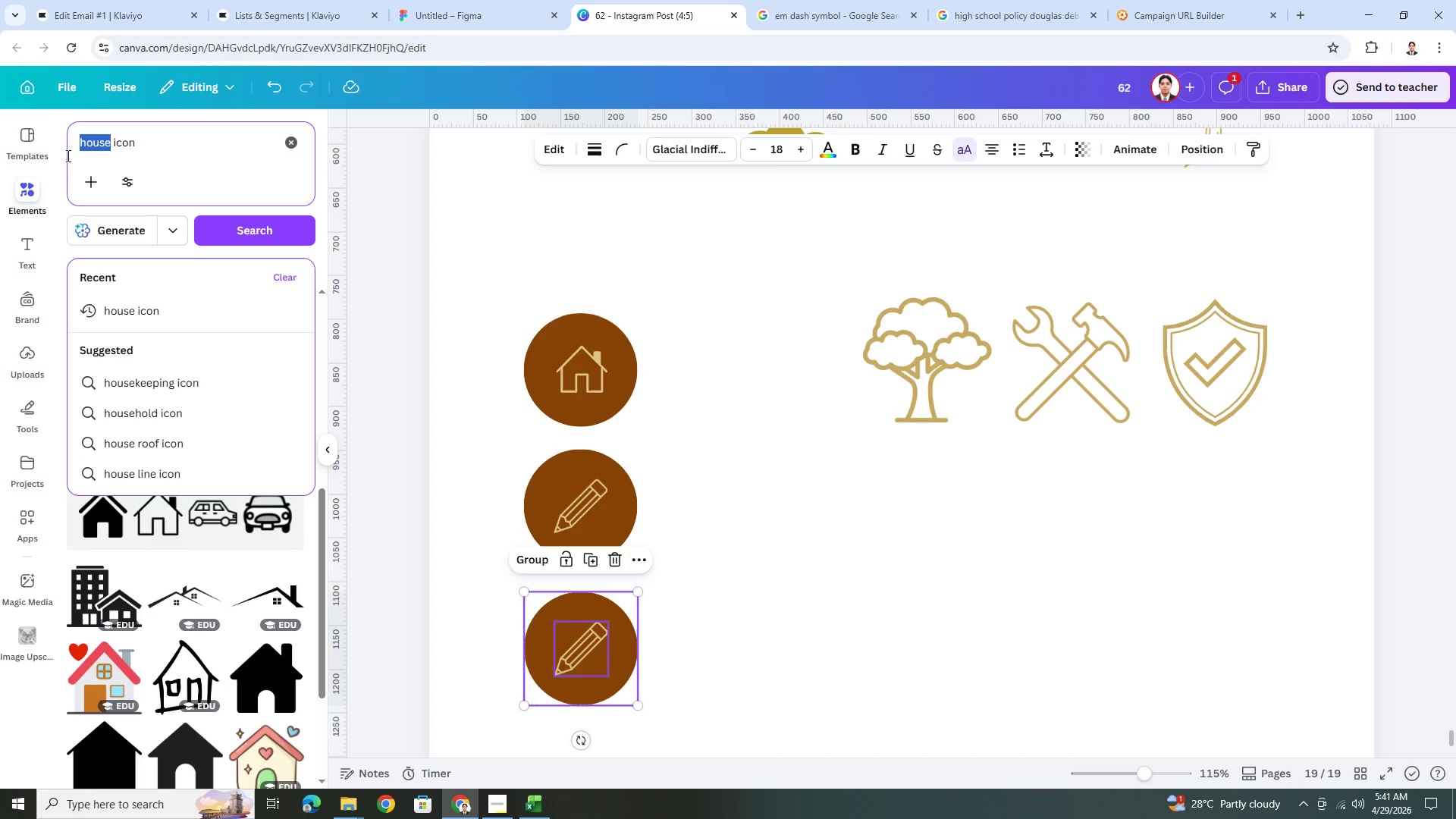 
type(cabinet)
 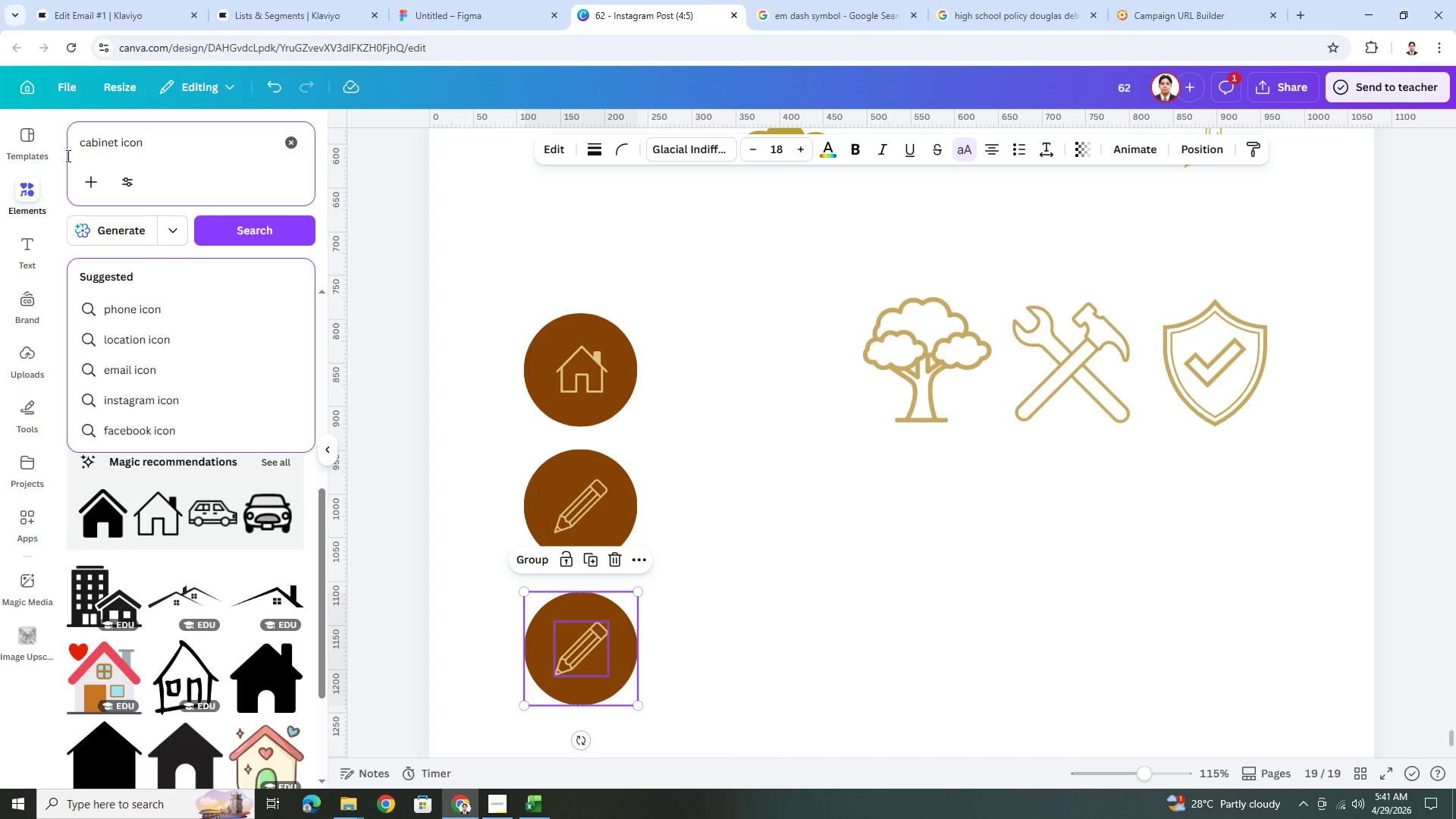 
key(Enter)
 